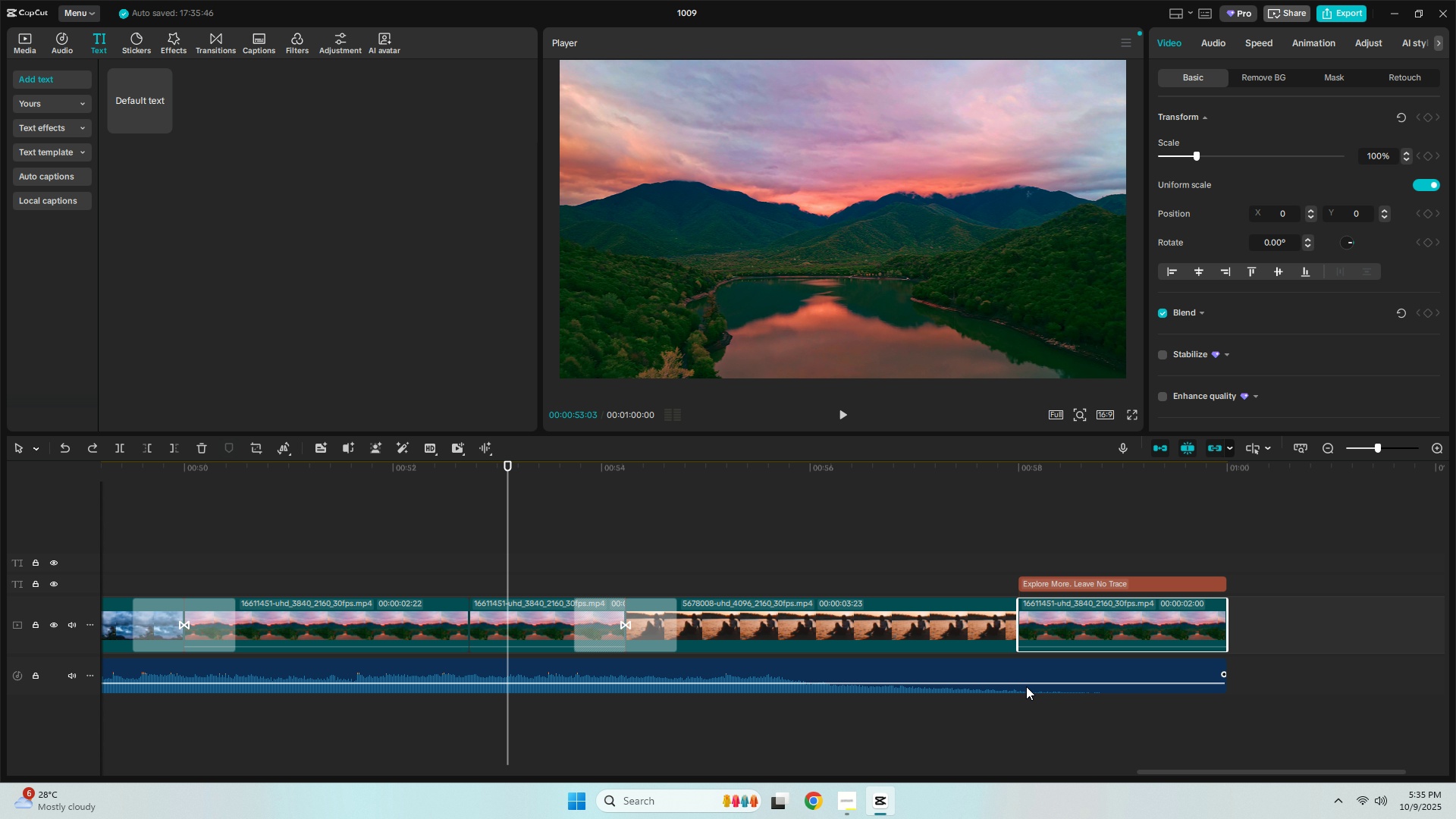 
key(Control+Z)
 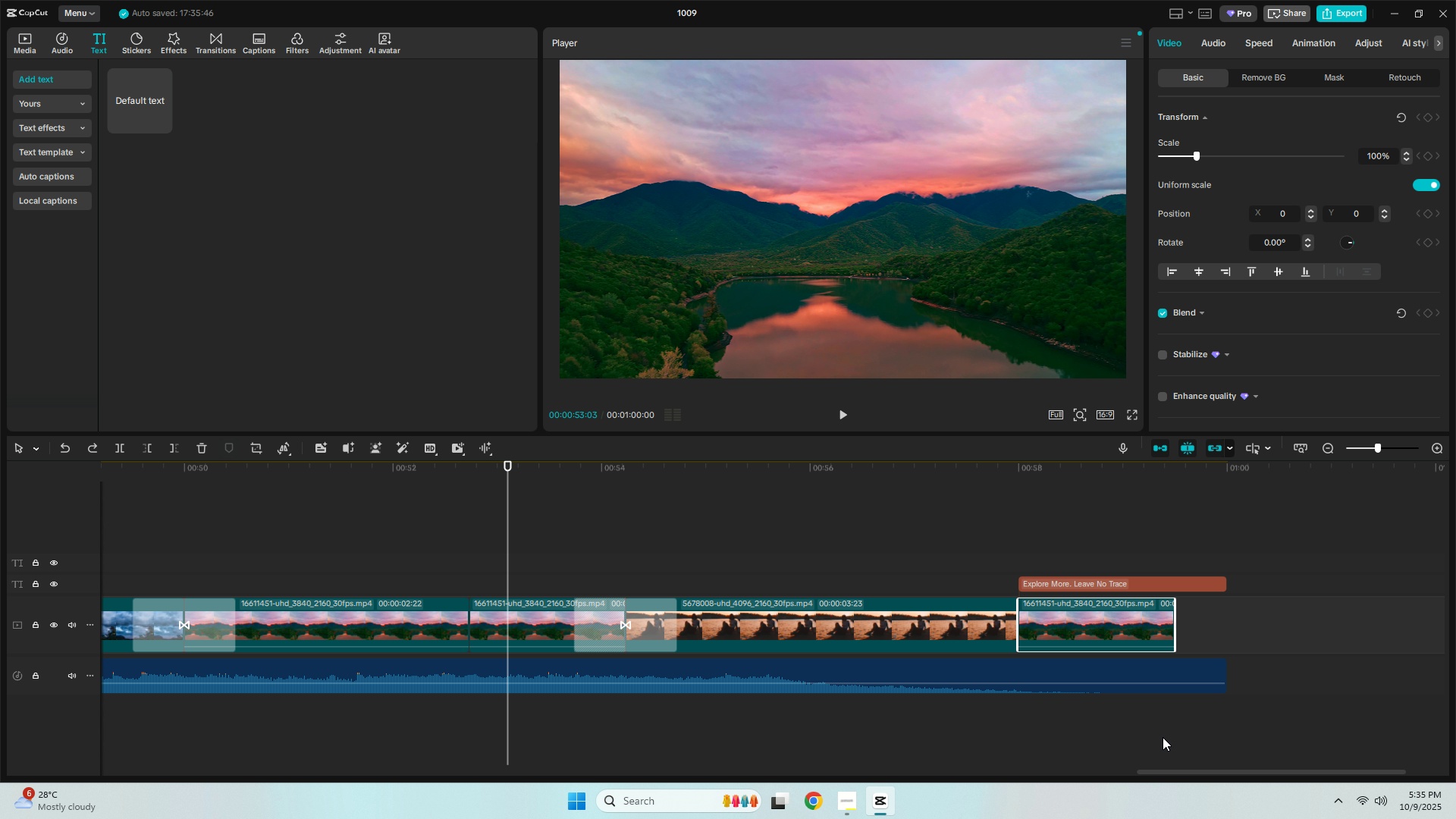 
key(Control+Z)
 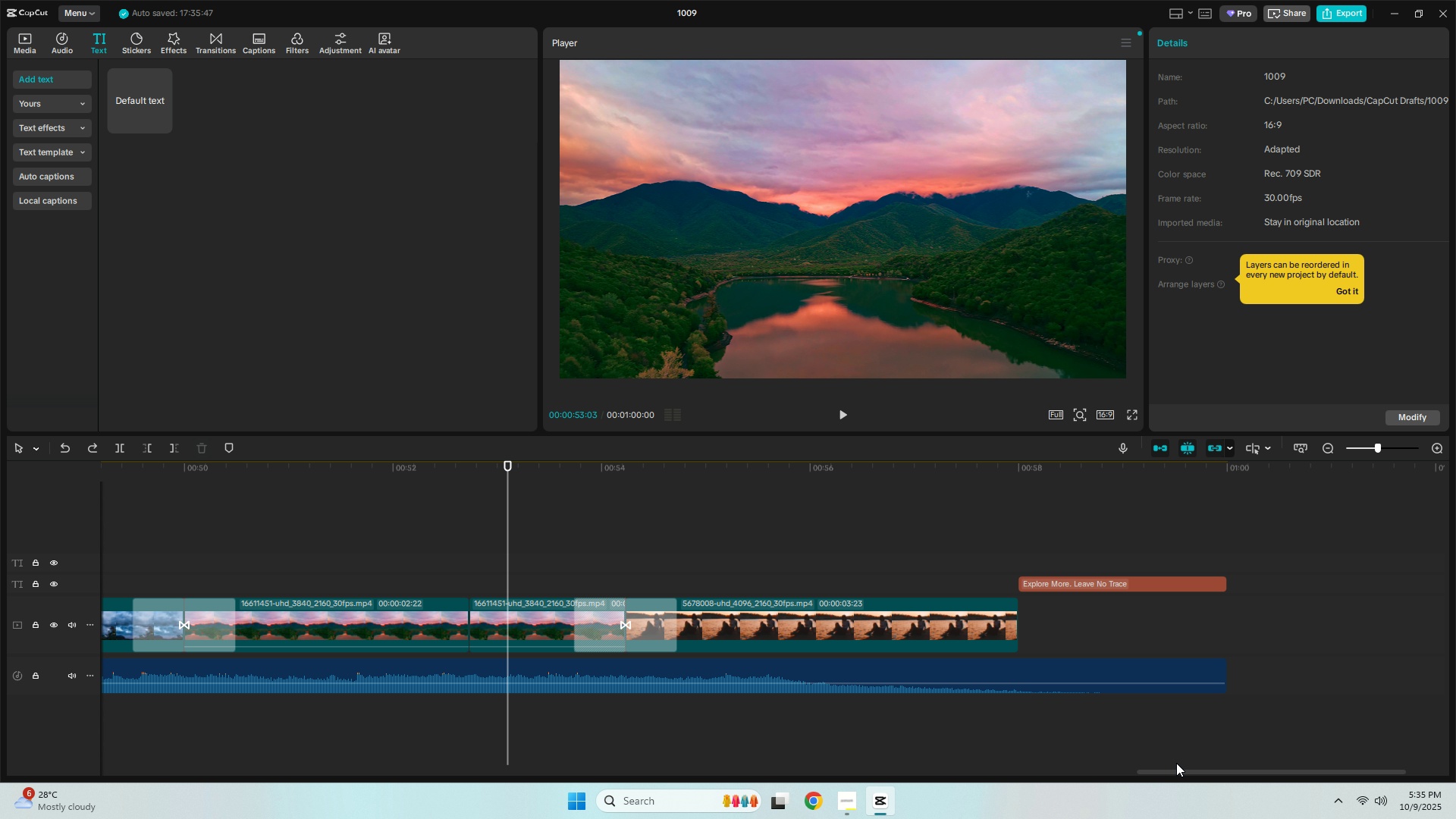 
key(Control+Z)
 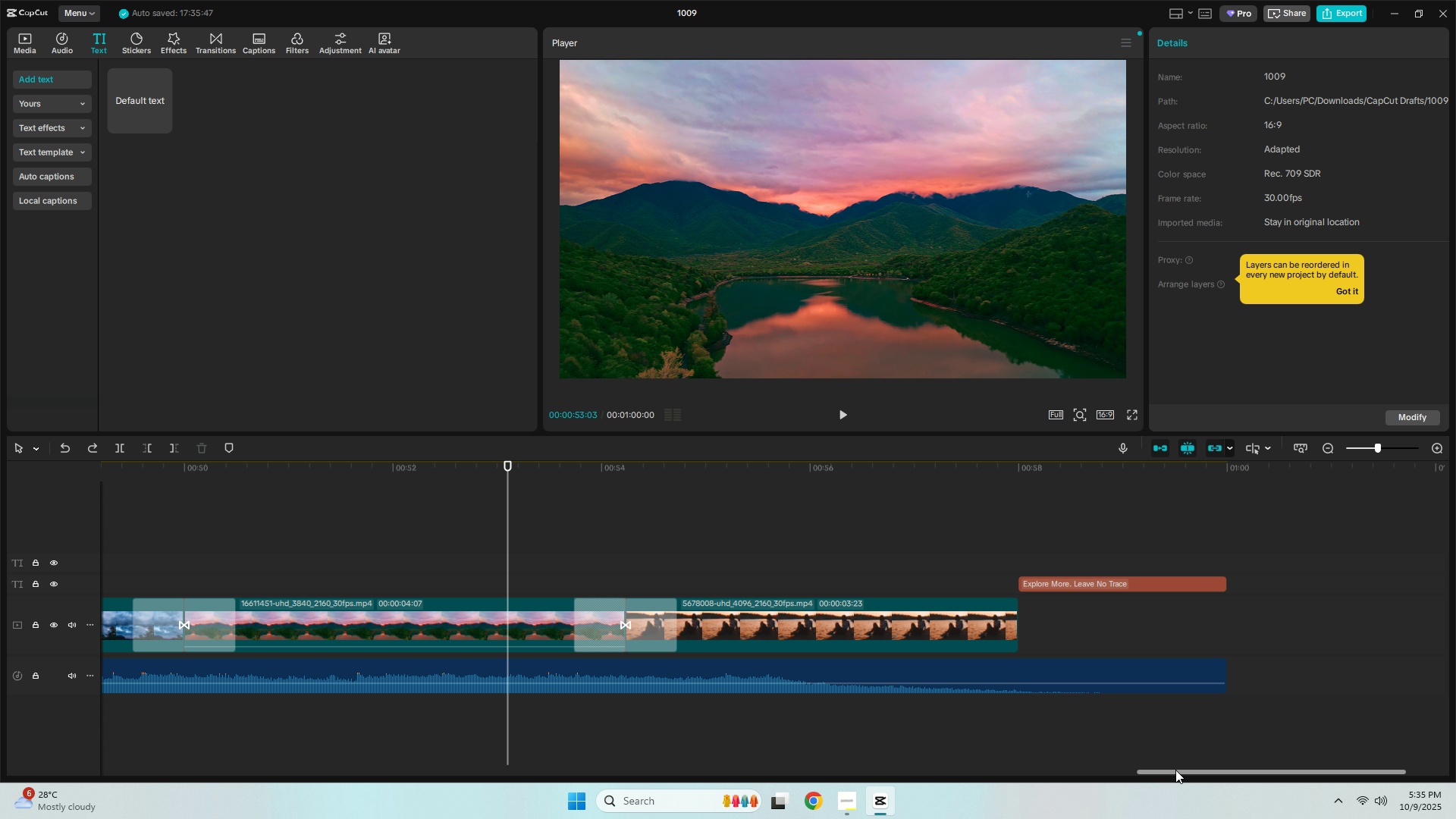 
left_click_drag(start_coordinate=[1175, 769], to_coordinate=[1110, 765])
 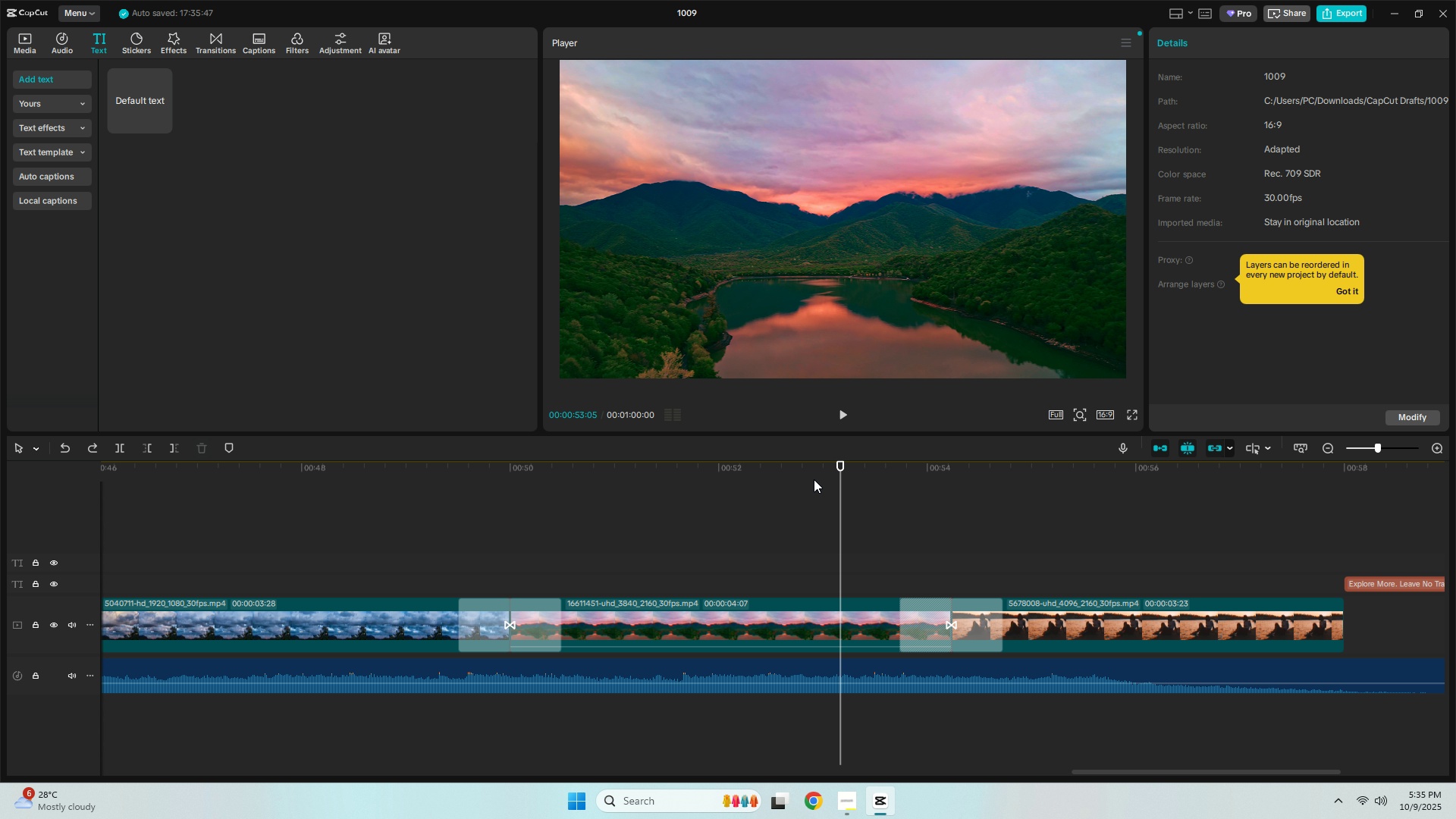 
double_click([814, 477])
 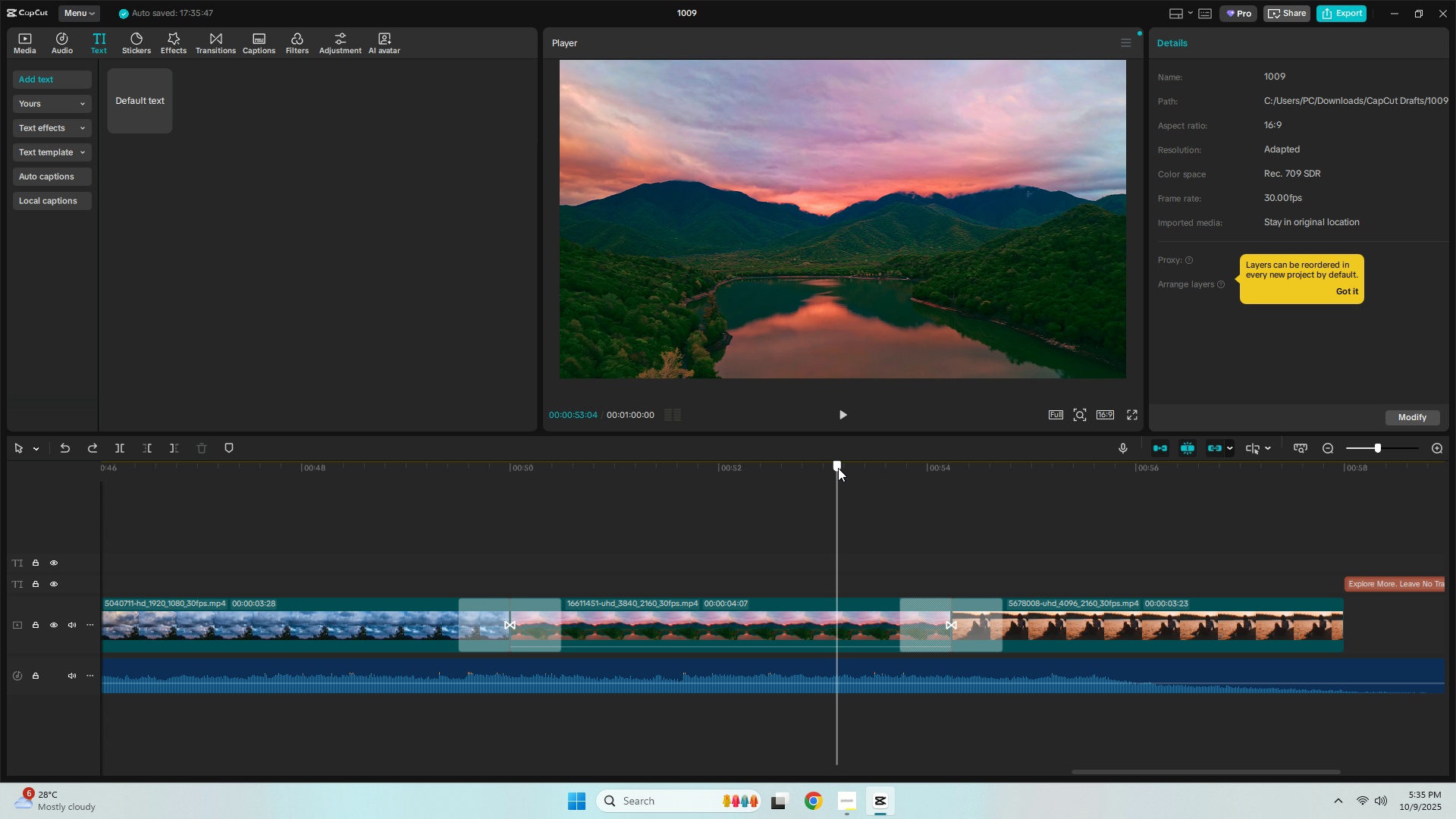 
triple_click([838, 468])
 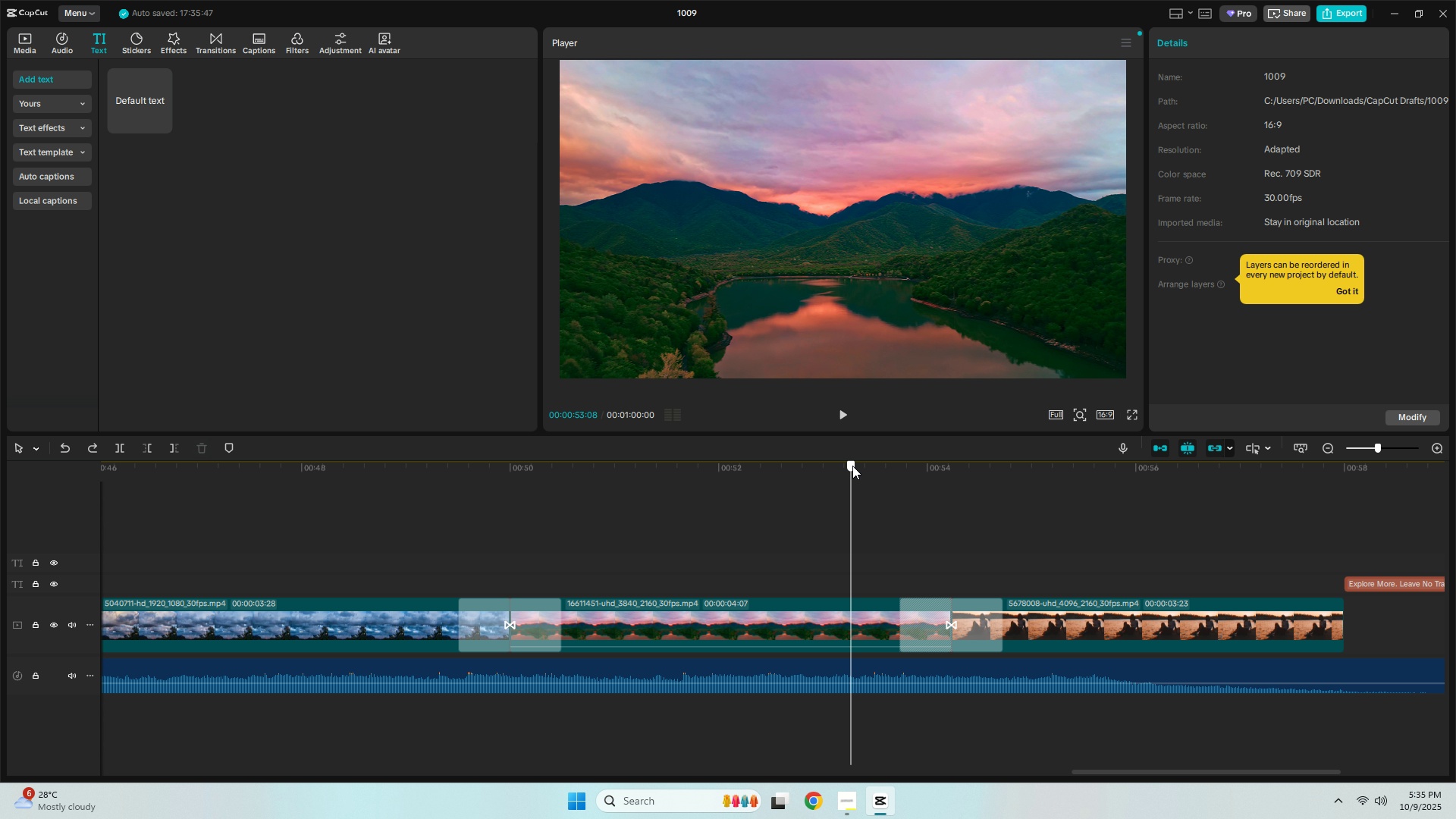 
triple_click([852, 466])
 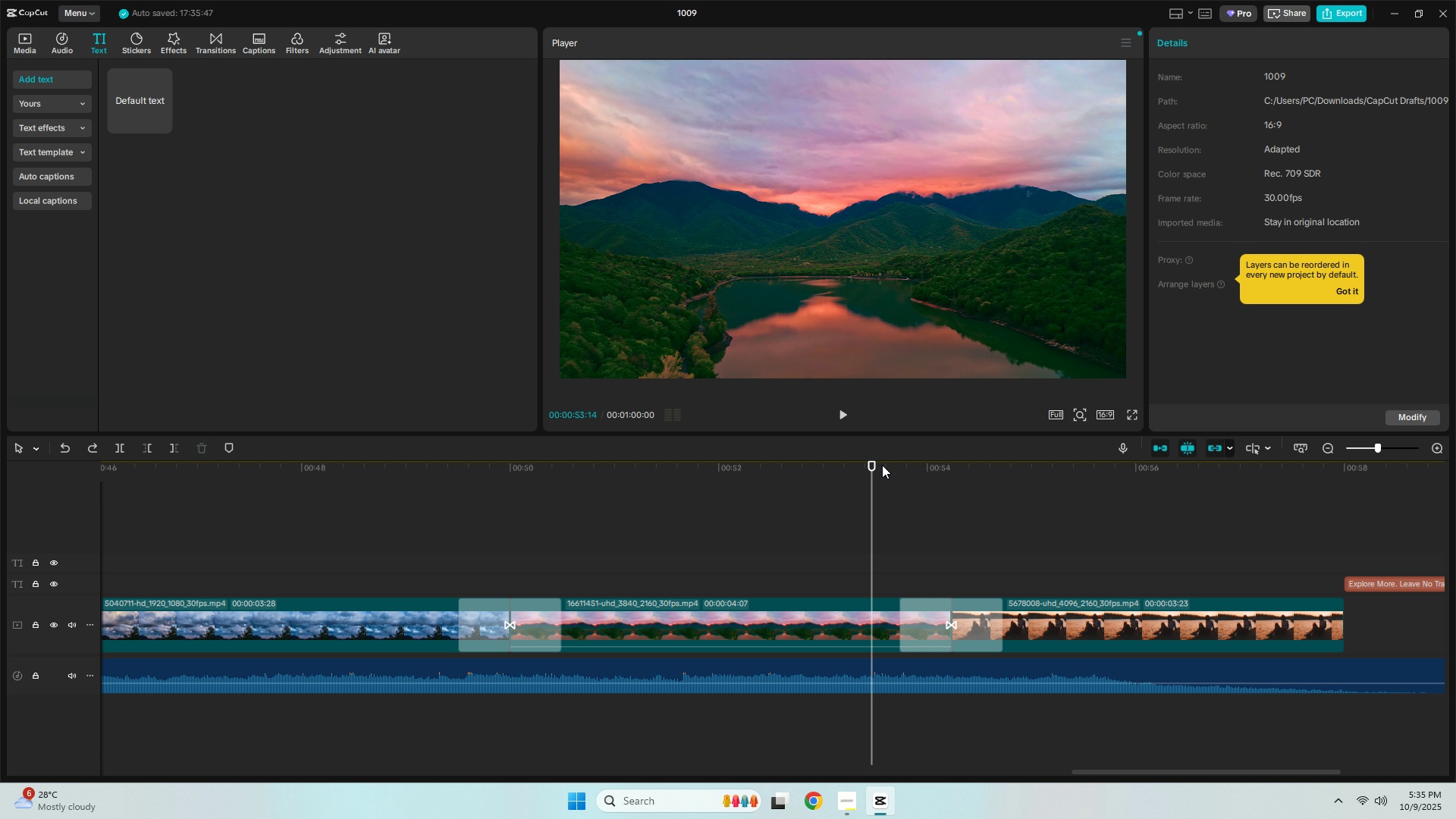 
left_click([882, 465])
 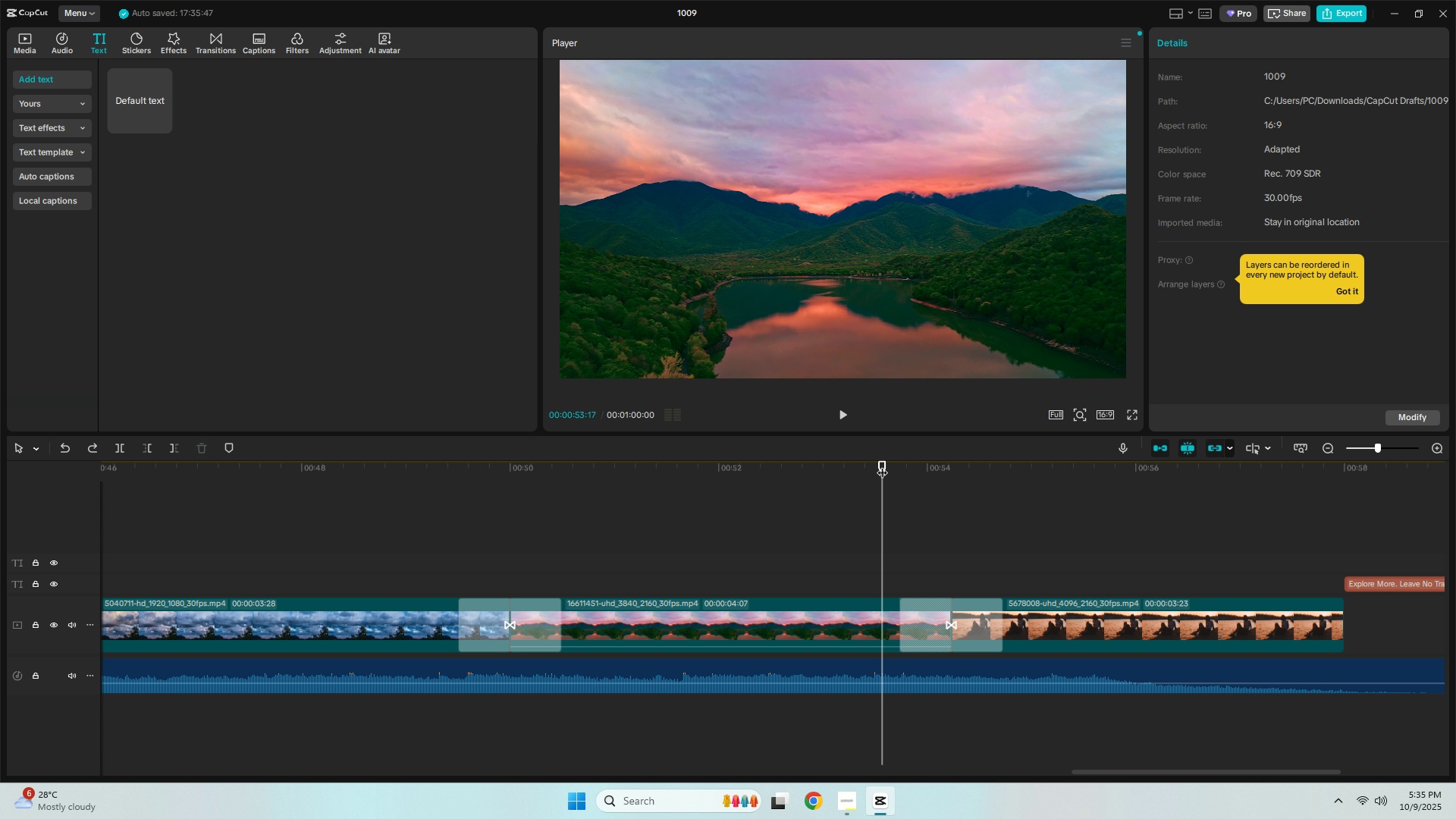 
key(Control+ControlLeft)
 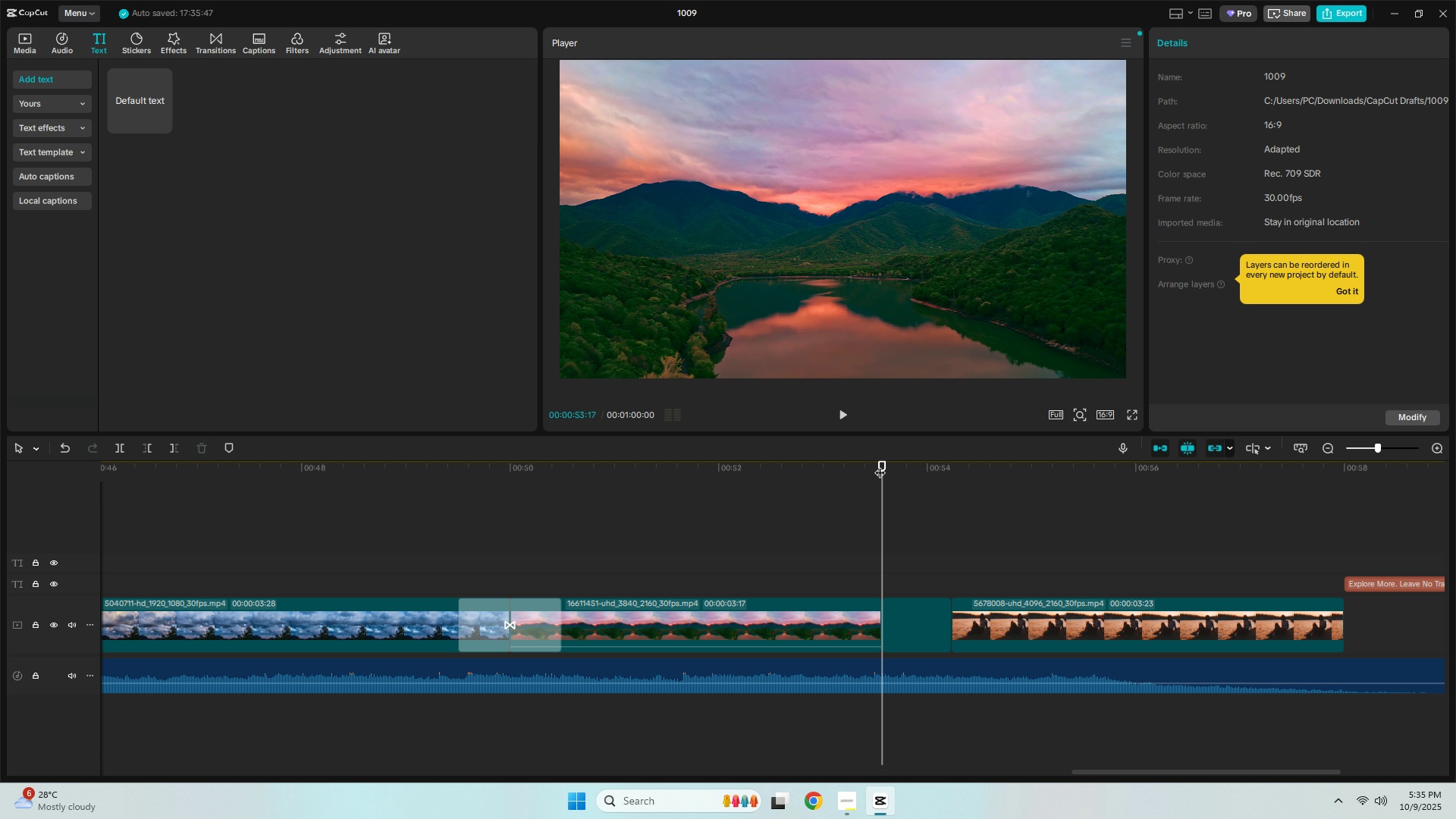 
key(Control+B)
 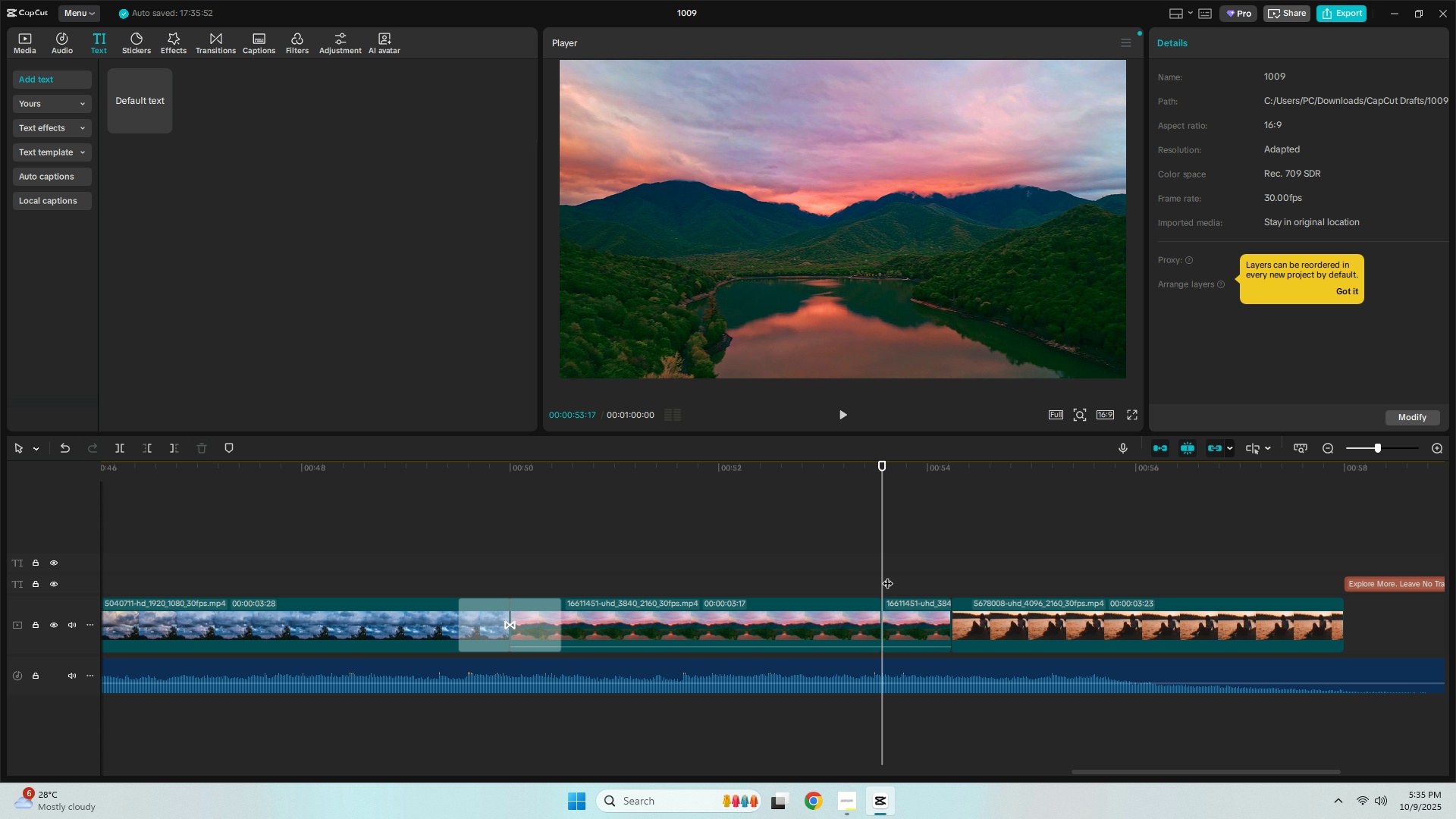 
key(Control+Z)
 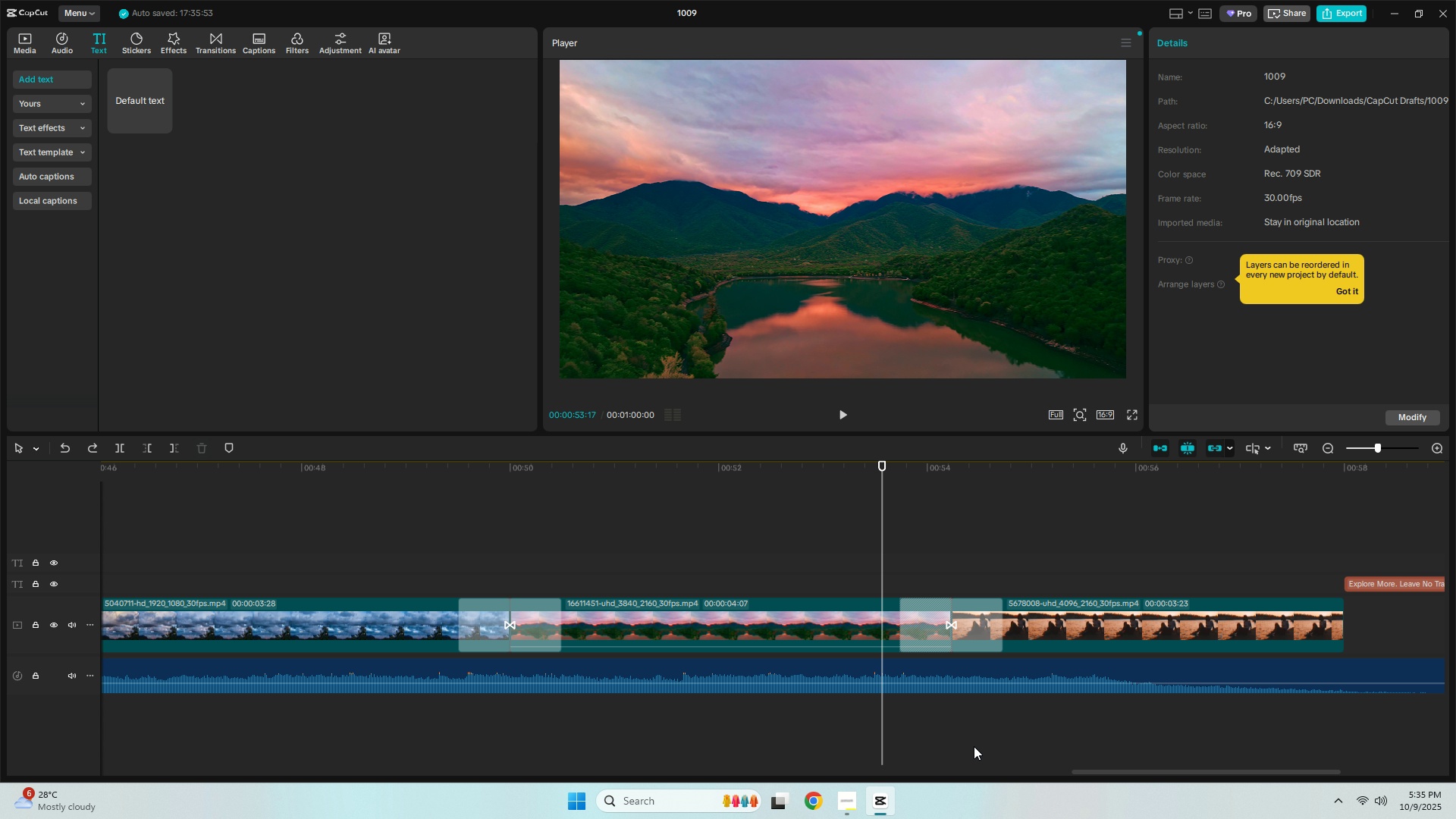 
left_click_drag(start_coordinate=[1128, 770], to_coordinate=[1106, 772])
 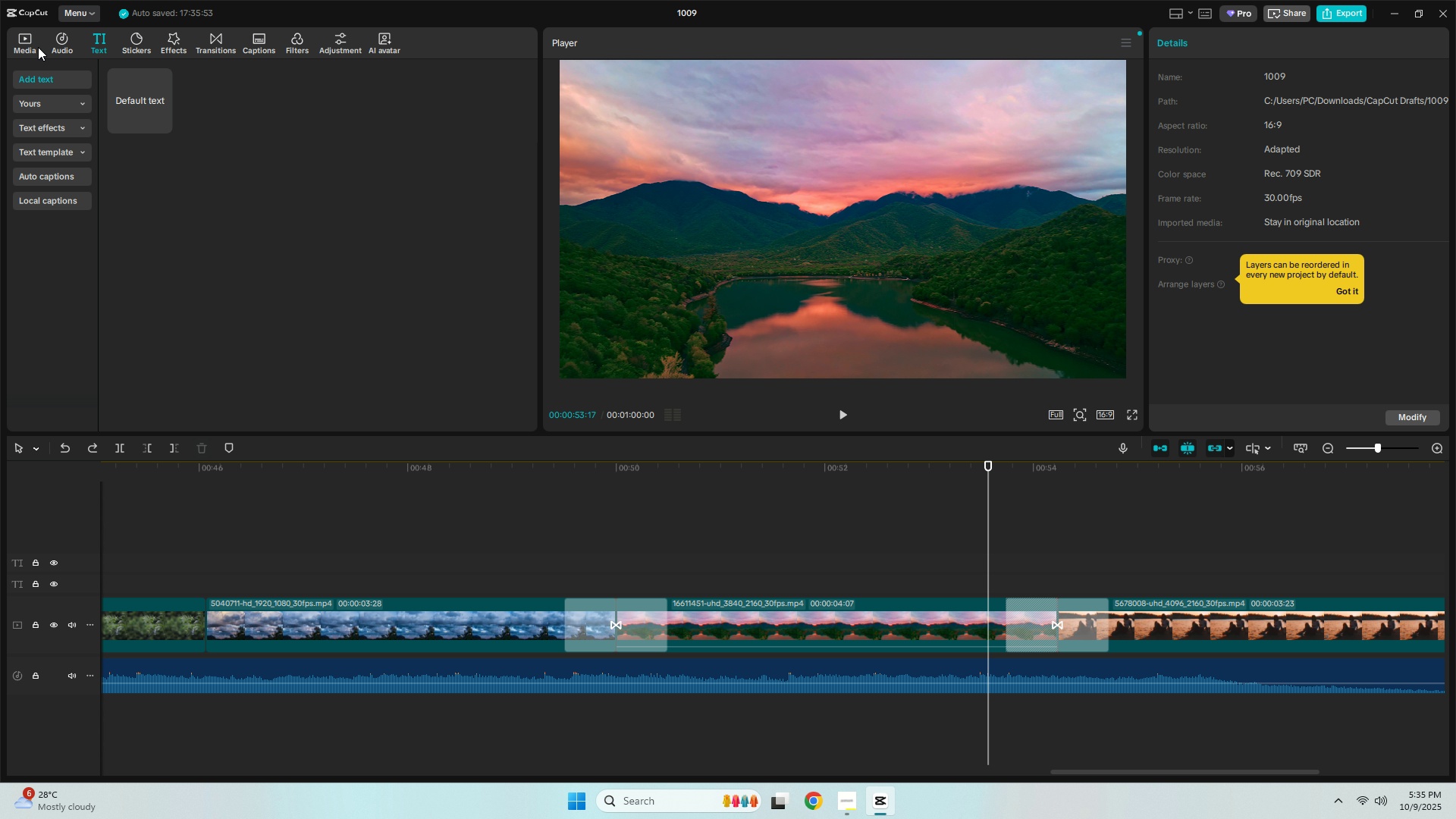 
left_click([36, 47])
 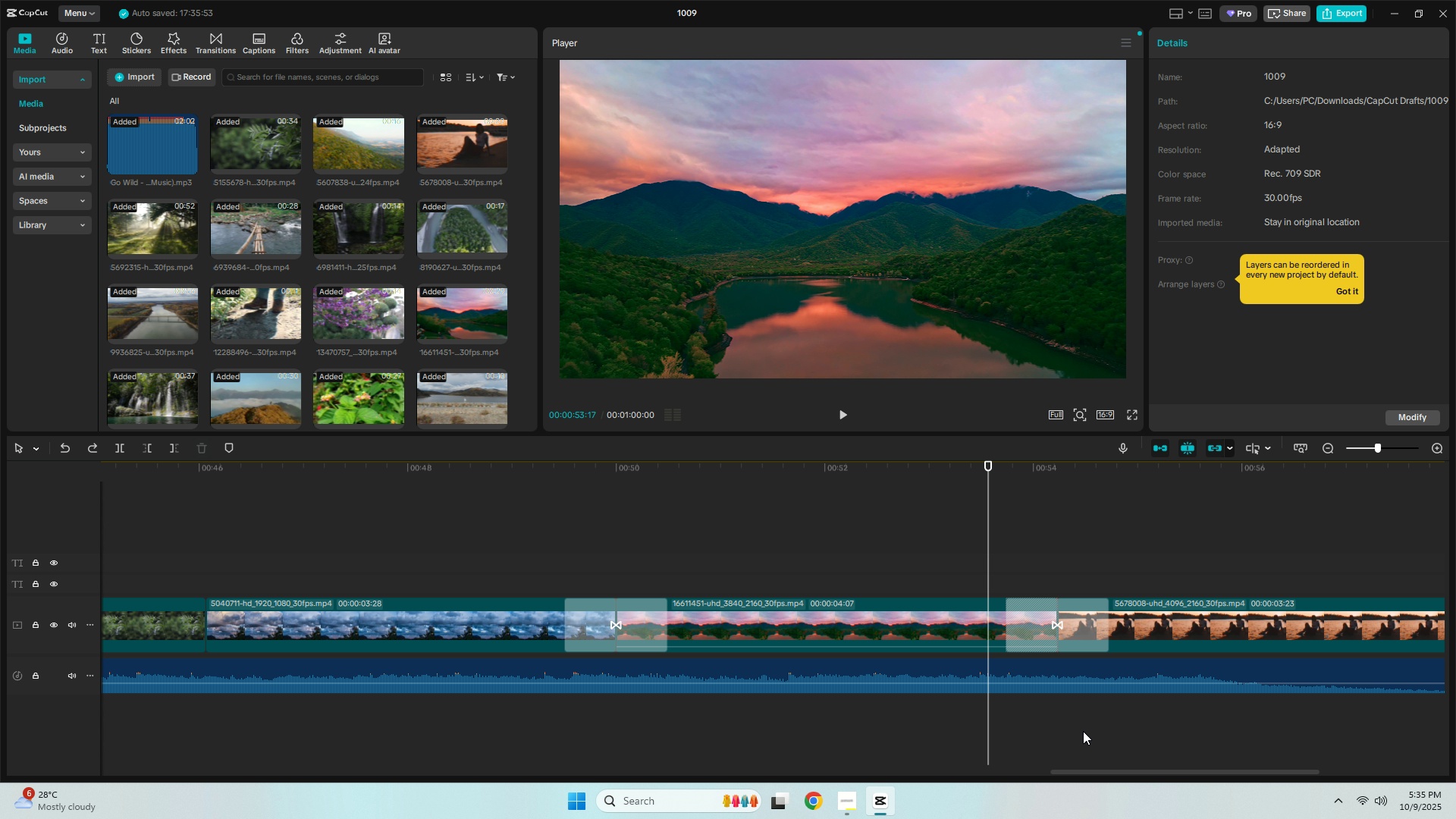 
scroll: coordinate [485, 327], scroll_direction: down, amount: 3.0
 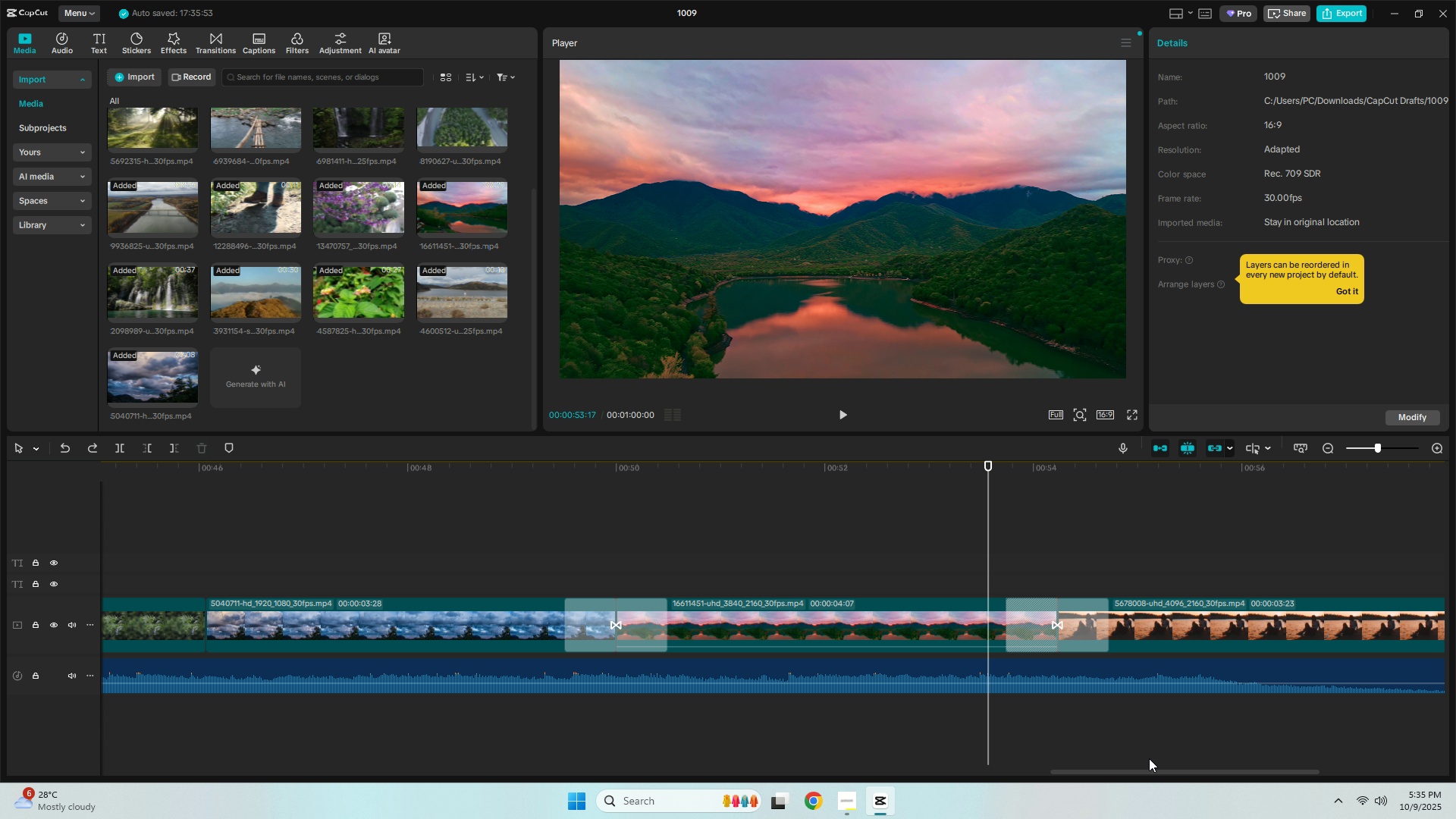 
left_click_drag(start_coordinate=[1144, 767], to_coordinate=[1129, 770])
 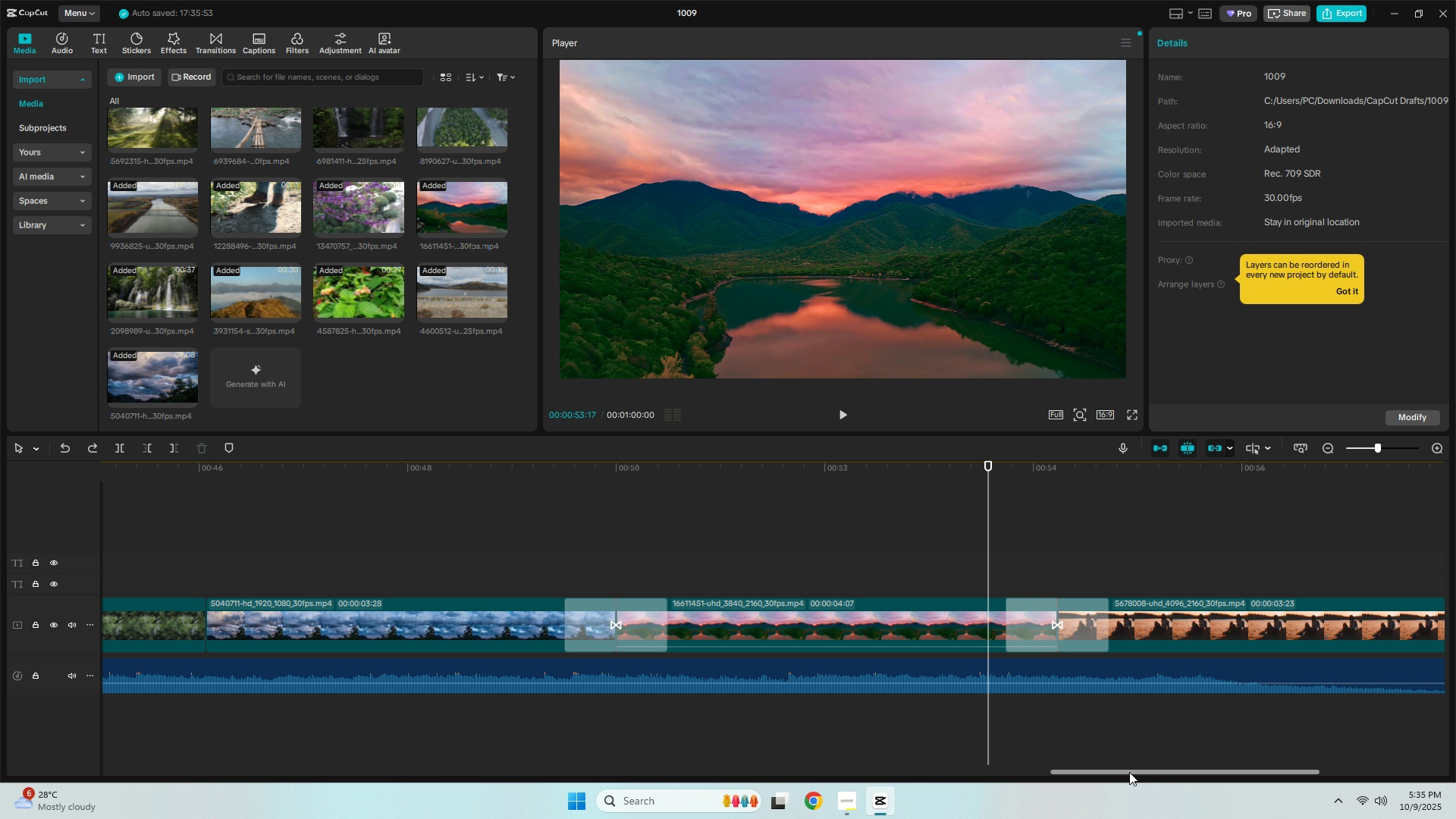 
left_click_drag(start_coordinate=[1129, 772], to_coordinate=[1113, 773])
 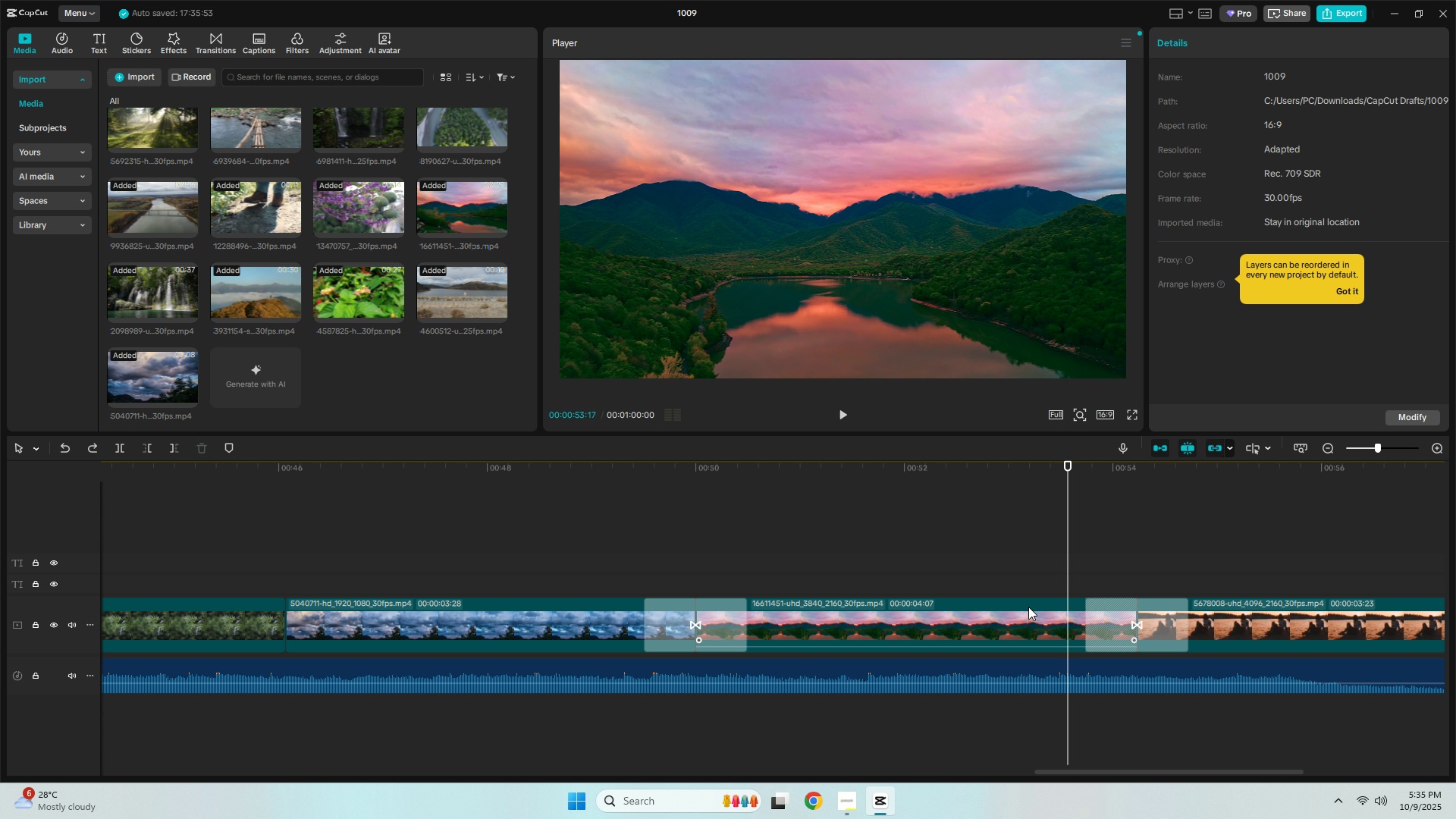 
scroll: coordinate [1028, 607], scroll_direction: down, amount: 2.0
 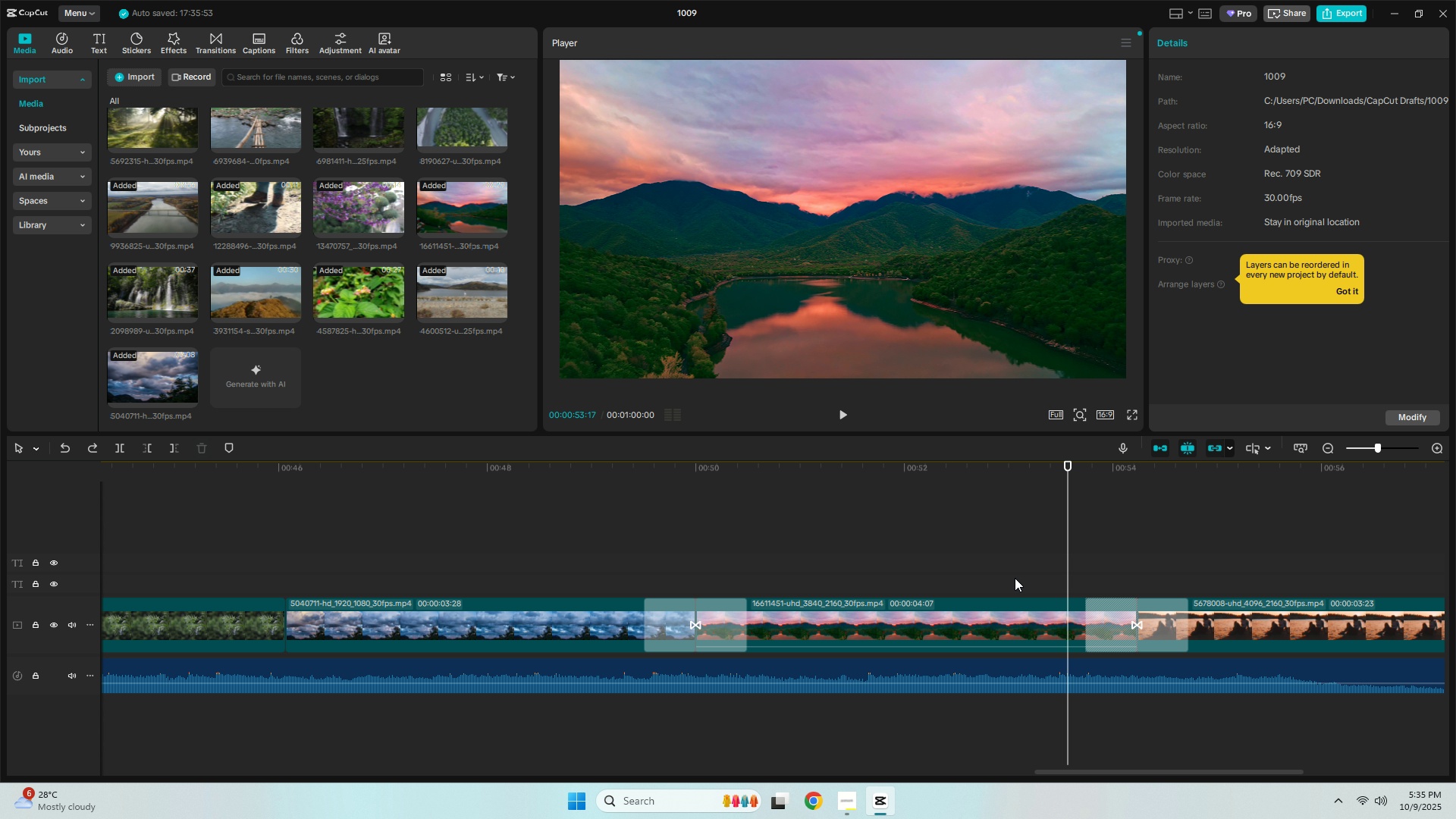 
key(Alt+AltLeft)
 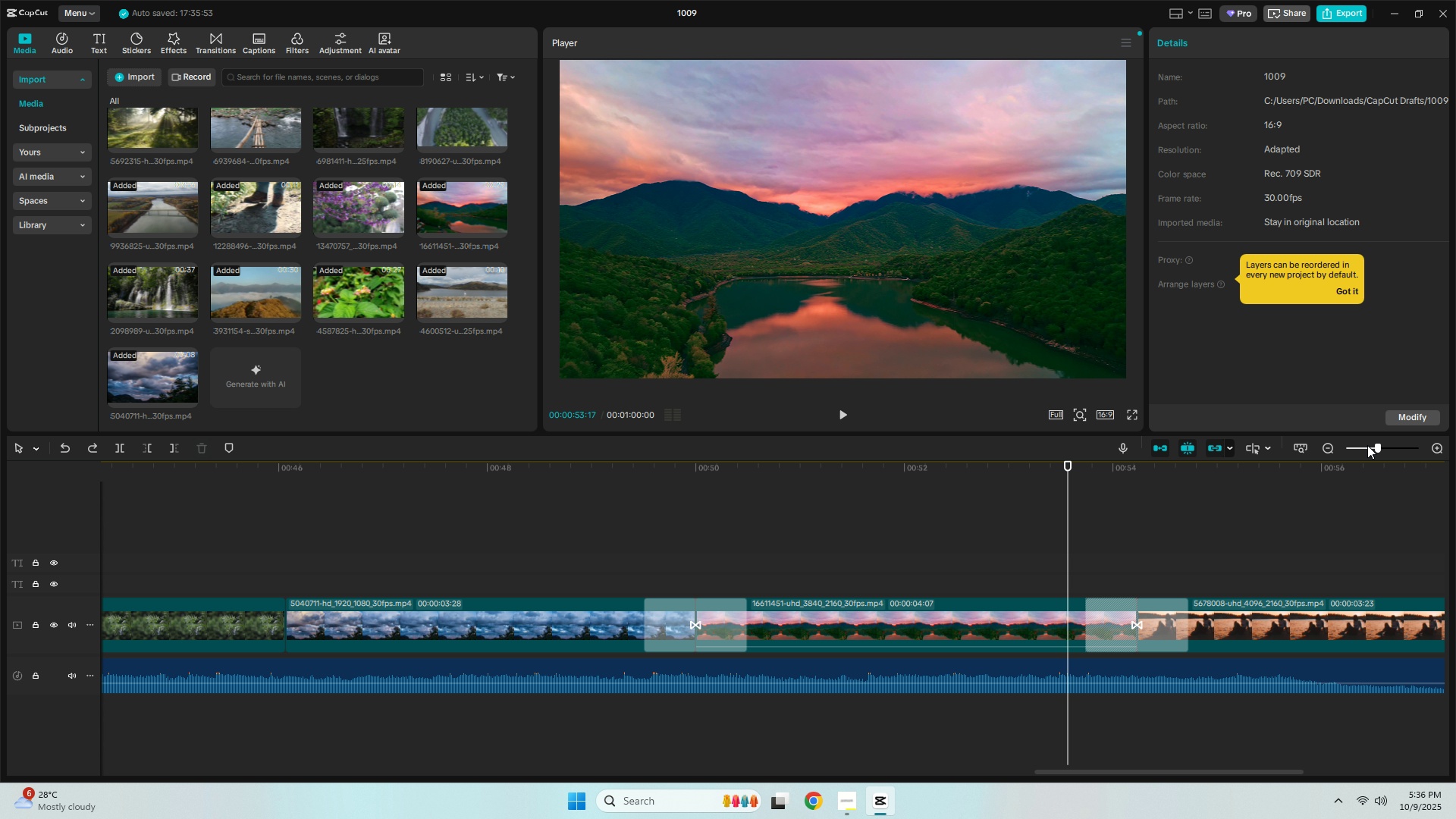 
left_click_drag(start_coordinate=[1378, 447], to_coordinate=[1358, 455])
 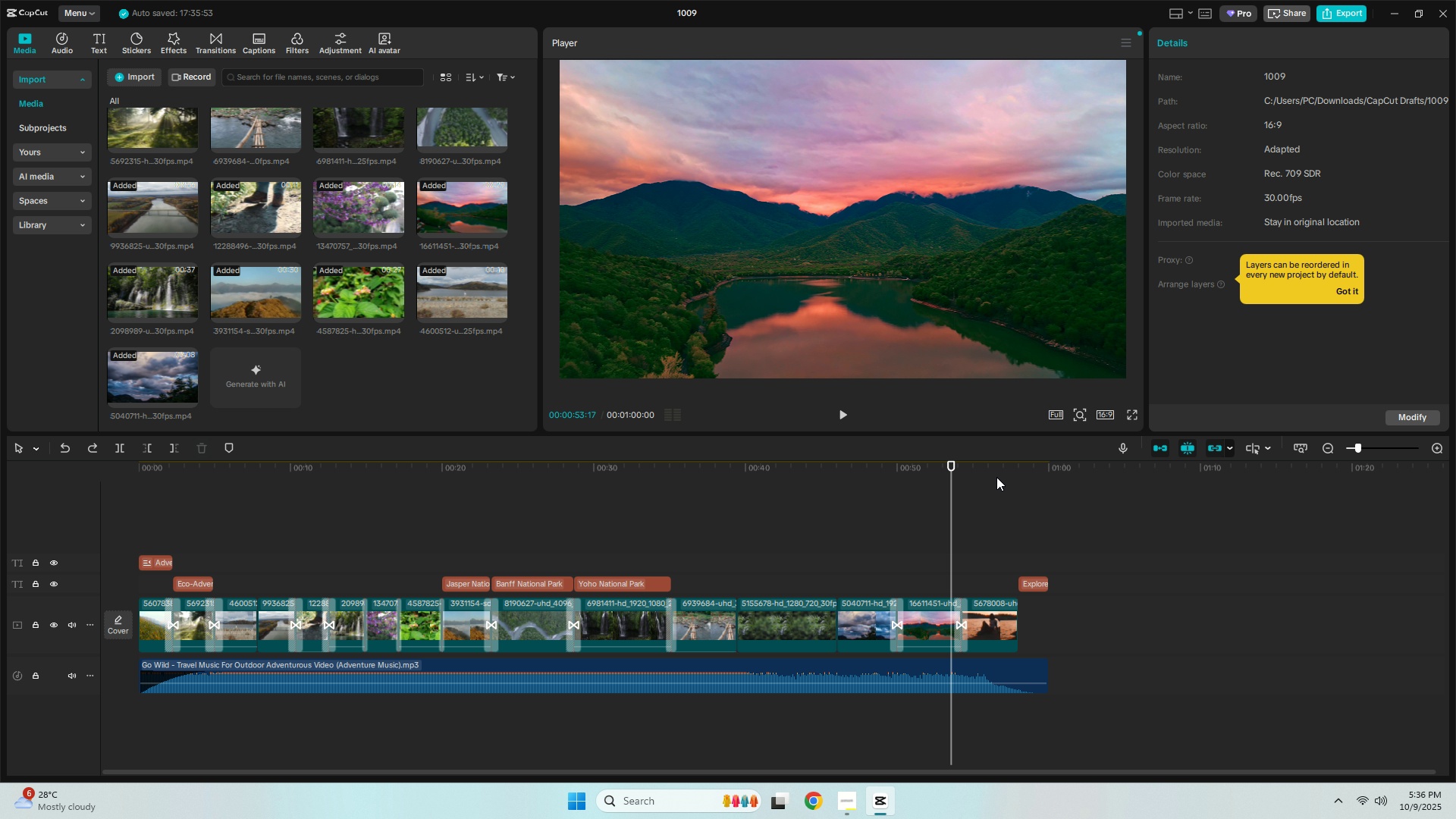 
key(Space)
 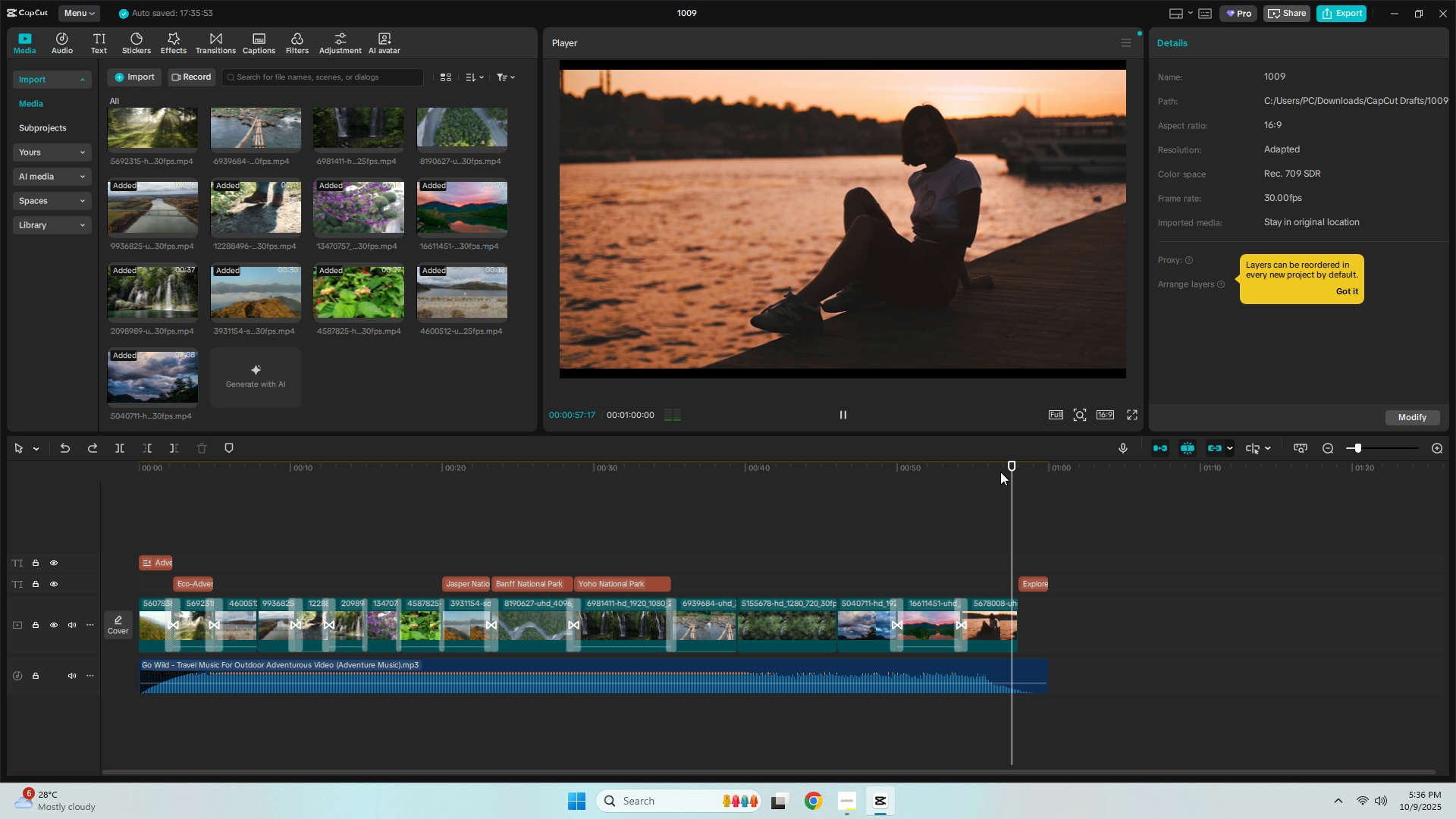 
key(Space)
 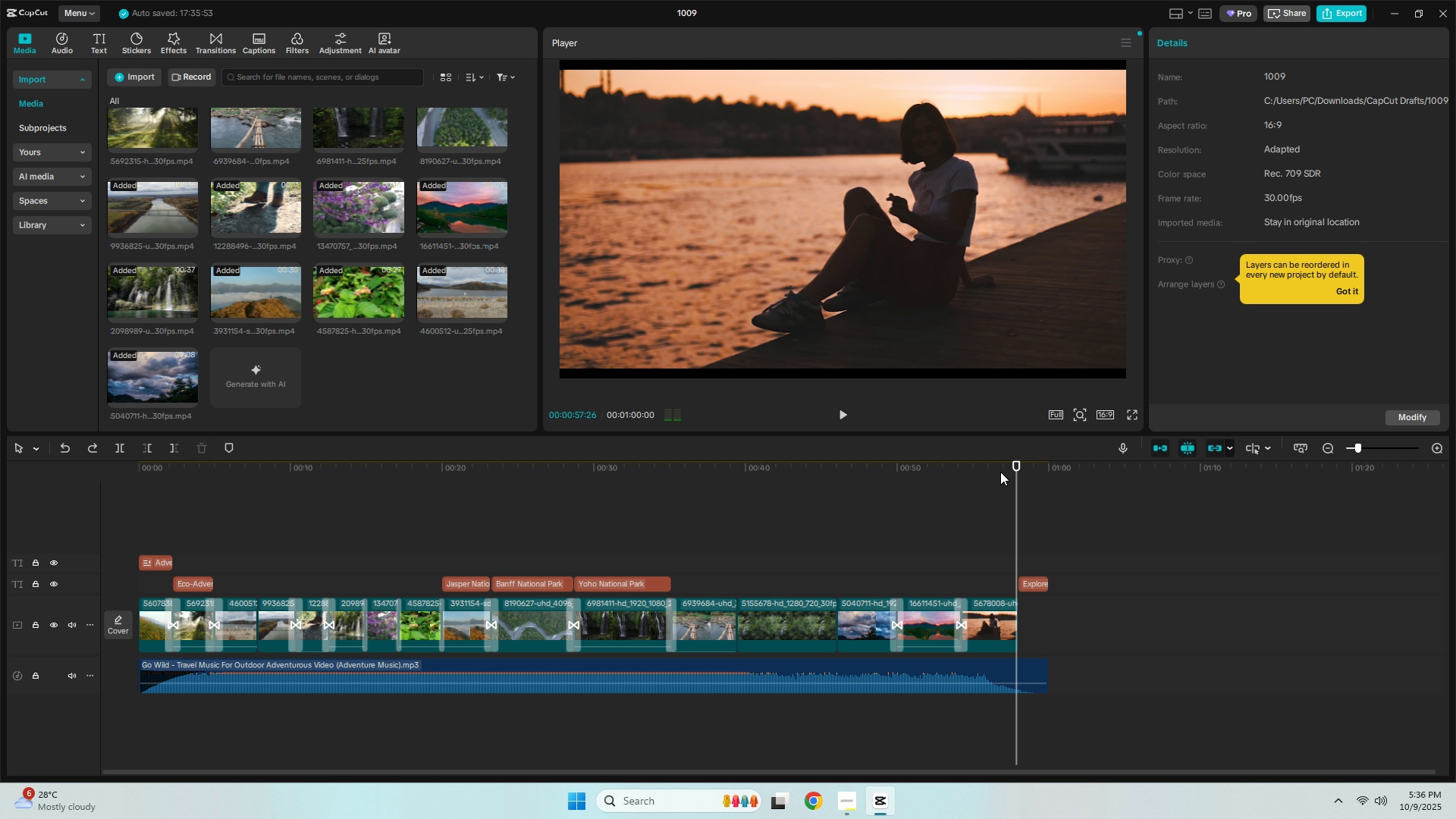 
key(Space)
 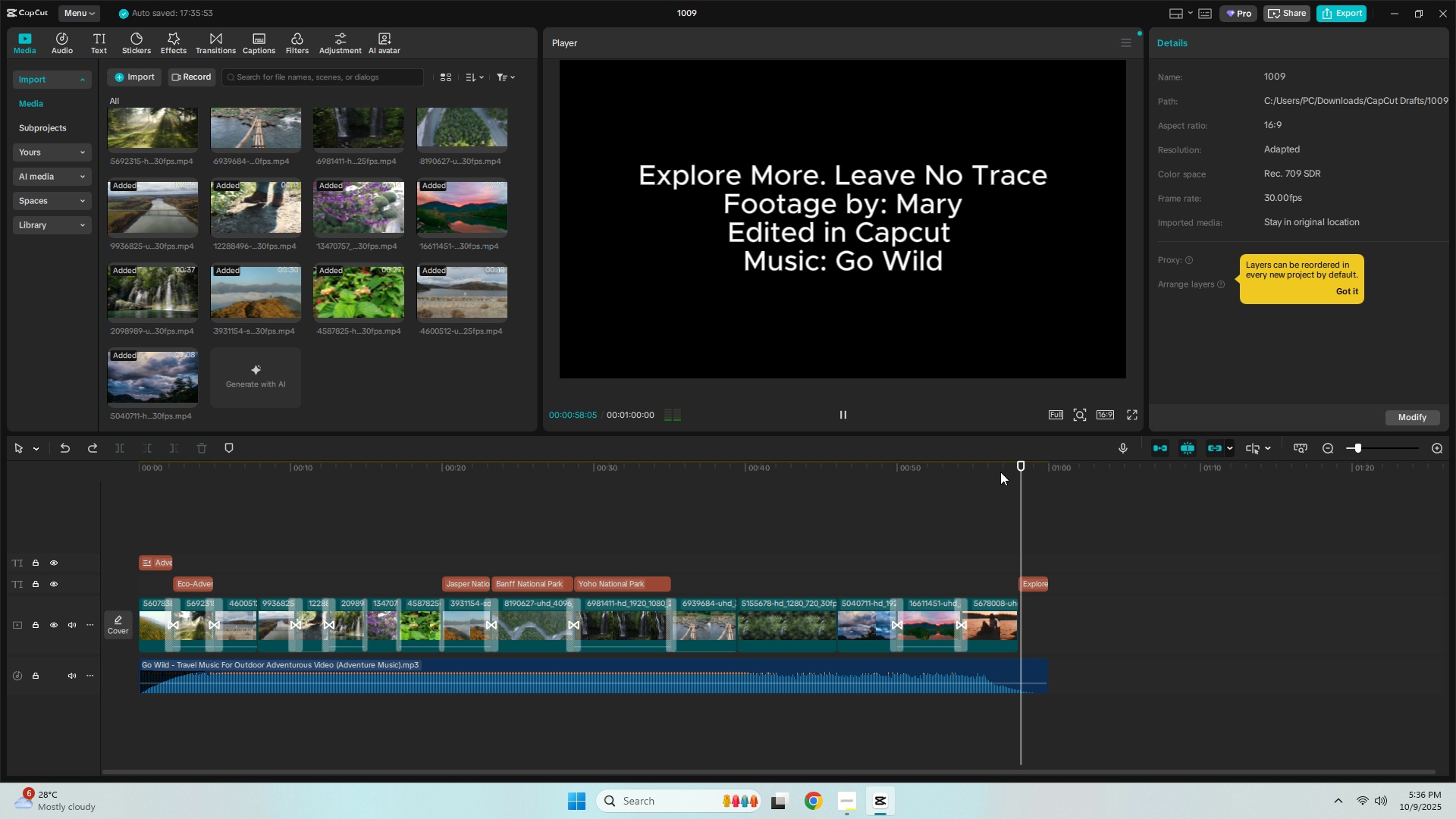 
key(Space)
 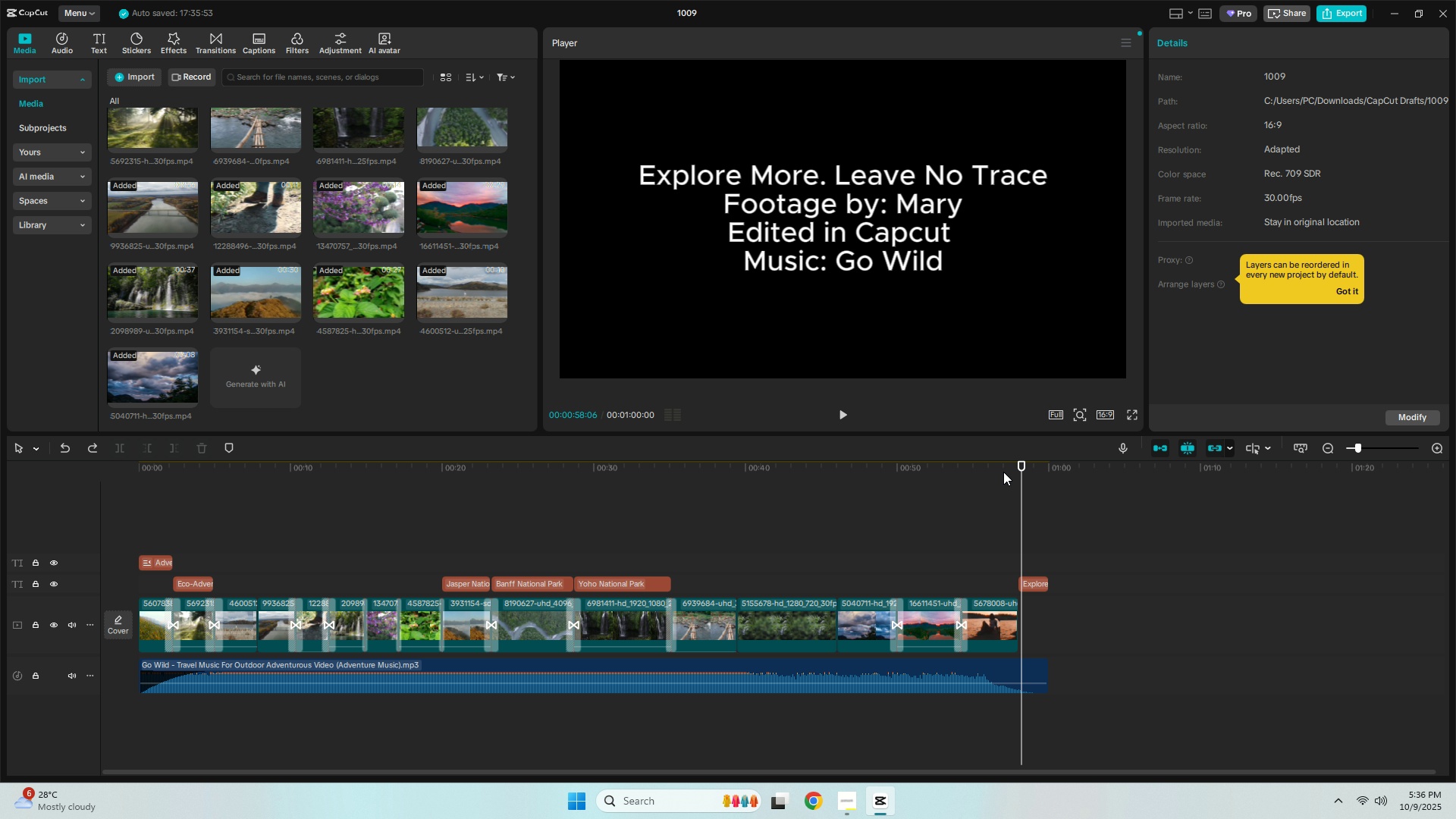 
key(Space)
 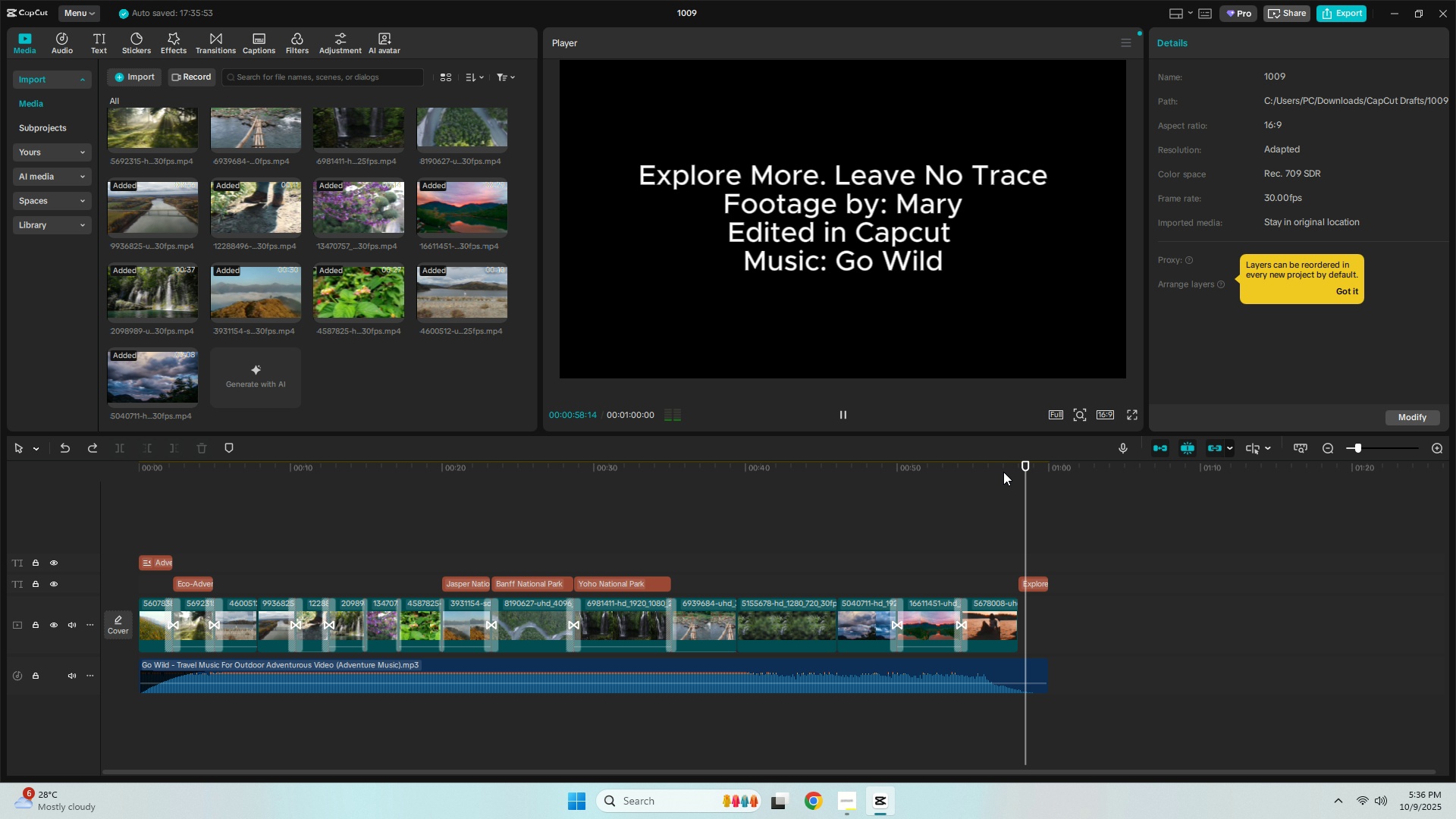 
key(Space)
 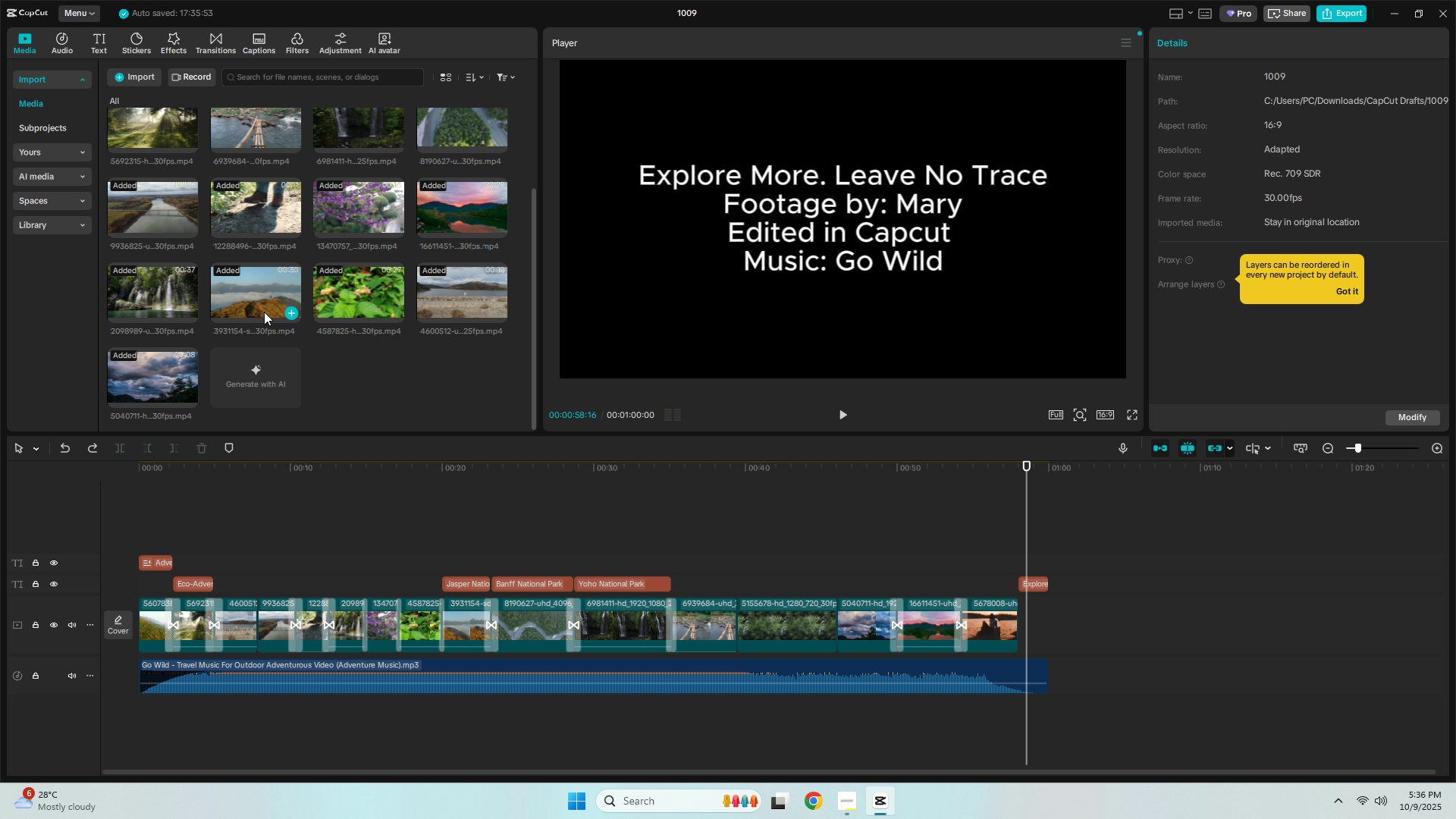 
left_click([258, 303])
 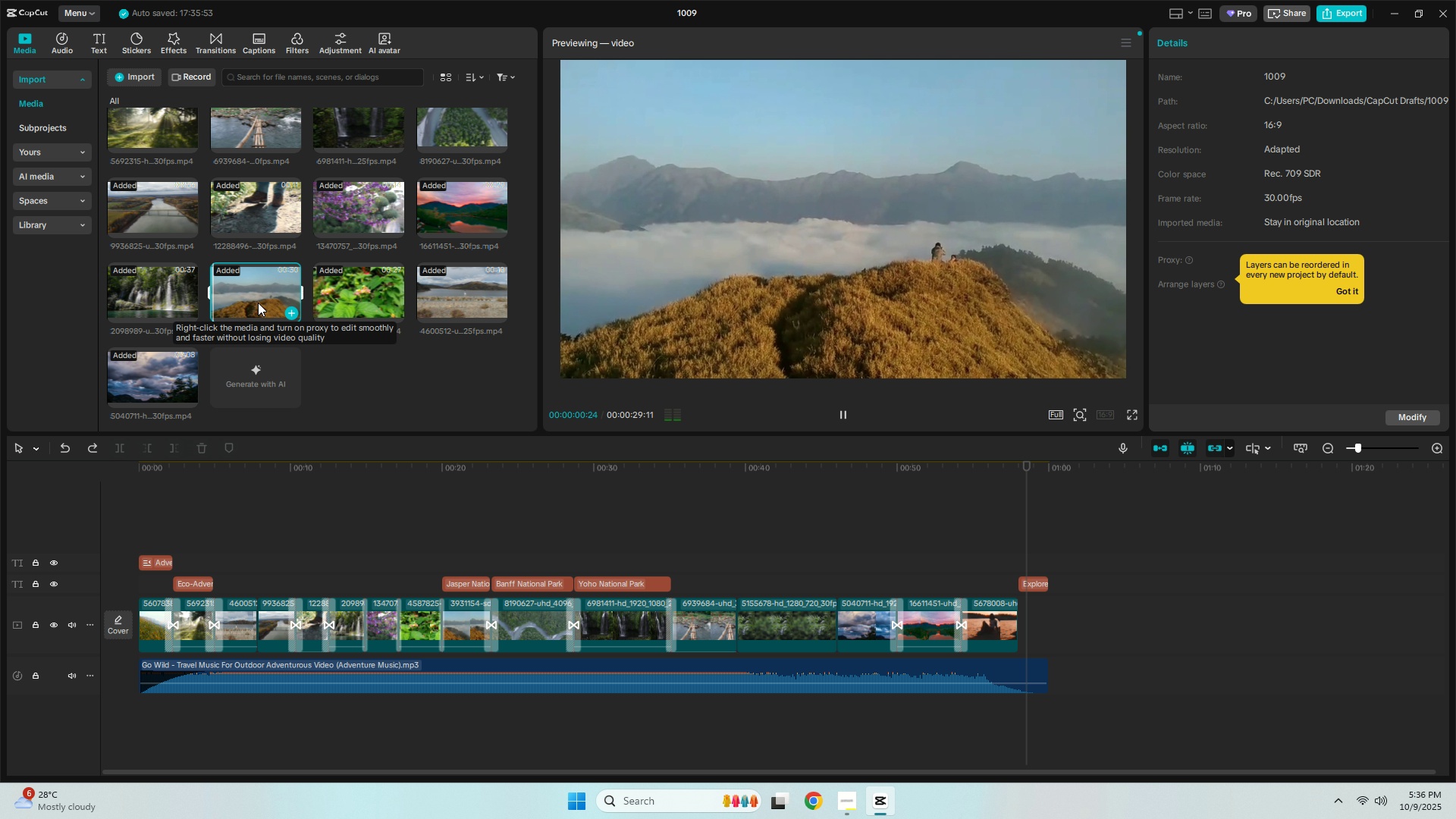 
key(Space)
 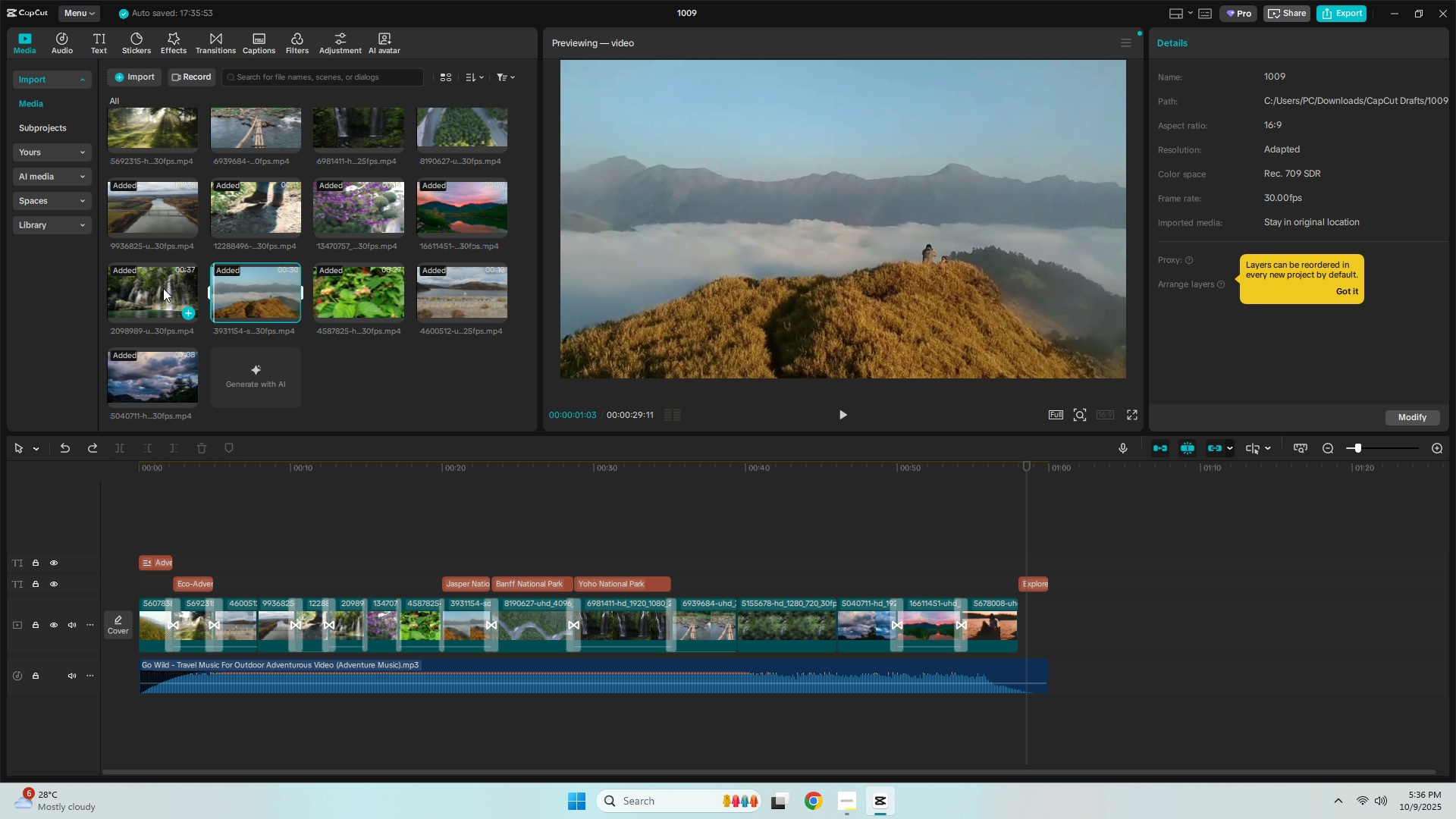 
left_click([163, 288])
 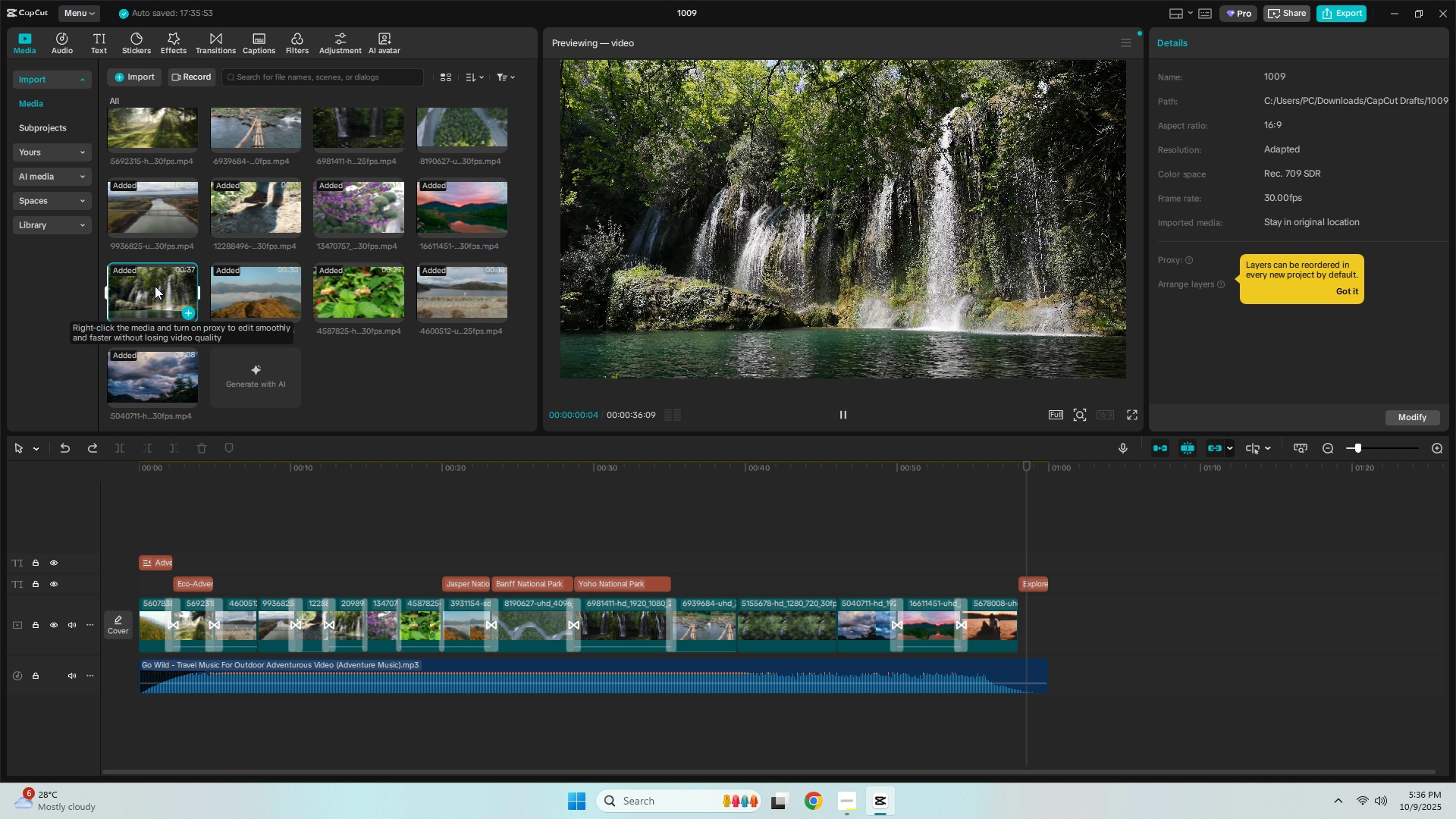 
left_click_drag(start_coordinate=[154, 286], to_coordinate=[1032, 626])
 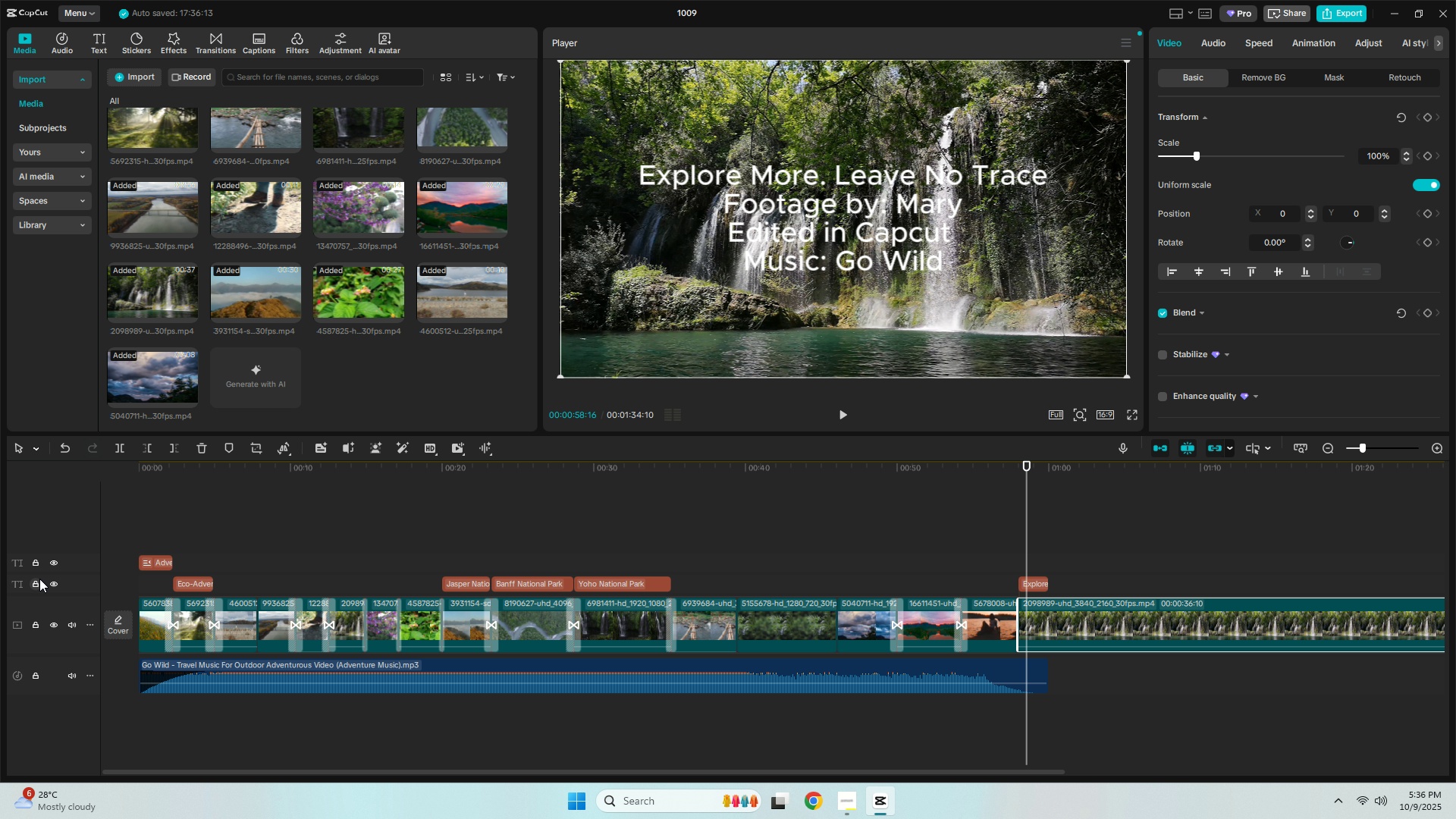 
double_click([32, 557])
 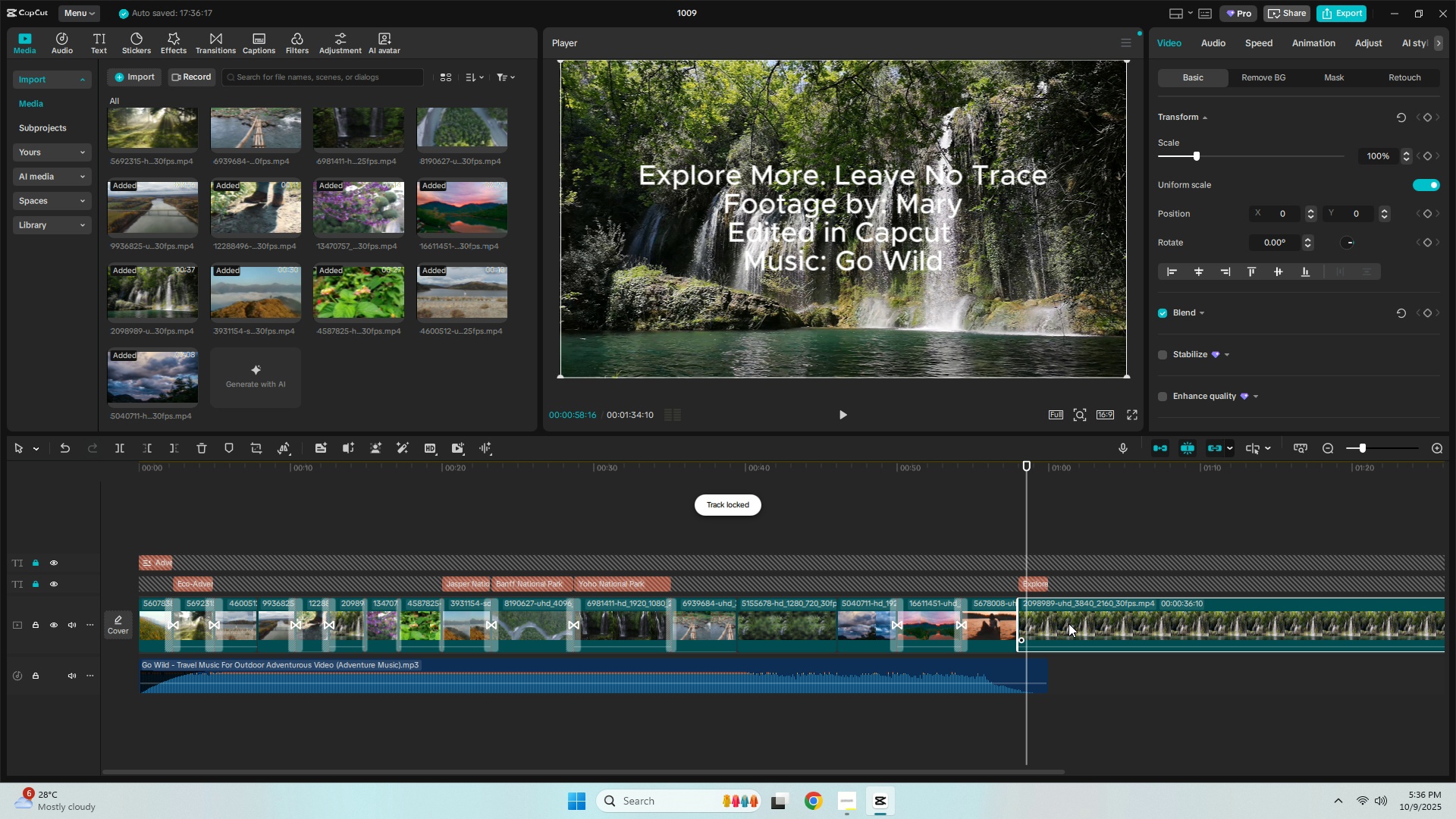 
left_click([1068, 623])
 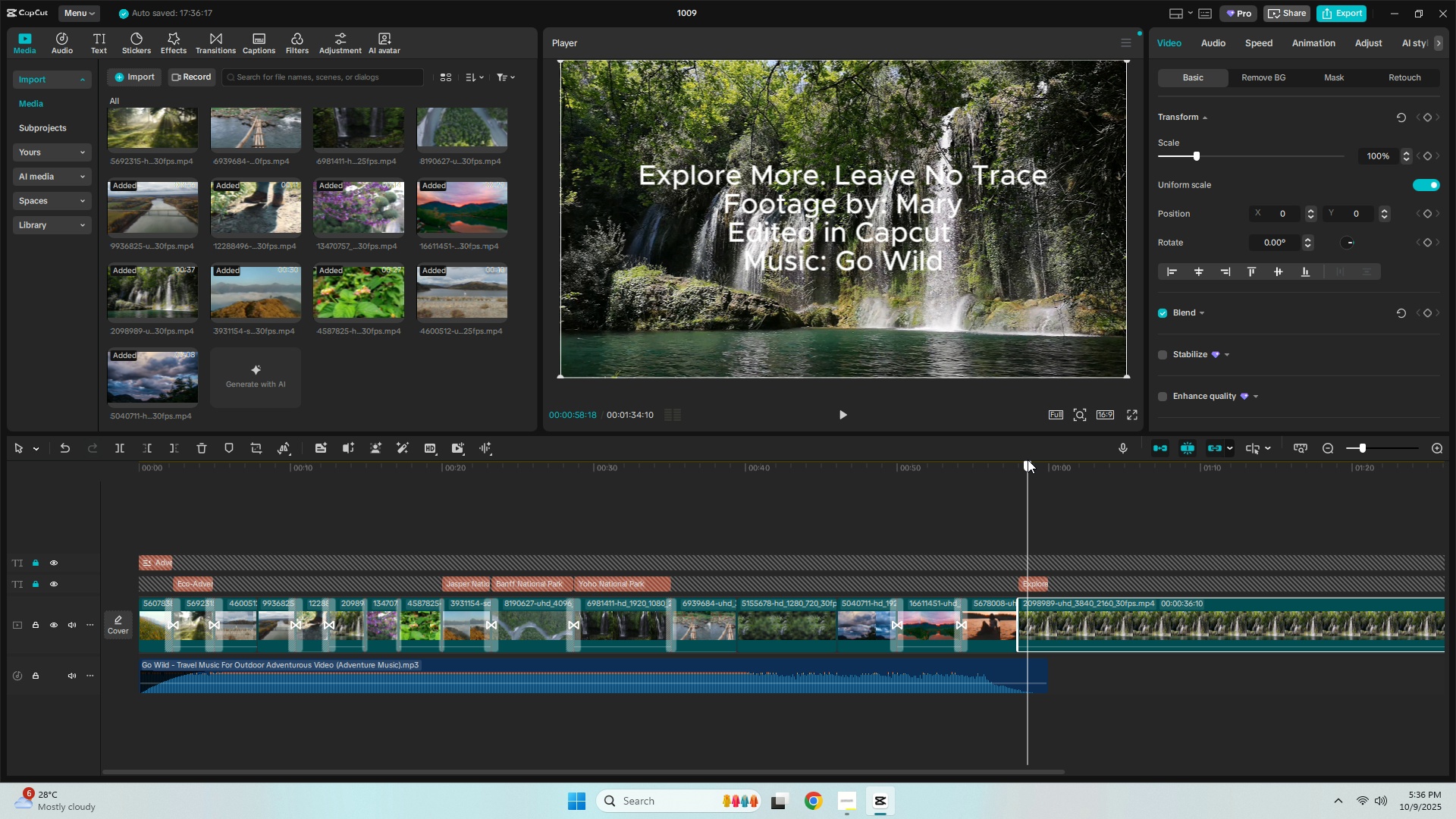 
hold_key(key=ControlLeft, duration=0.79)
 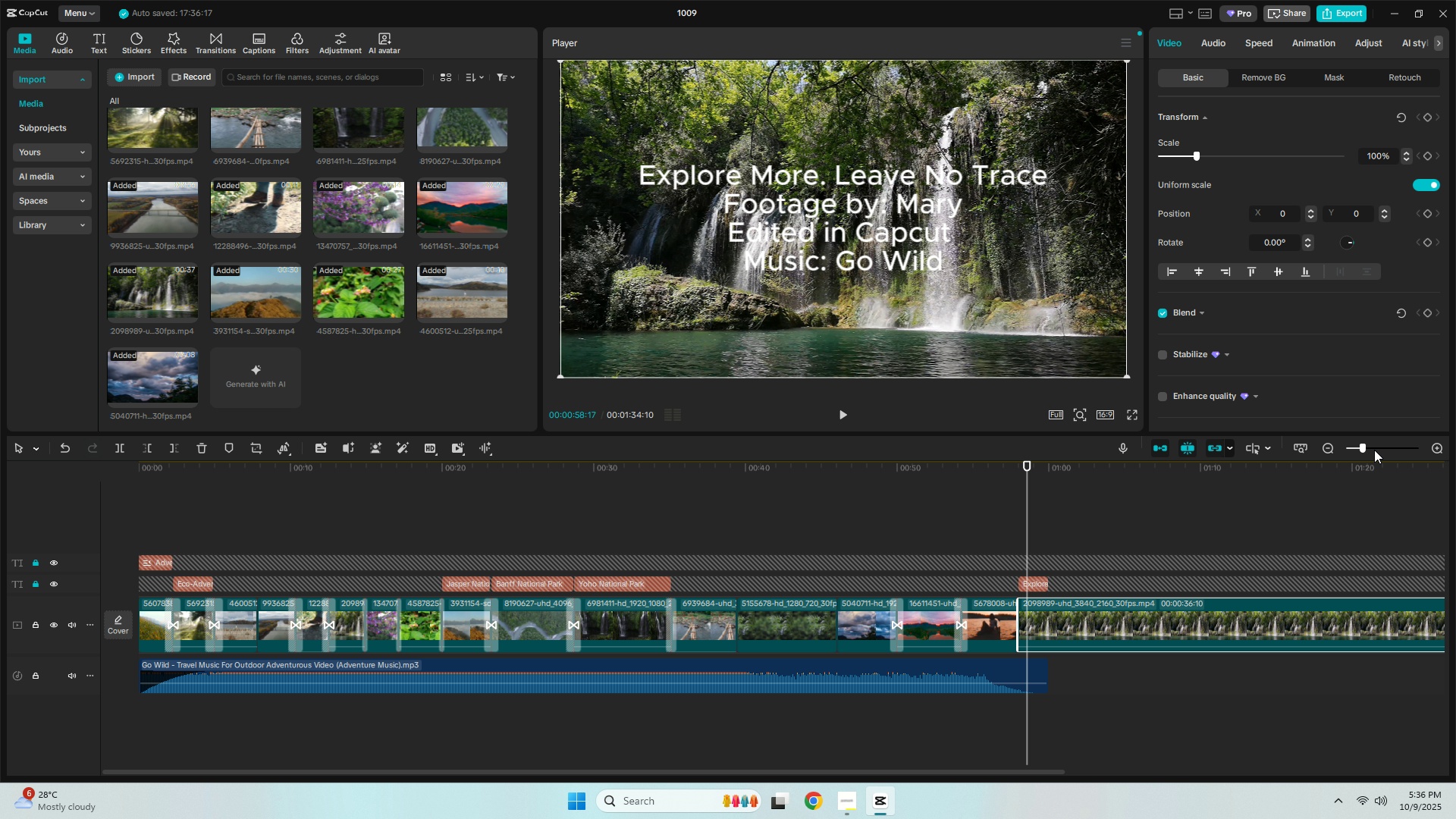 
left_click_drag(start_coordinate=[1369, 445], to_coordinate=[1379, 447])
 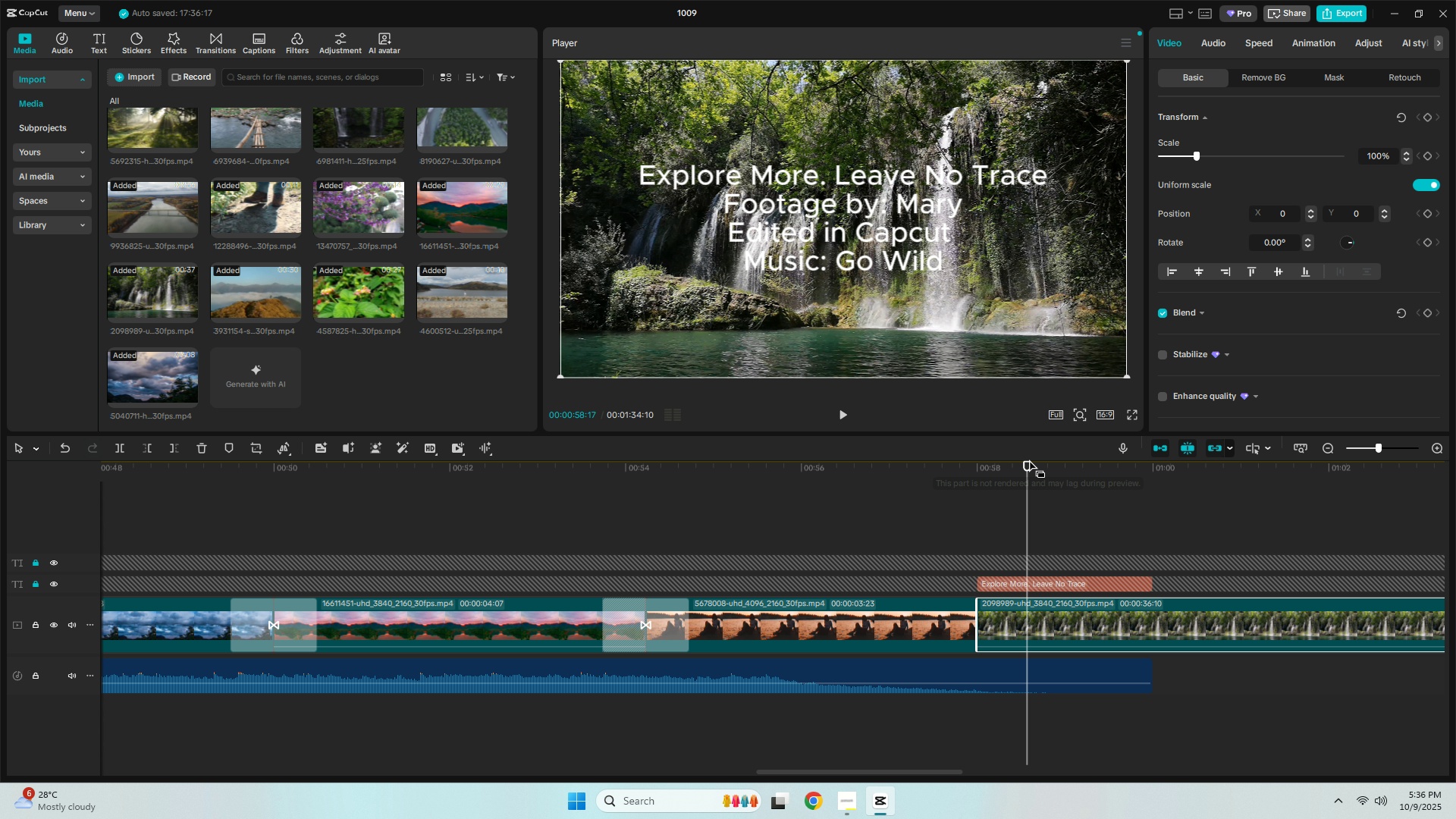 
left_click_drag(start_coordinate=[1028, 459], to_coordinate=[1006, 462])
 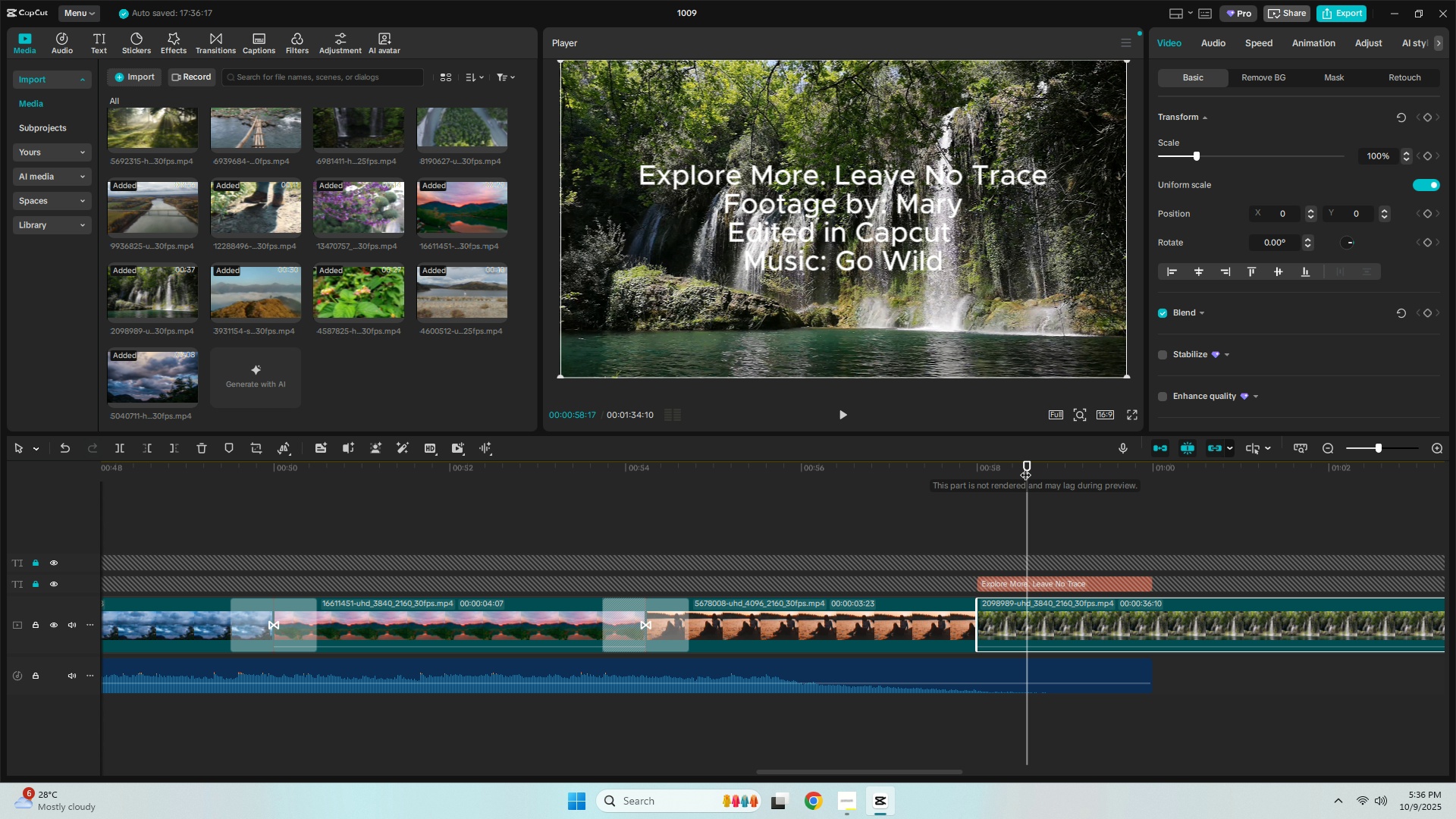 
left_click_drag(start_coordinate=[1025, 467], to_coordinate=[991, 469])
 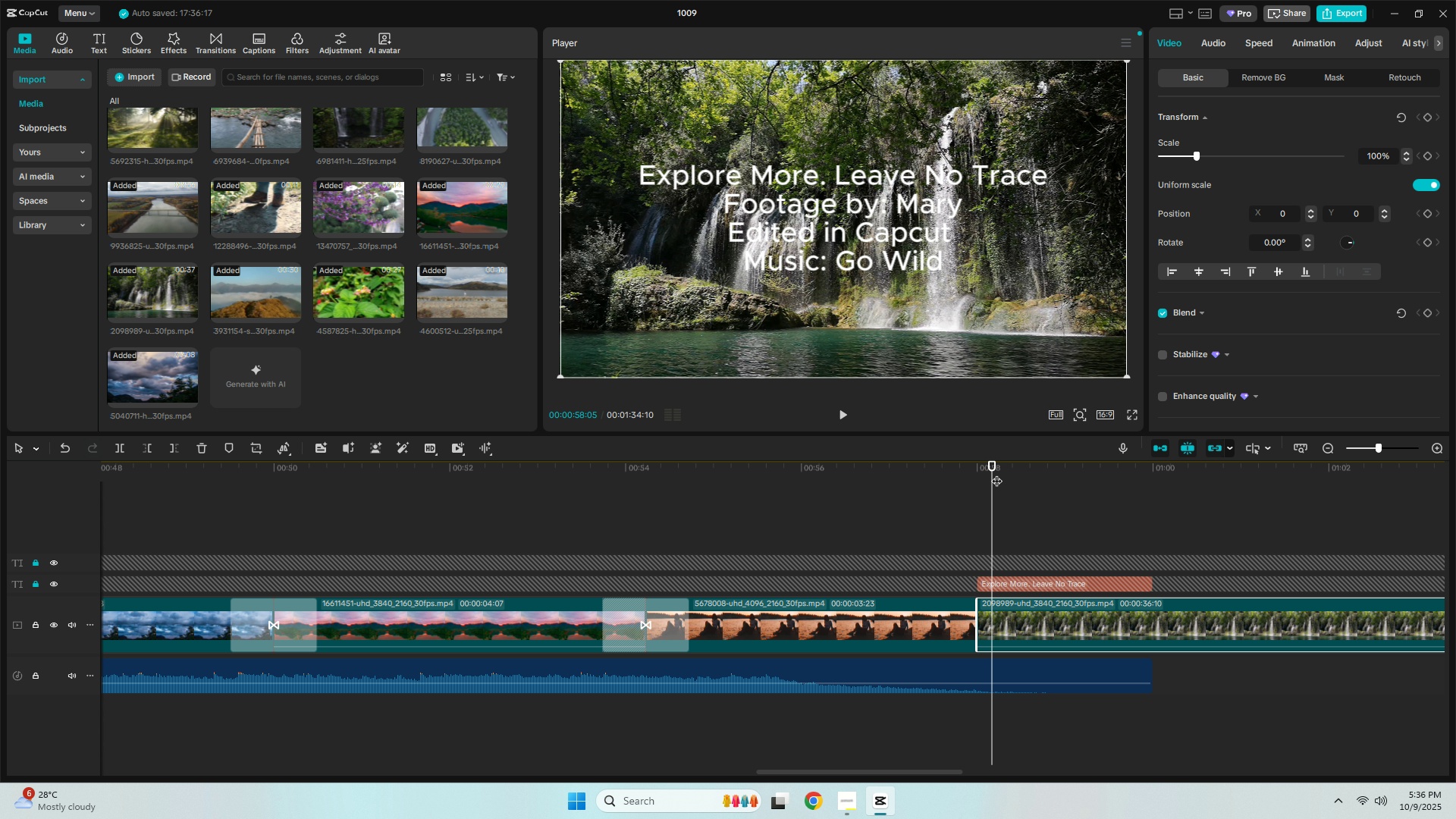 
key(Control+ControlLeft)
 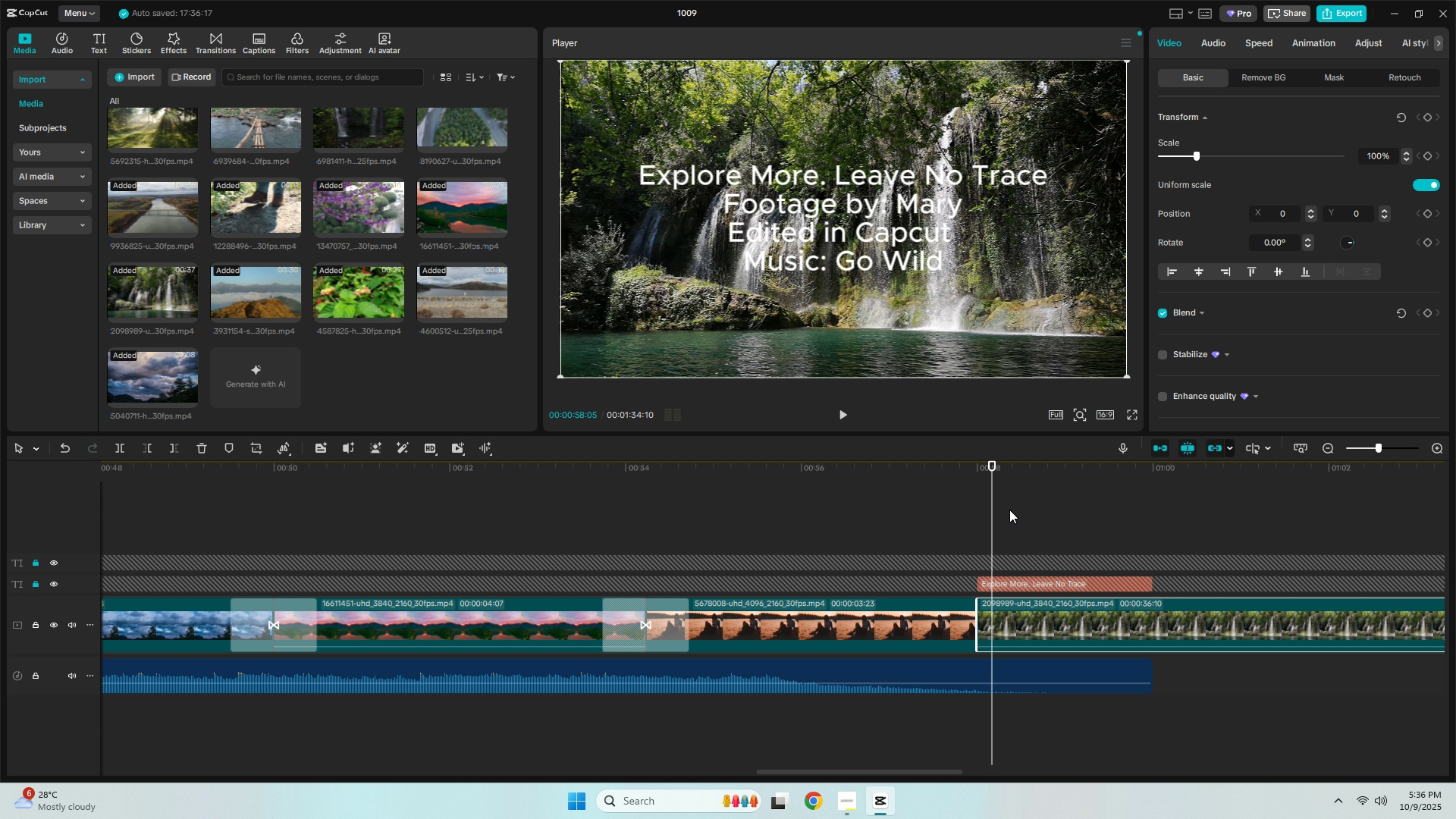 
key(Control+B)
 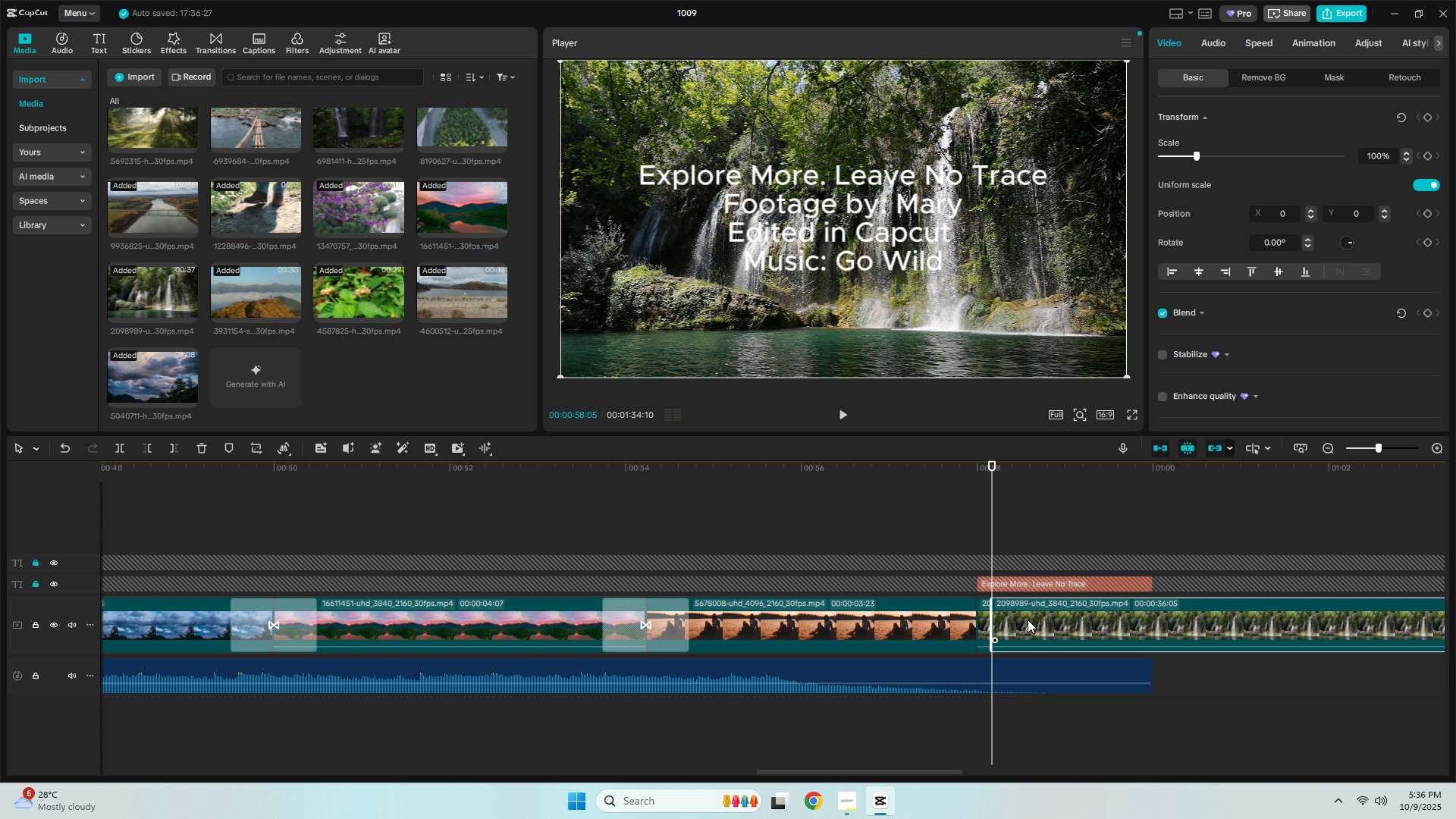 
left_click([1028, 620])
 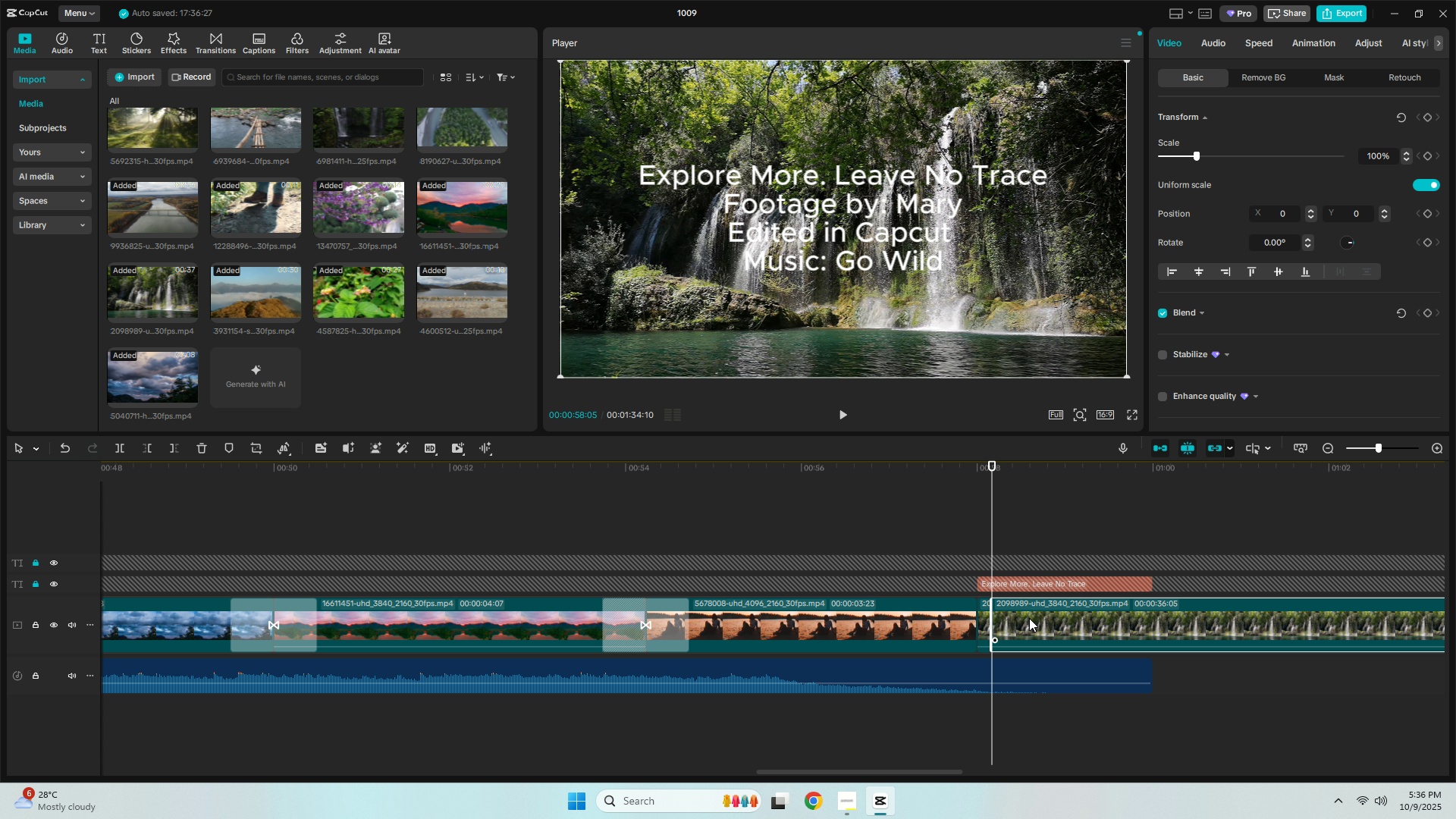 
key(Delete)
 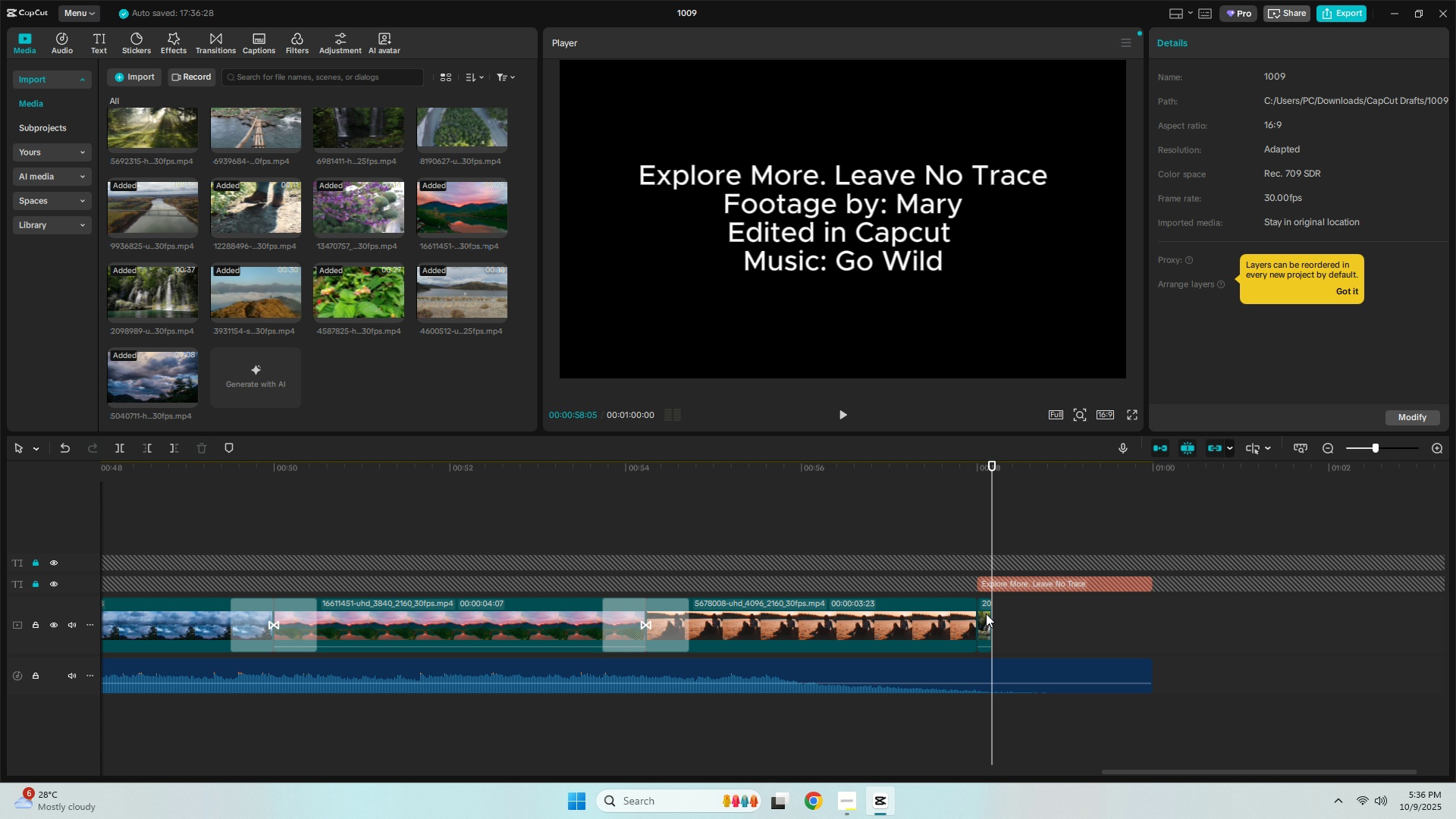 
left_click([986, 613])
 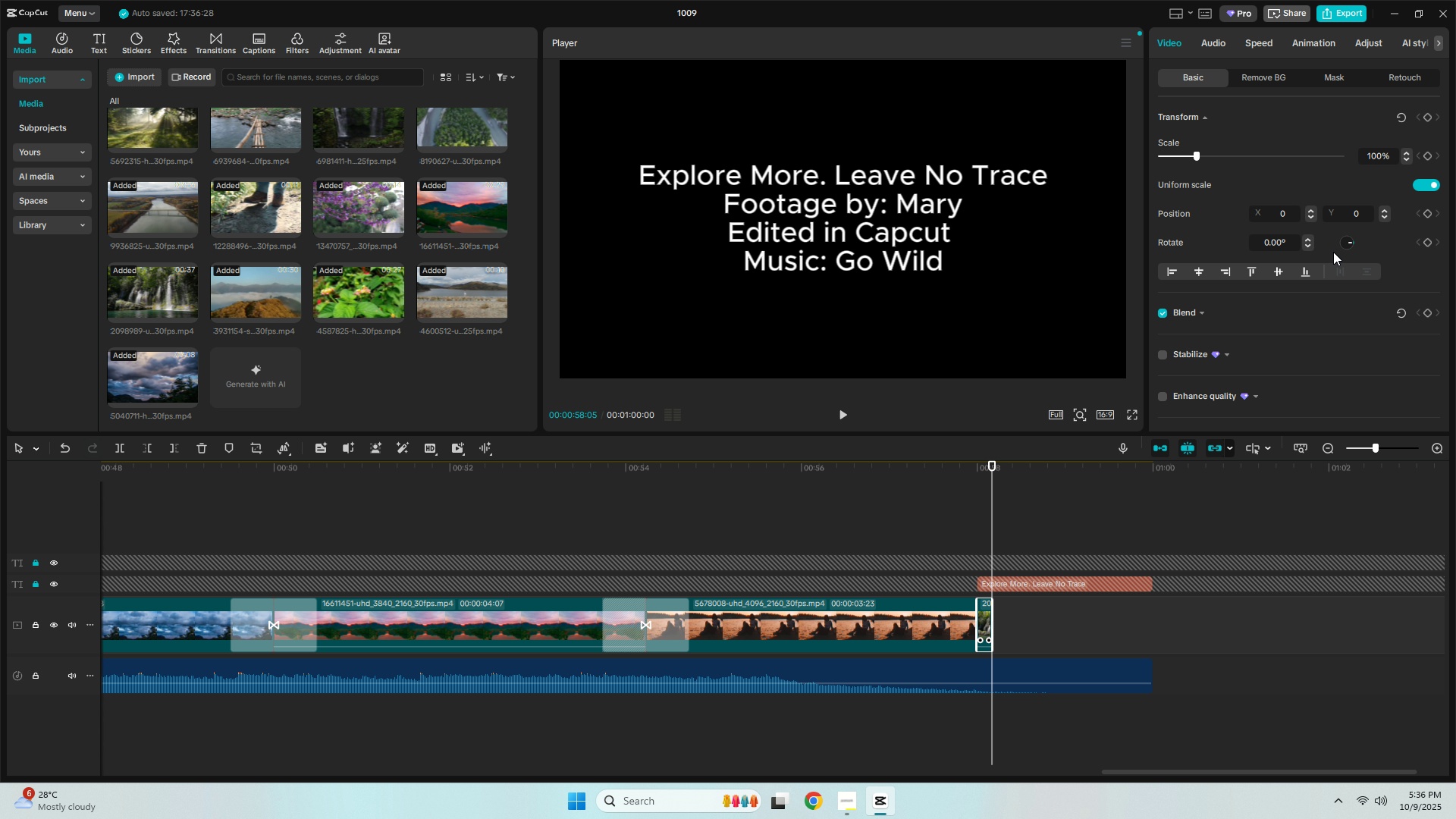 
scroll: coordinate [1329, 230], scroll_direction: up, amount: 3.0
 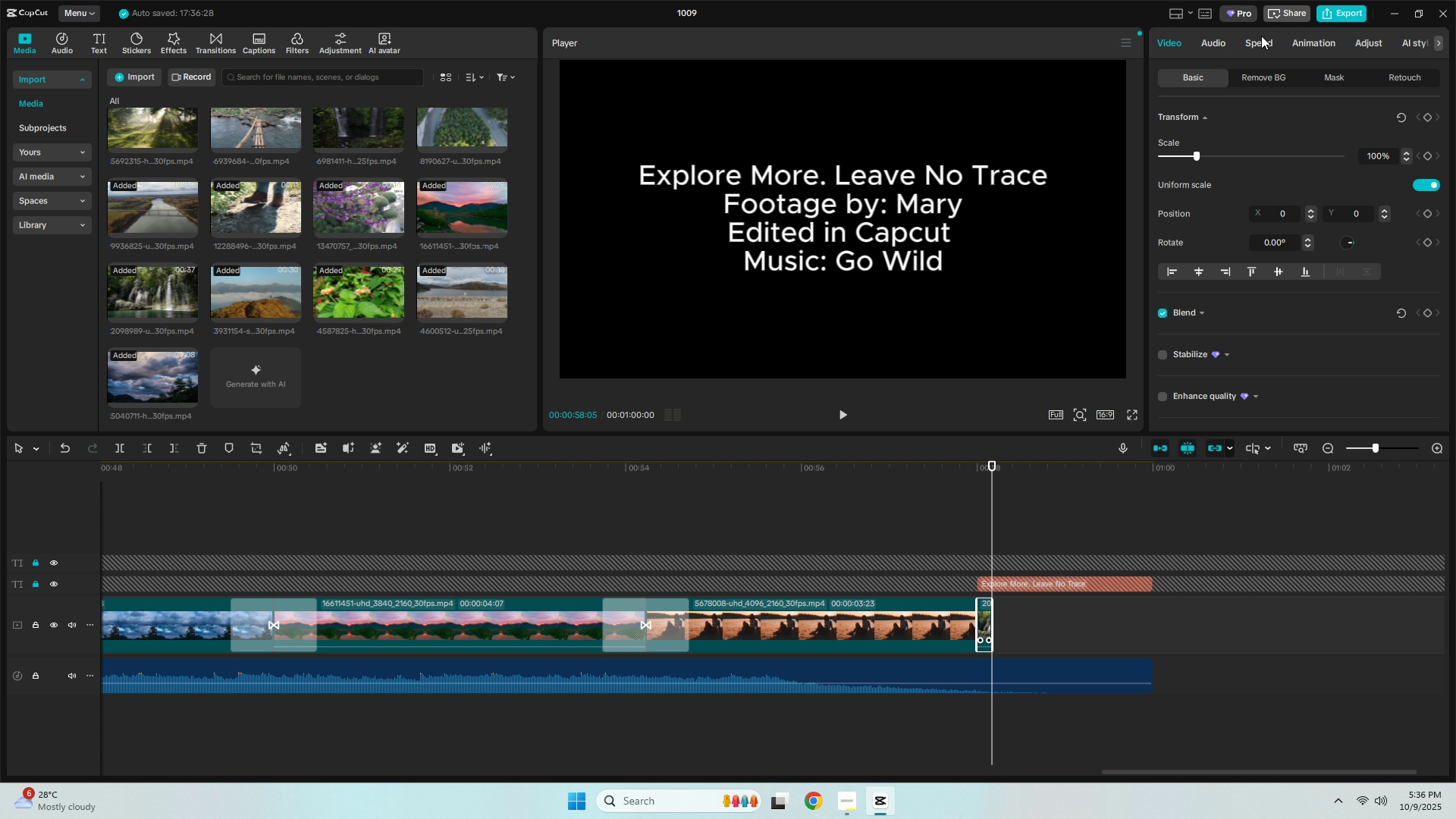 
left_click([1261, 36])
 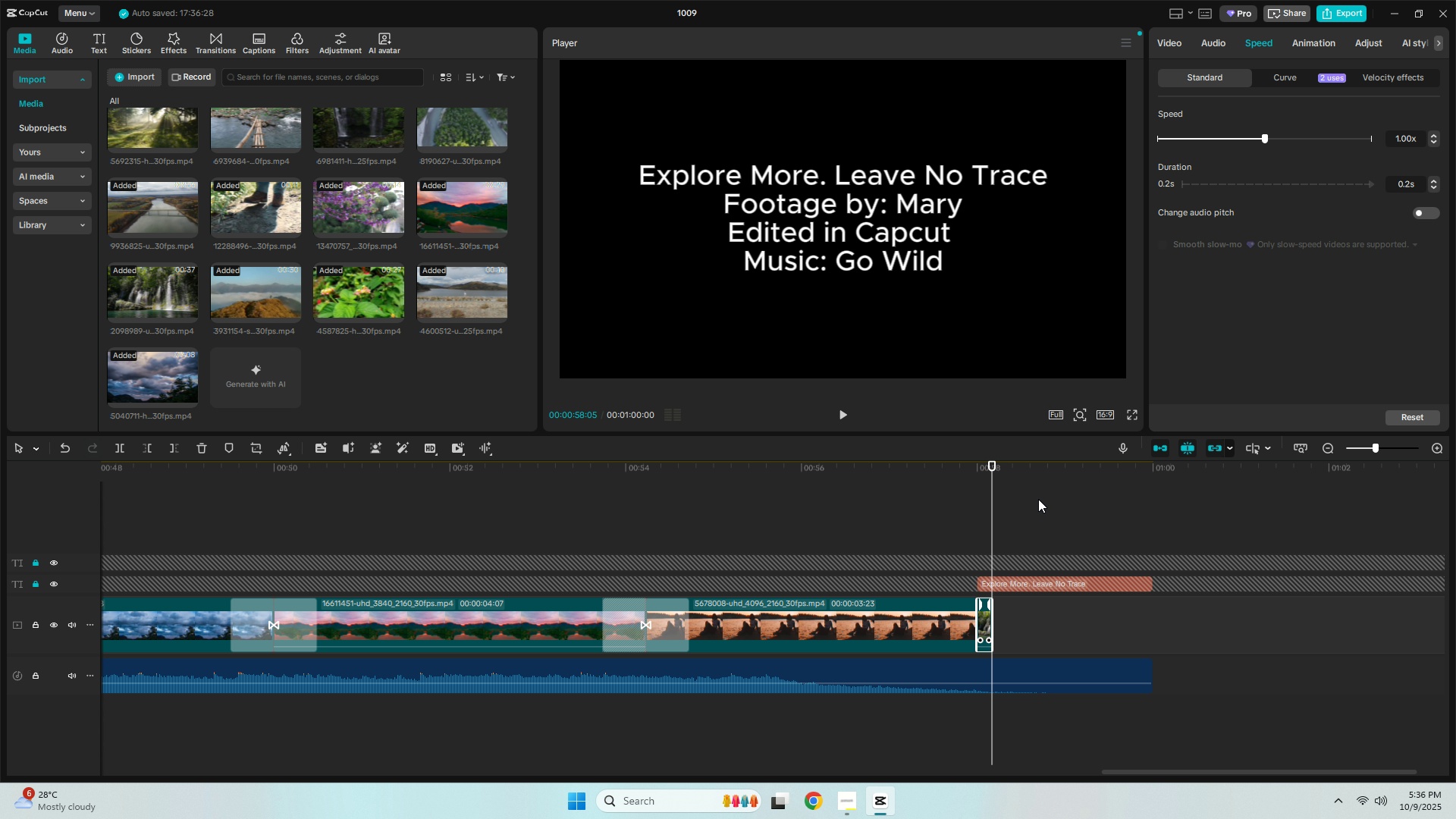 
left_click([974, 472])
 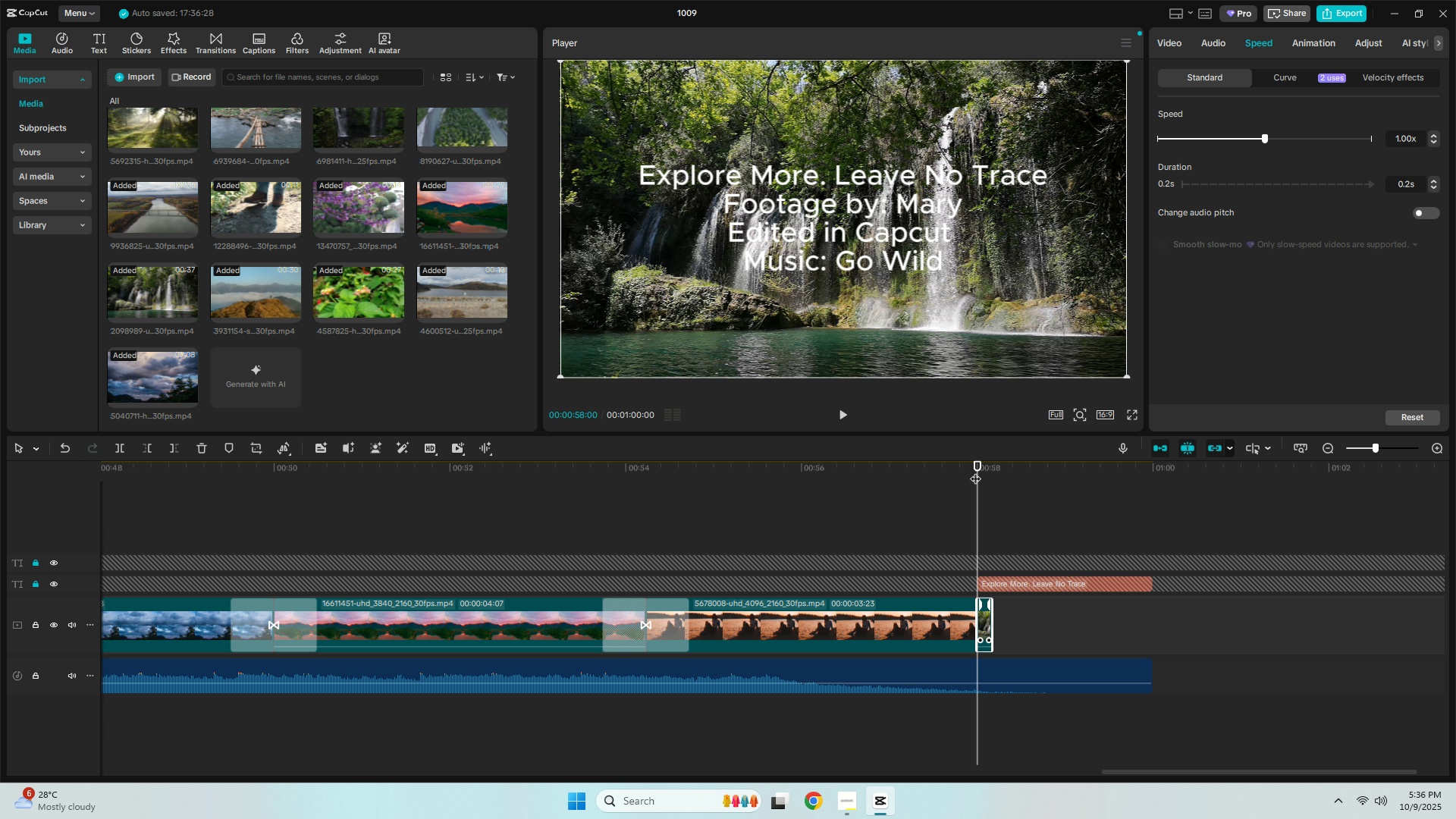 
key(Space)
 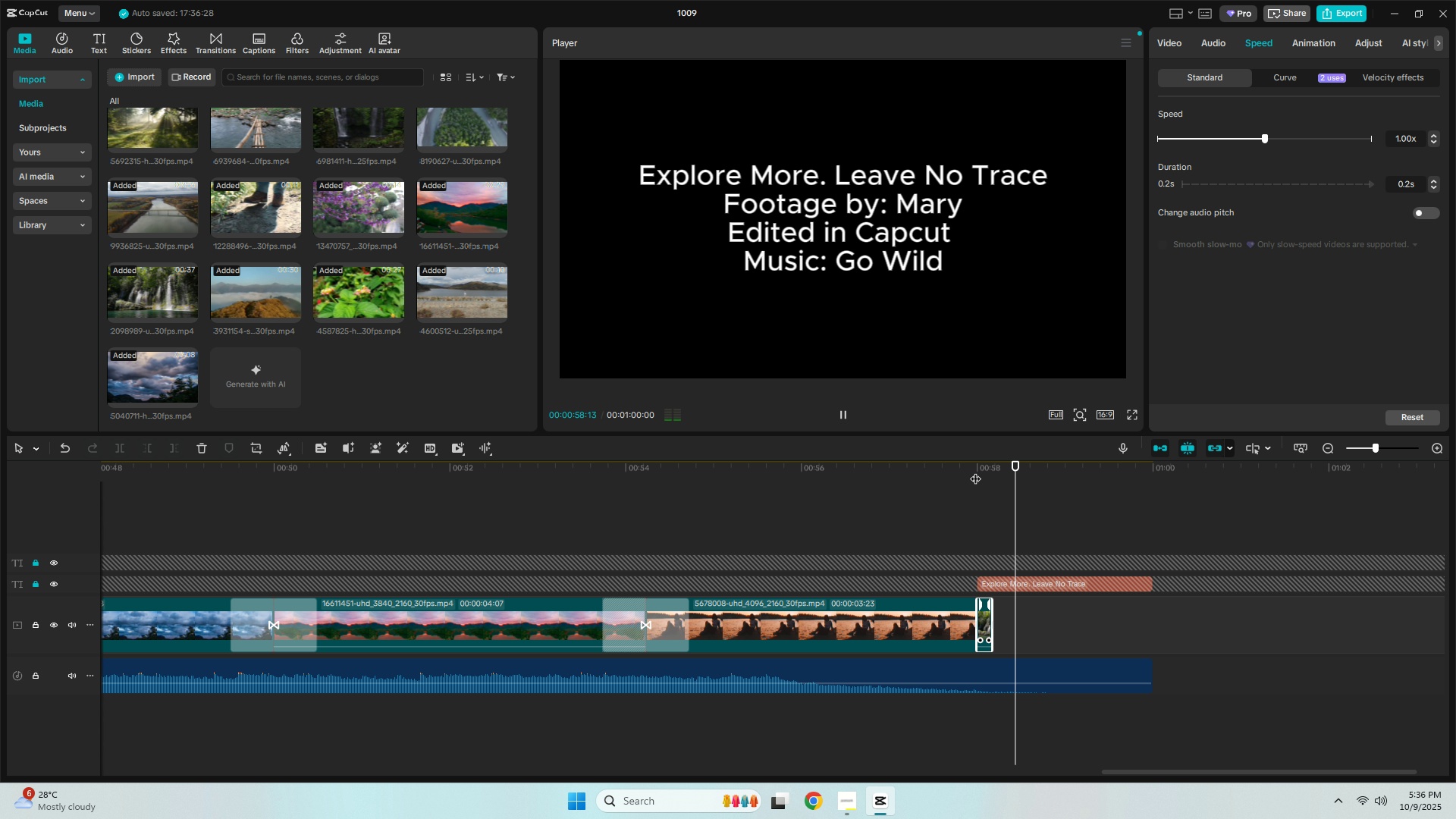 
key(Space)
 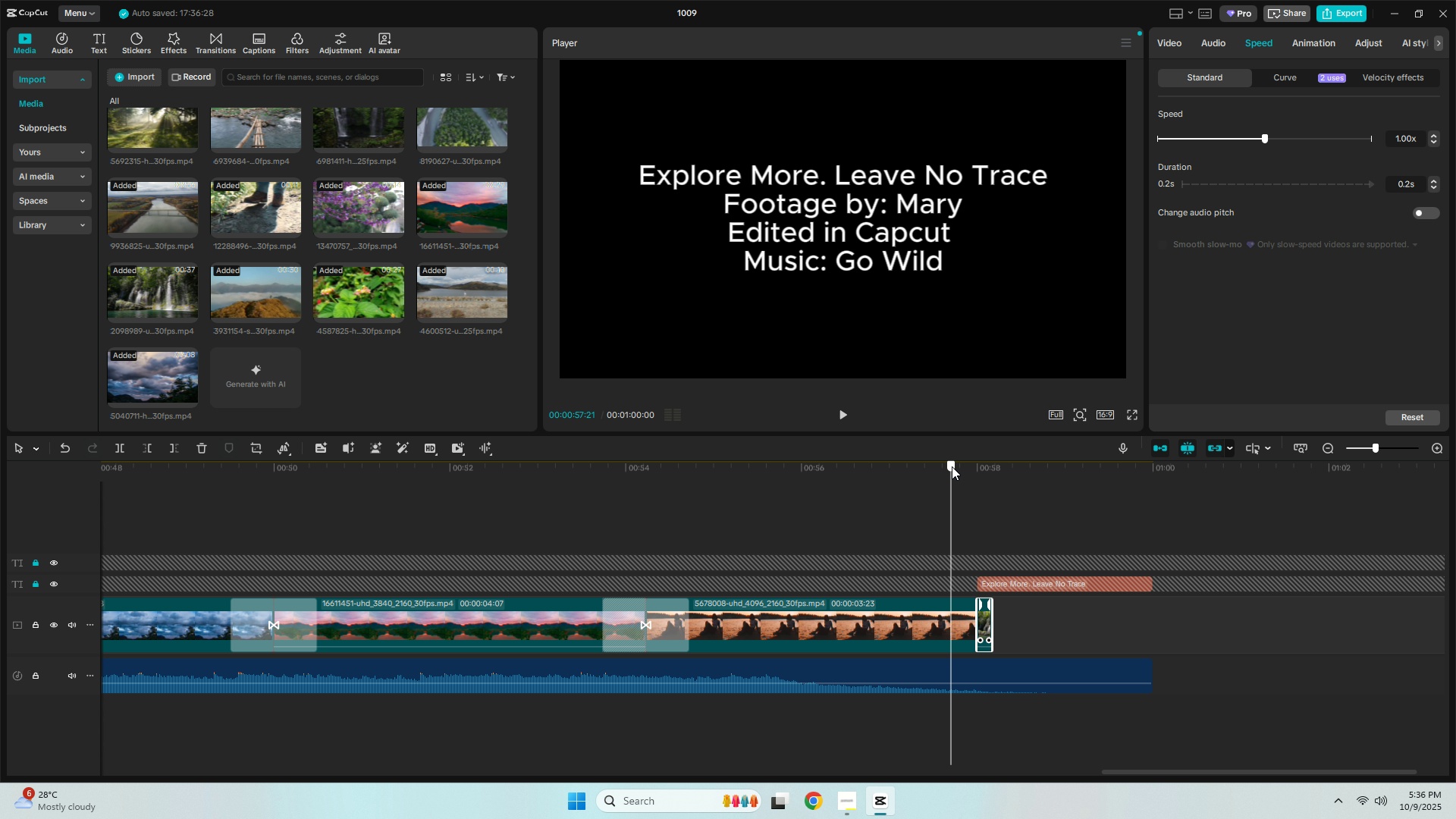 
left_click([952, 466])
 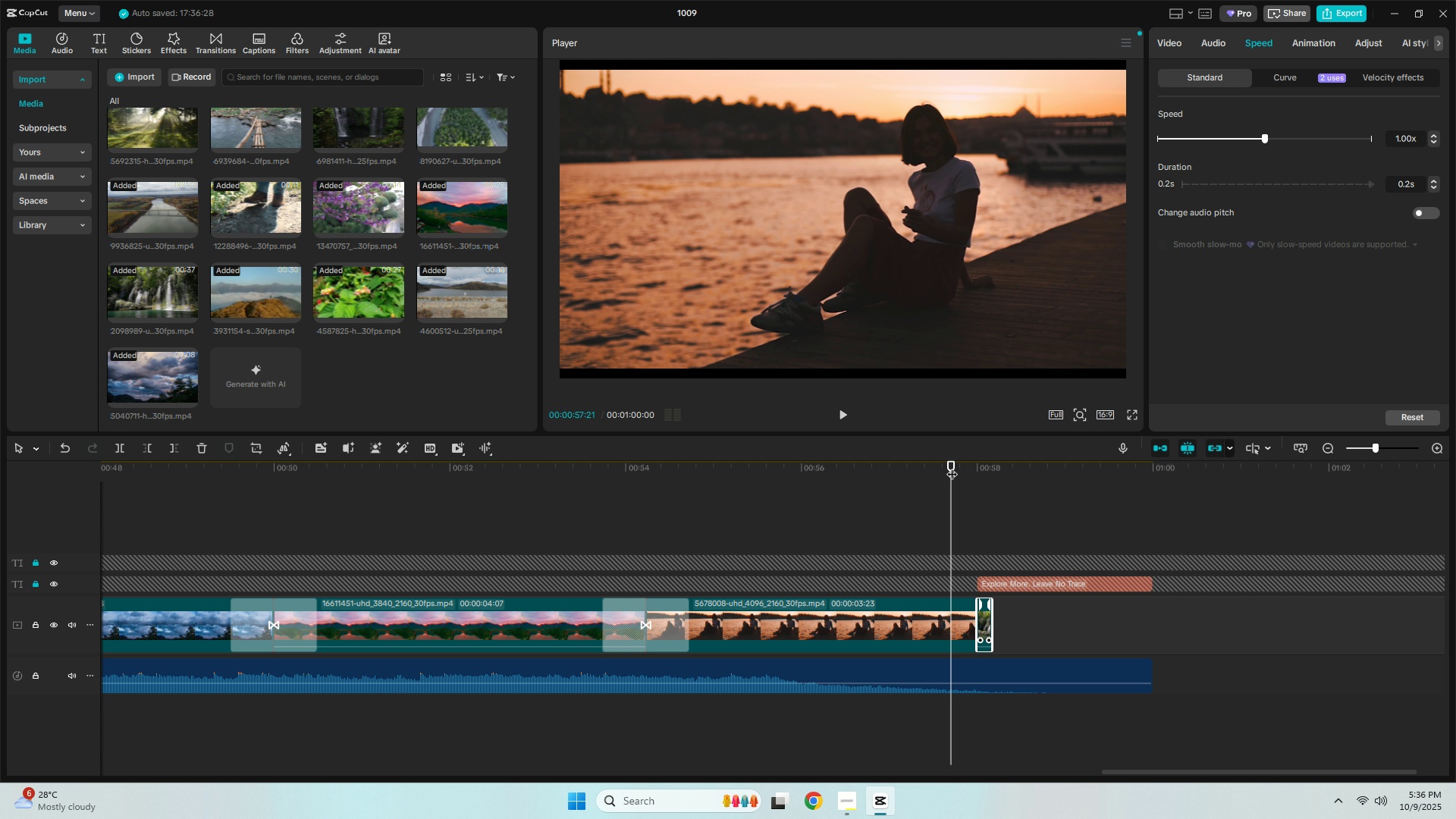 
key(Space)
 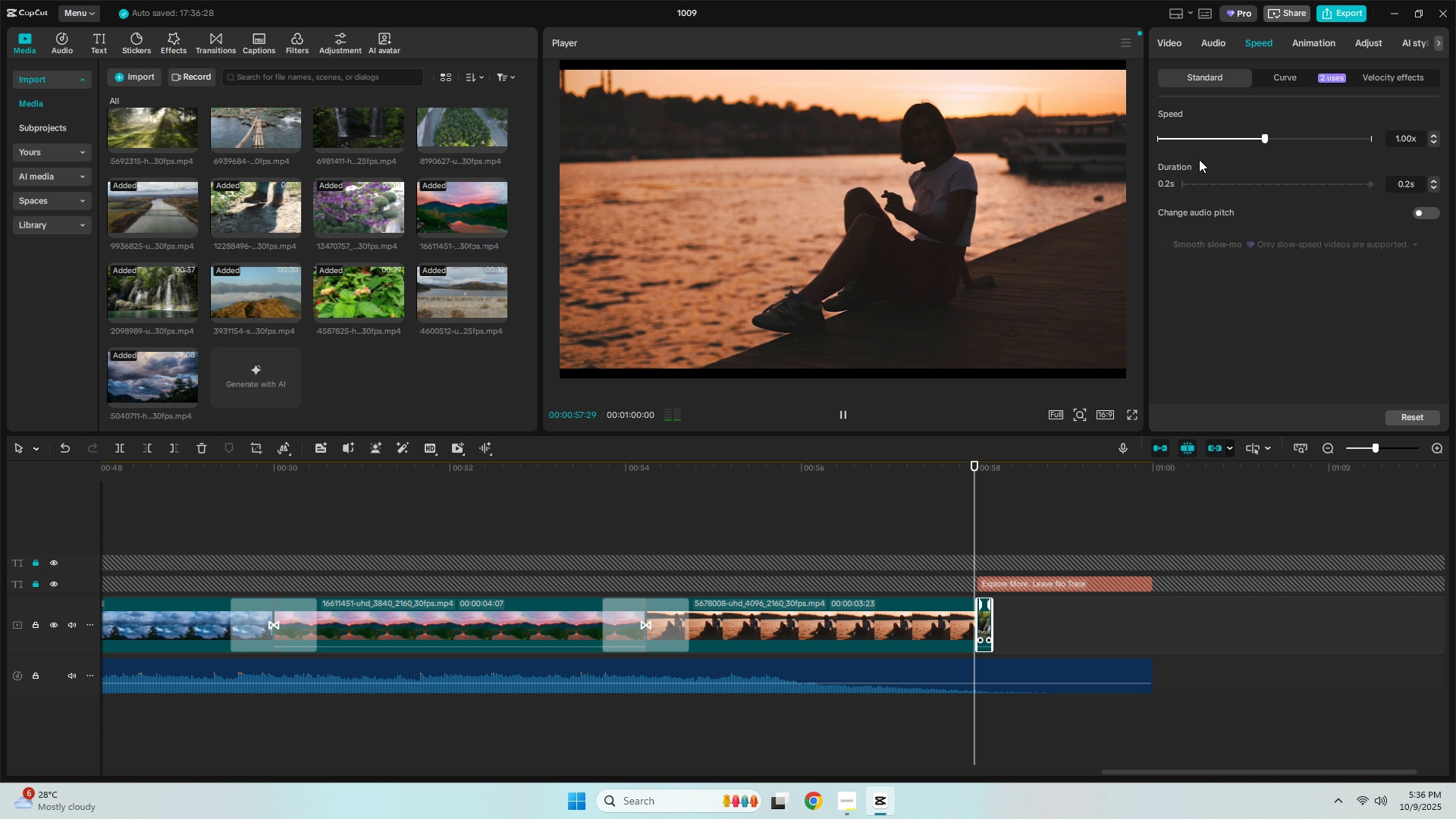 
key(Space)
 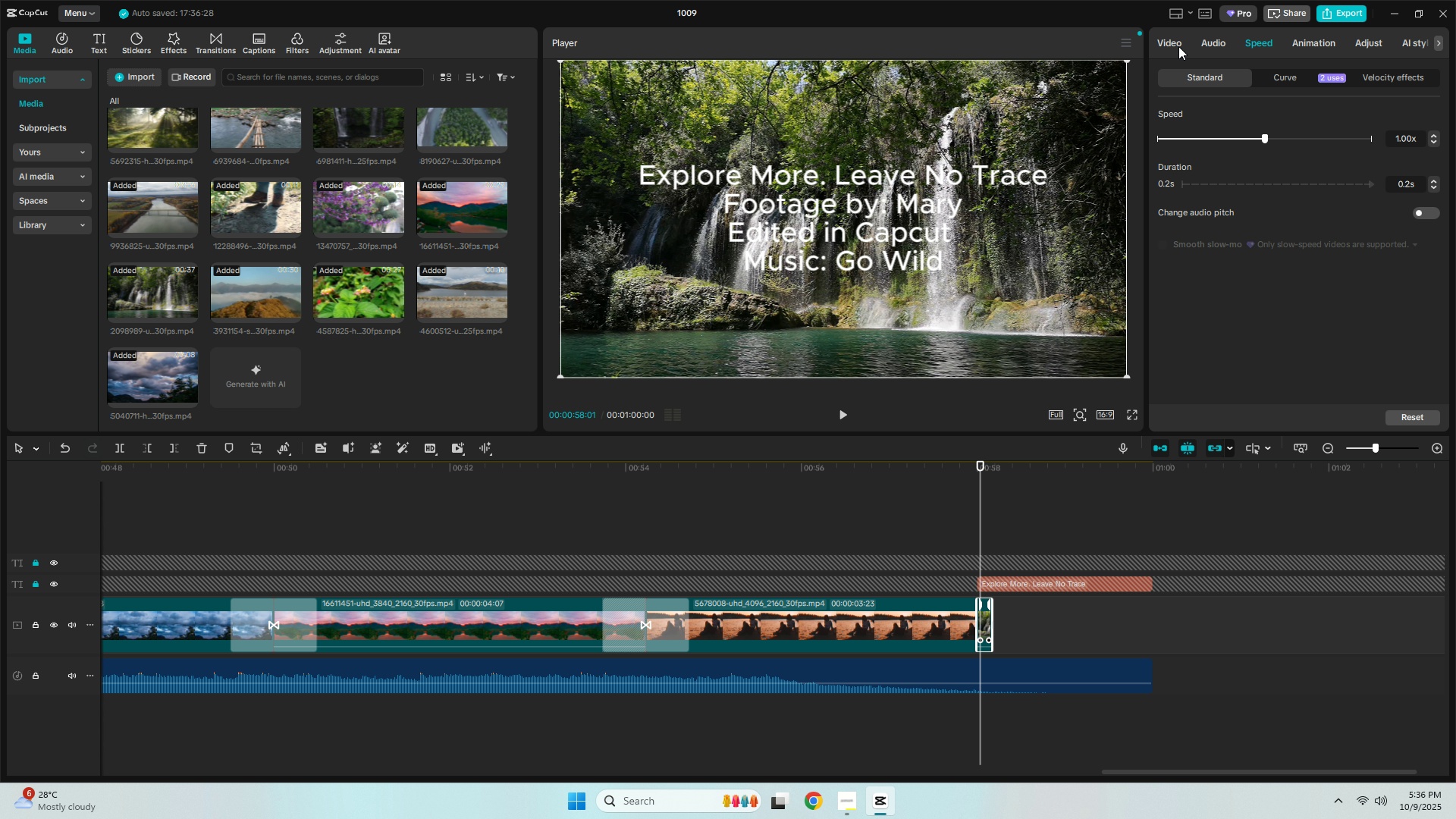 
left_click([1178, 46])
 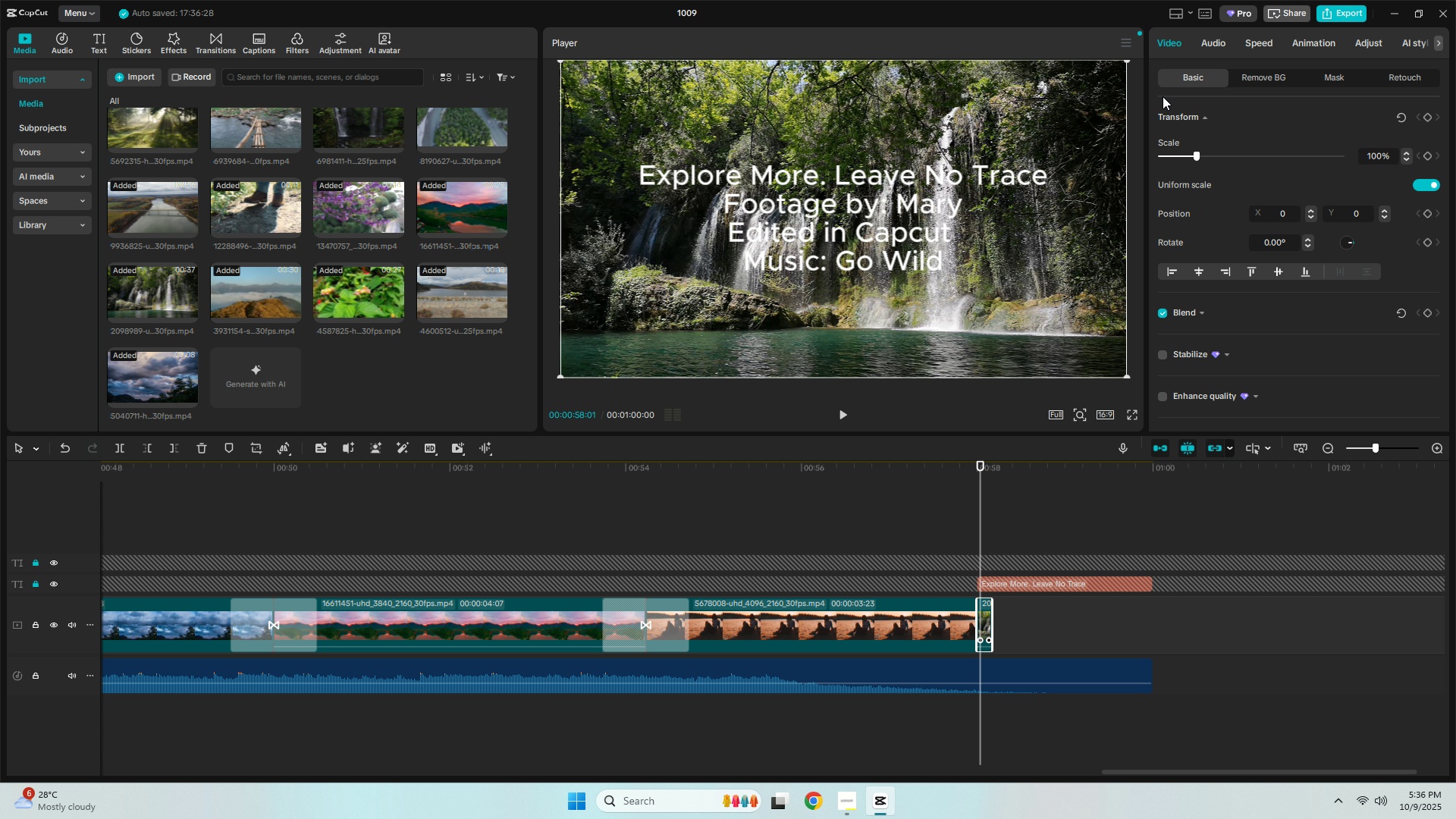 
scroll: coordinate [1258, 309], scroll_direction: up, amount: 2.0
 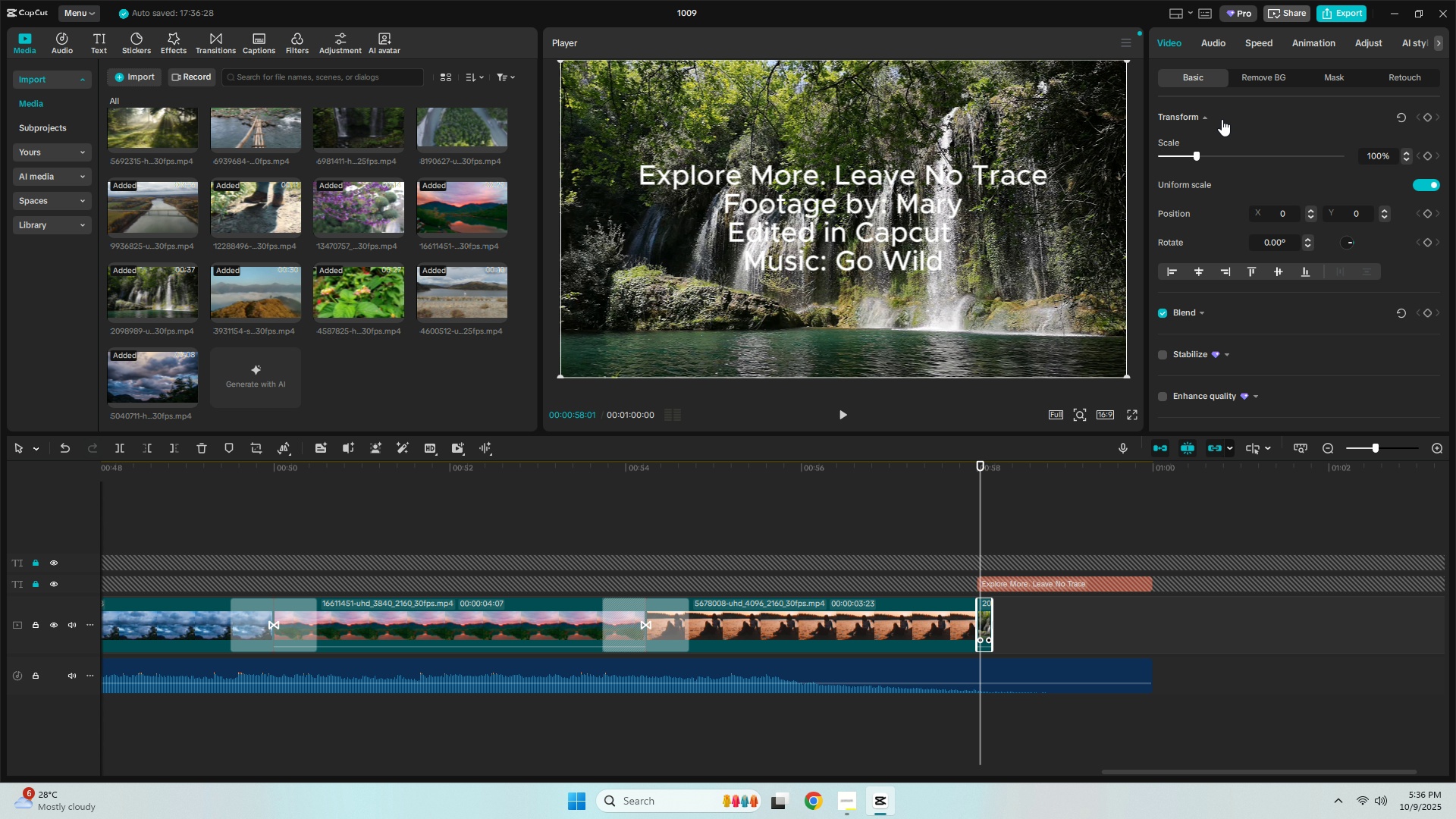 
double_click([1204, 115])
 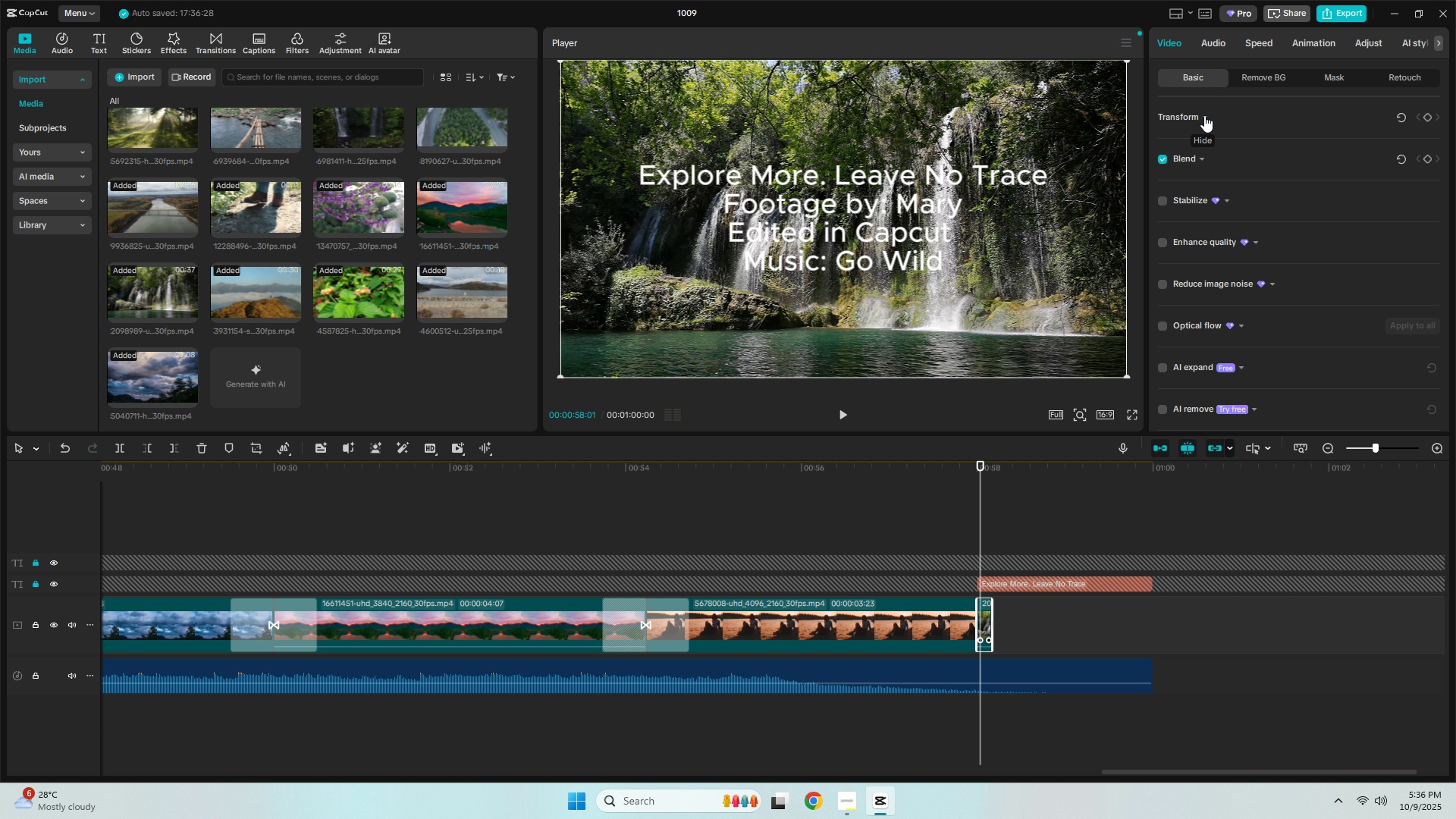 
triple_click([1204, 115])
 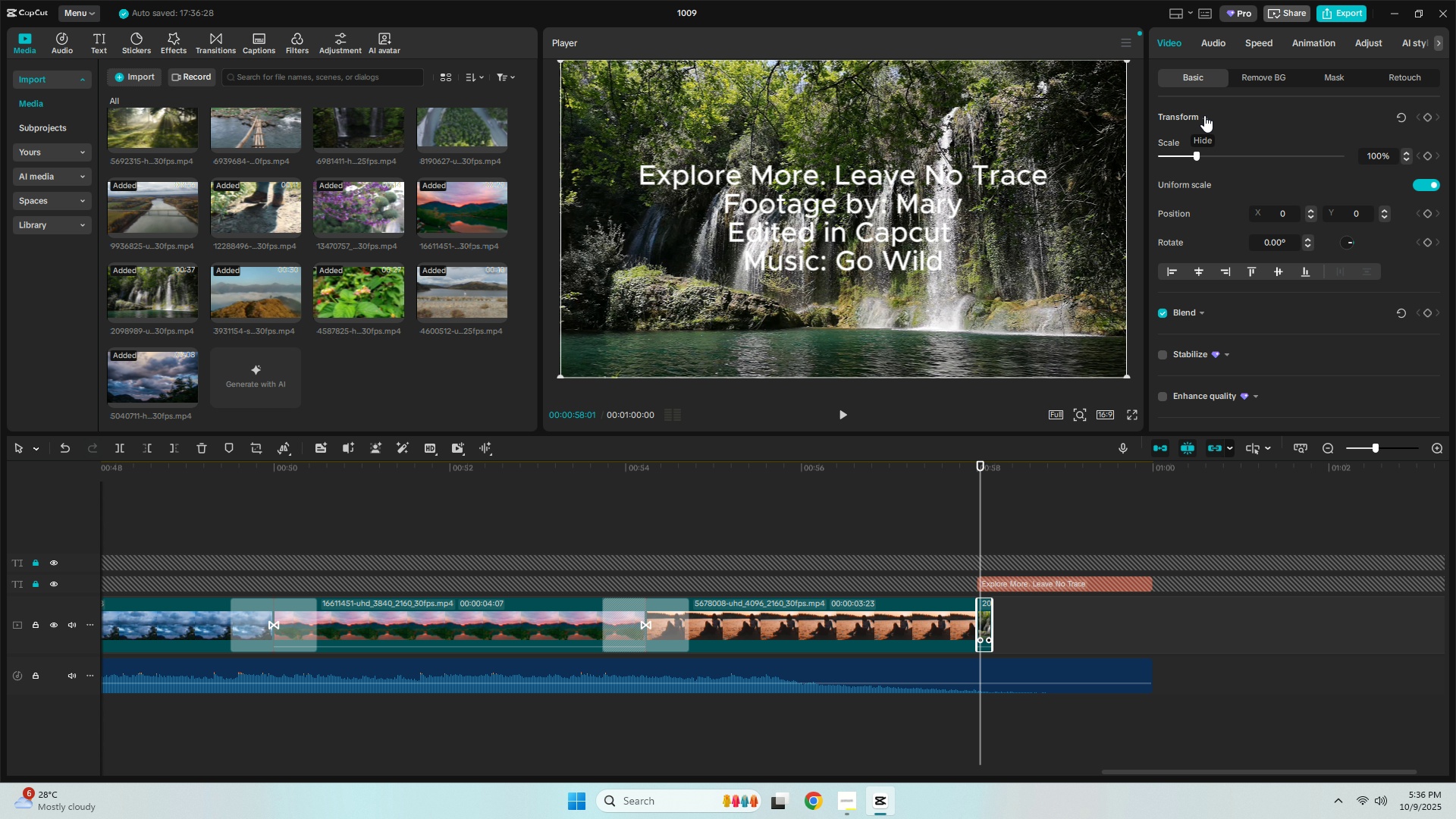 
triple_click([1204, 115])
 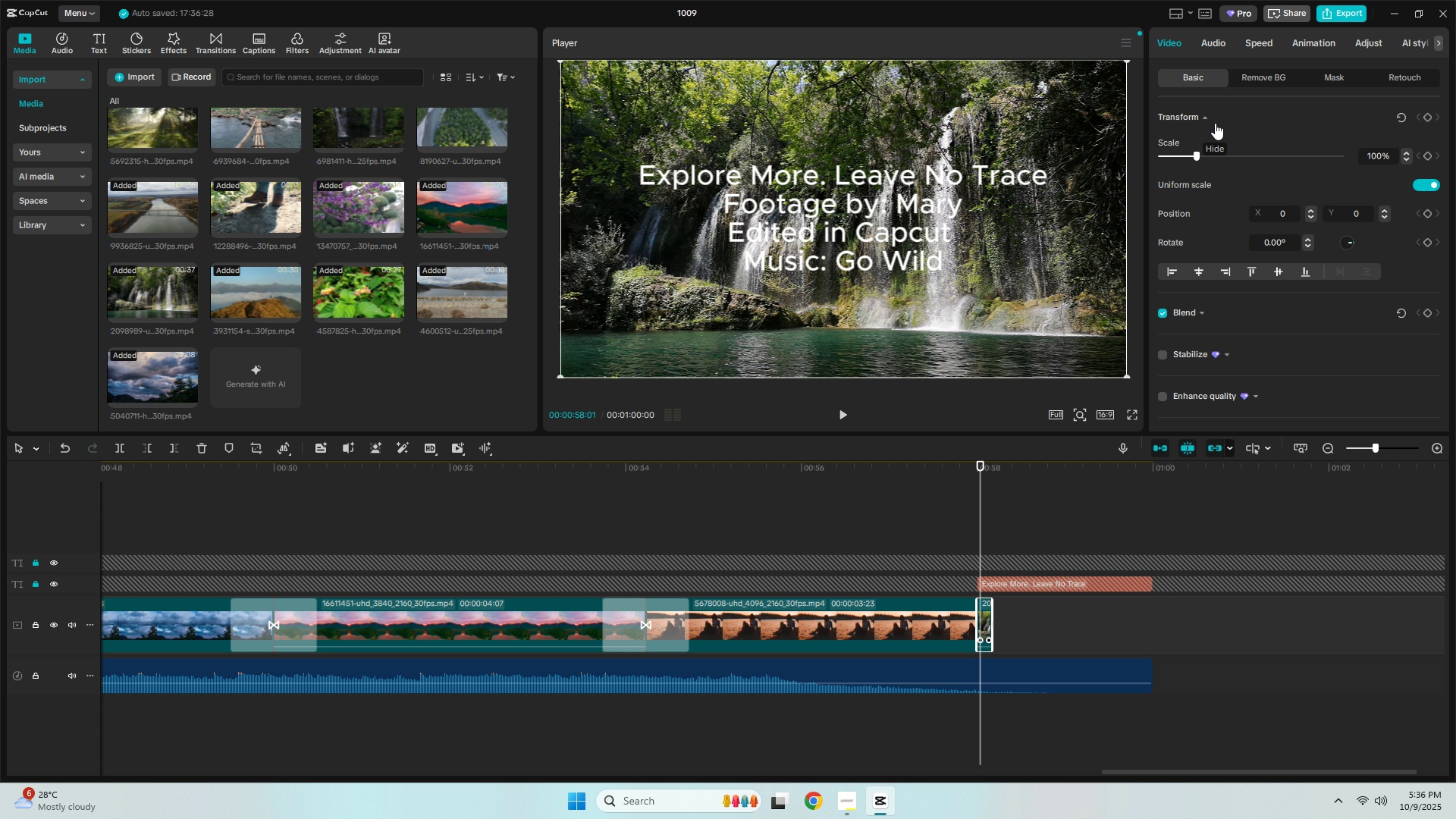 
left_click([1263, 73])
 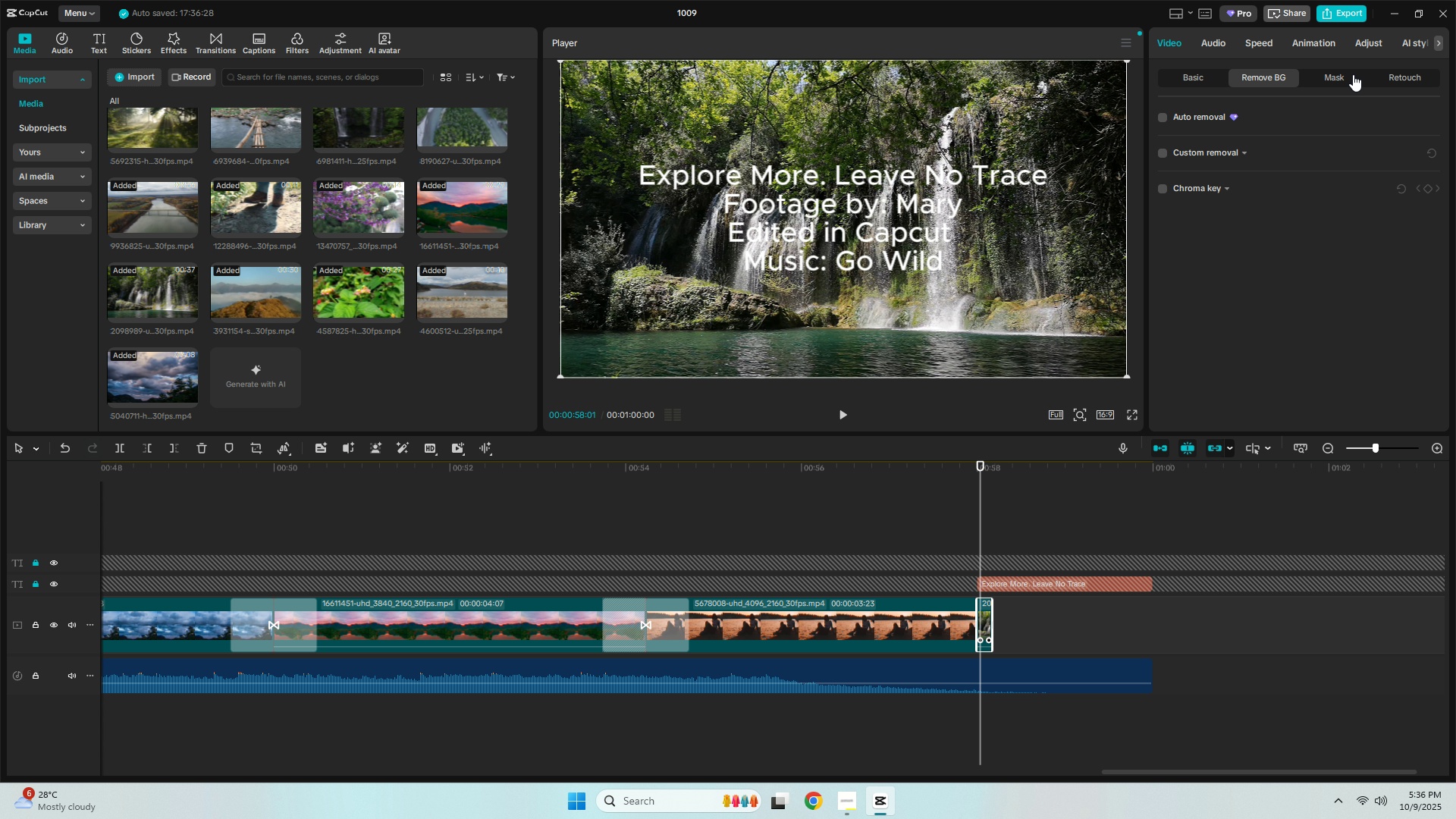 
left_click([1351, 74])
 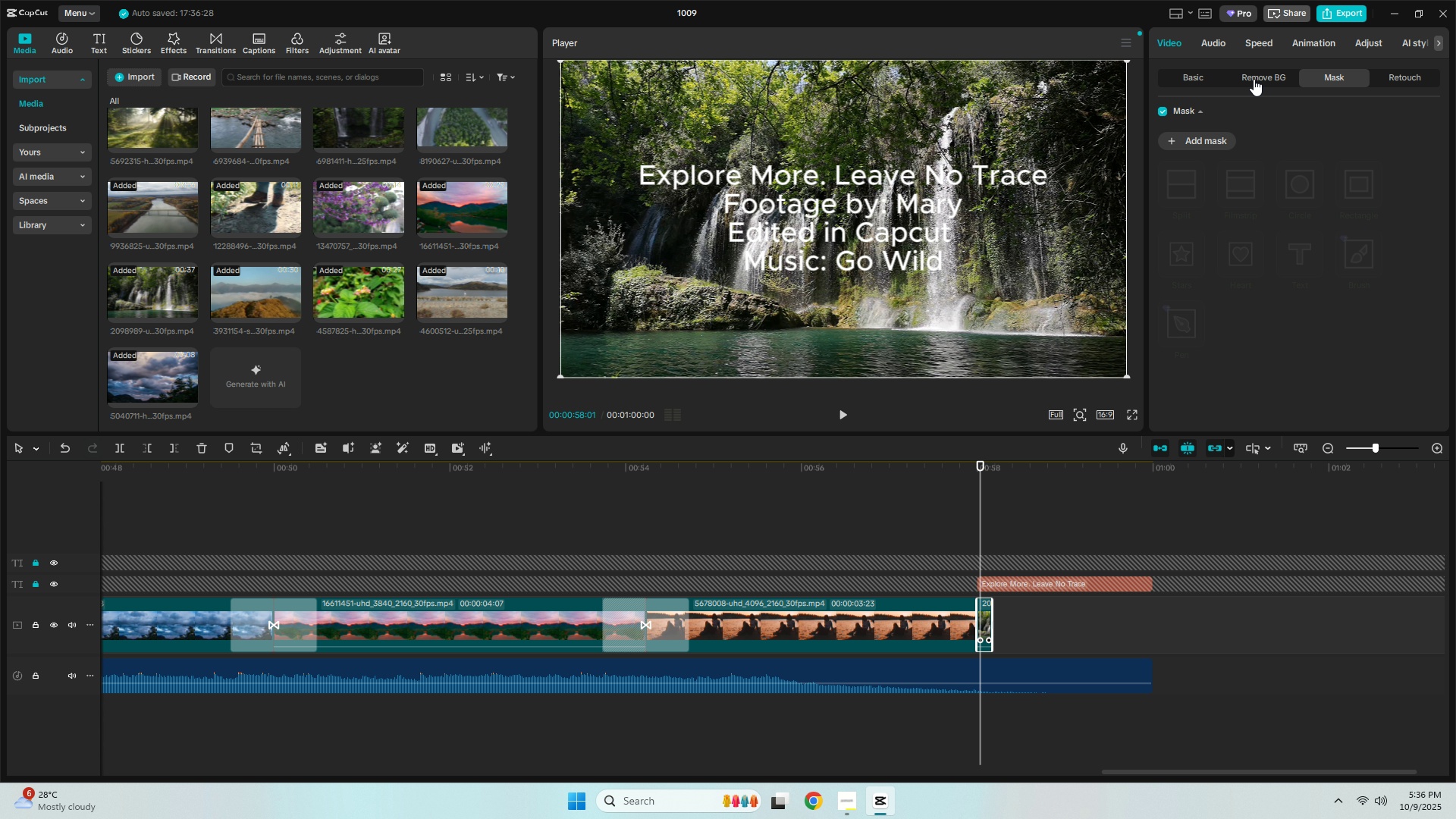 
double_click([1184, 80])
 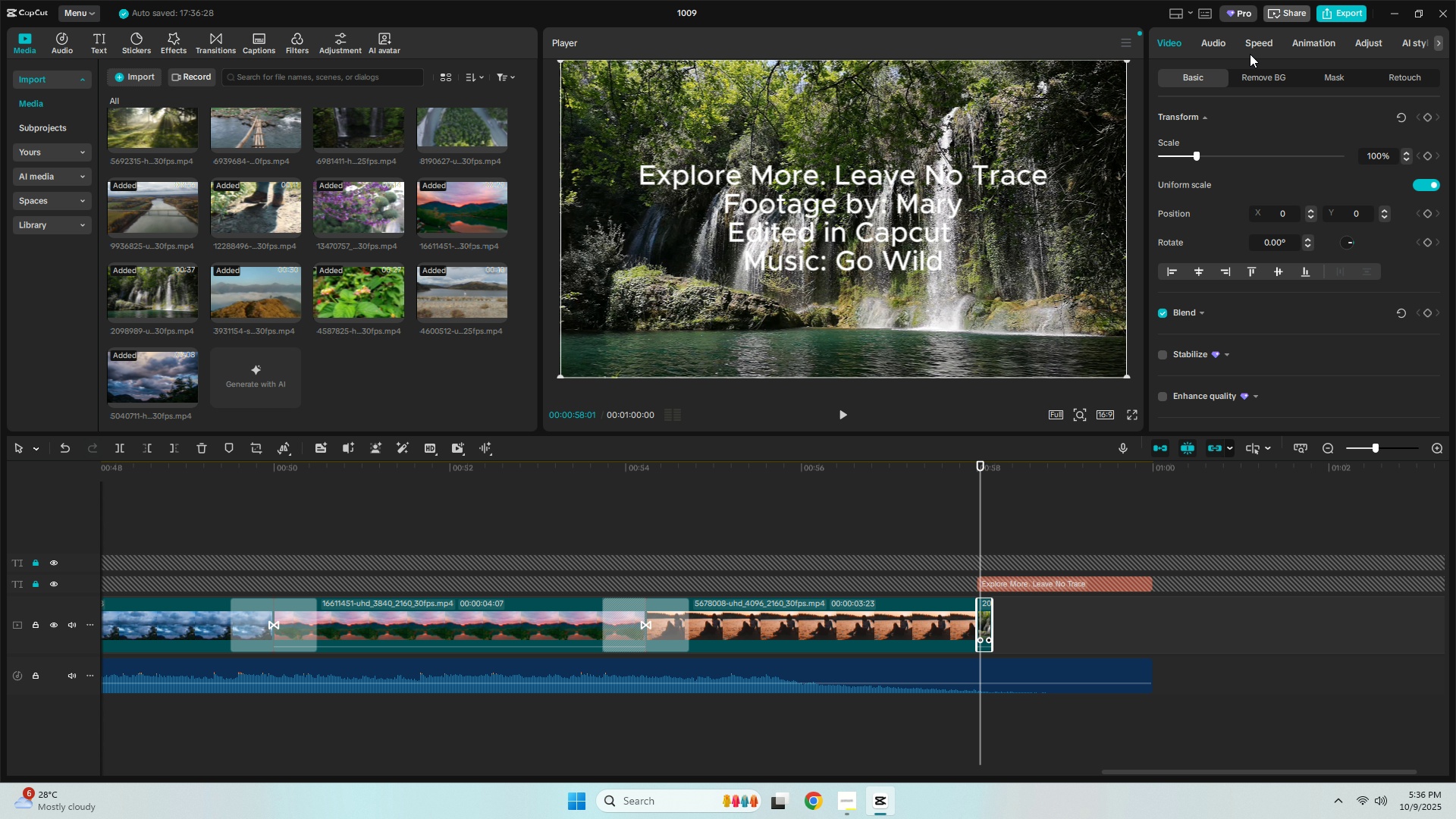 
triple_click([1250, 54])
 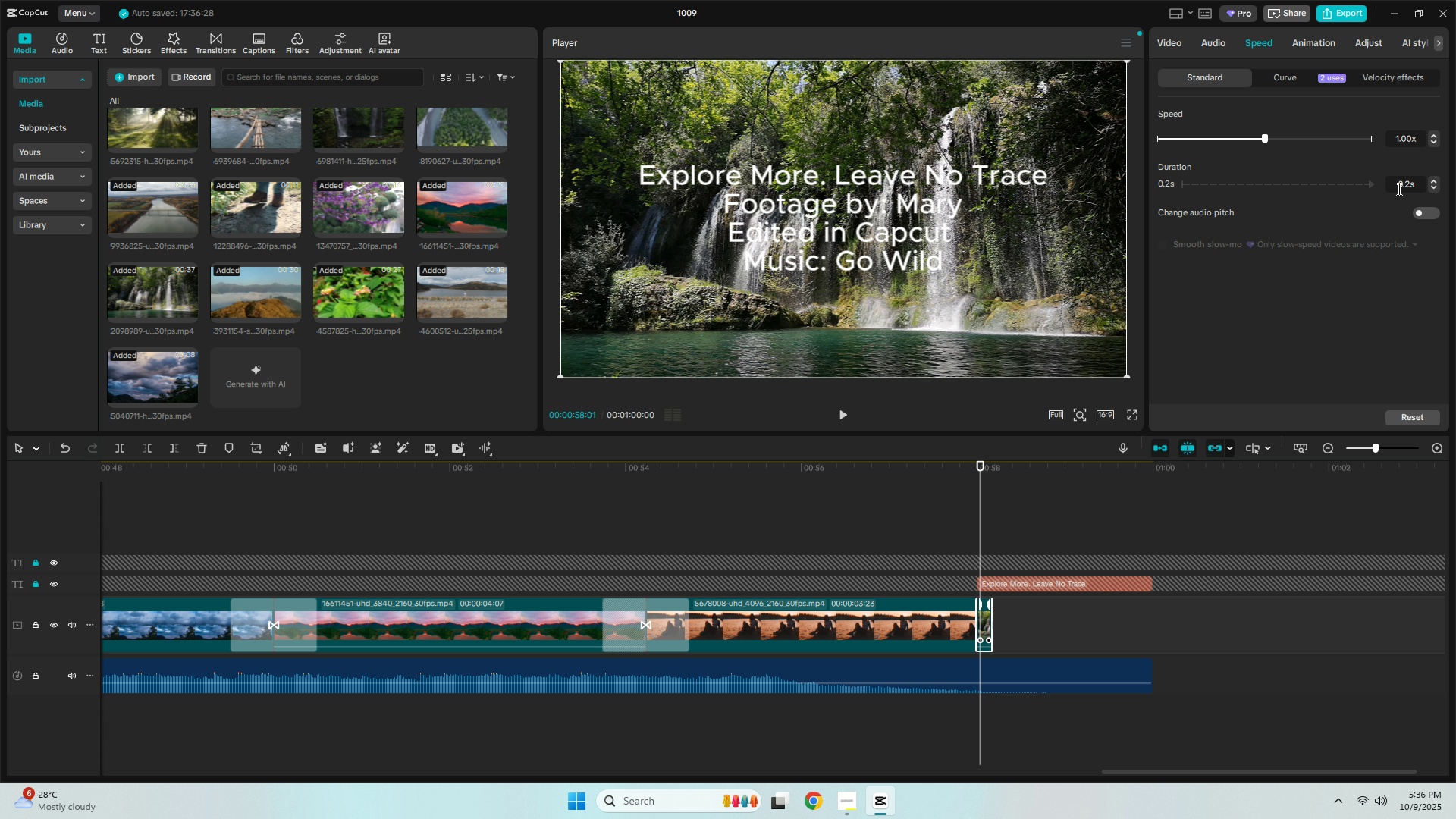 
left_click([1431, 180])
 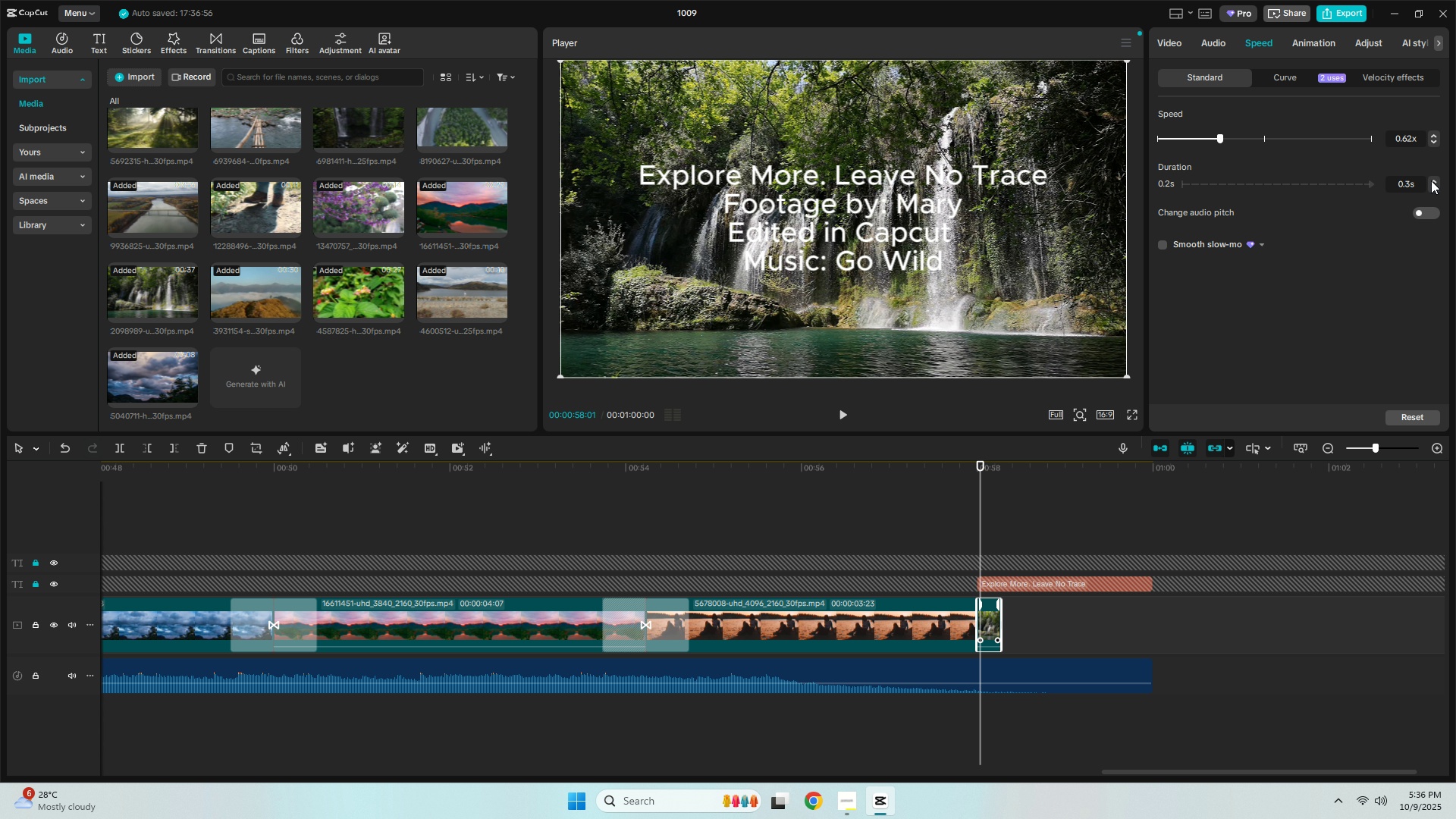 
left_click([1431, 180])
 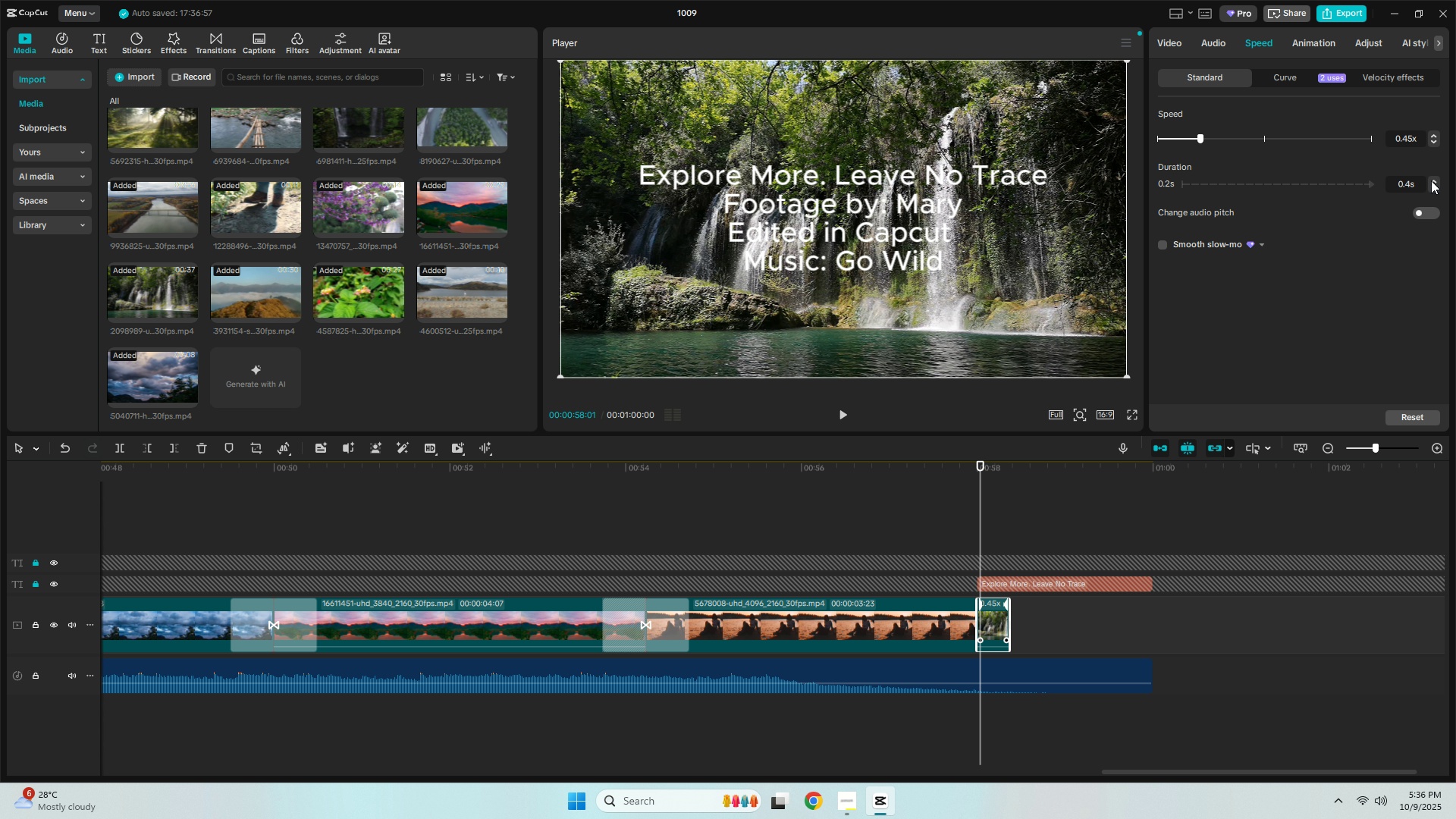 
left_click([1431, 180])
 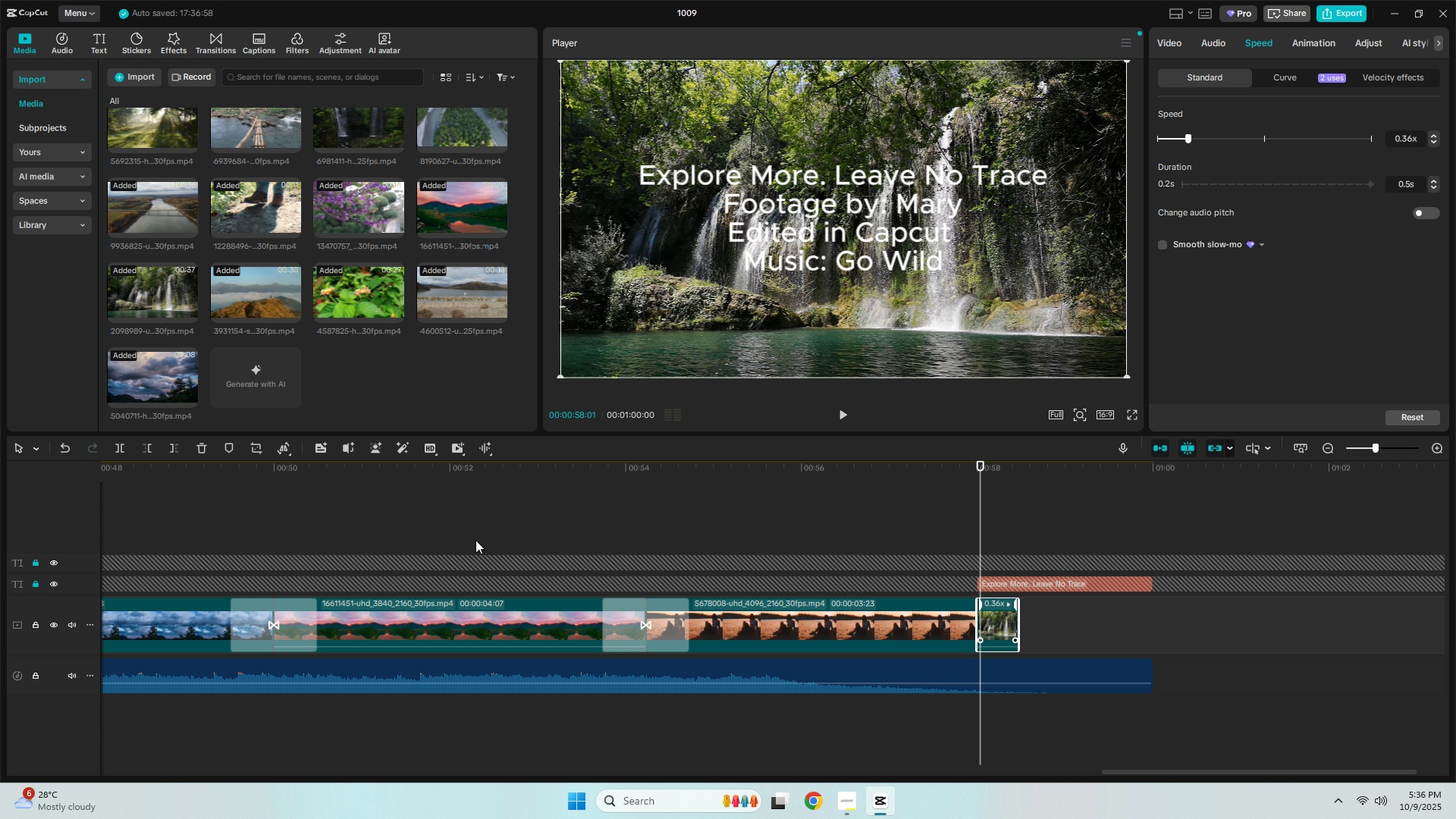 
left_click([458, 500])
 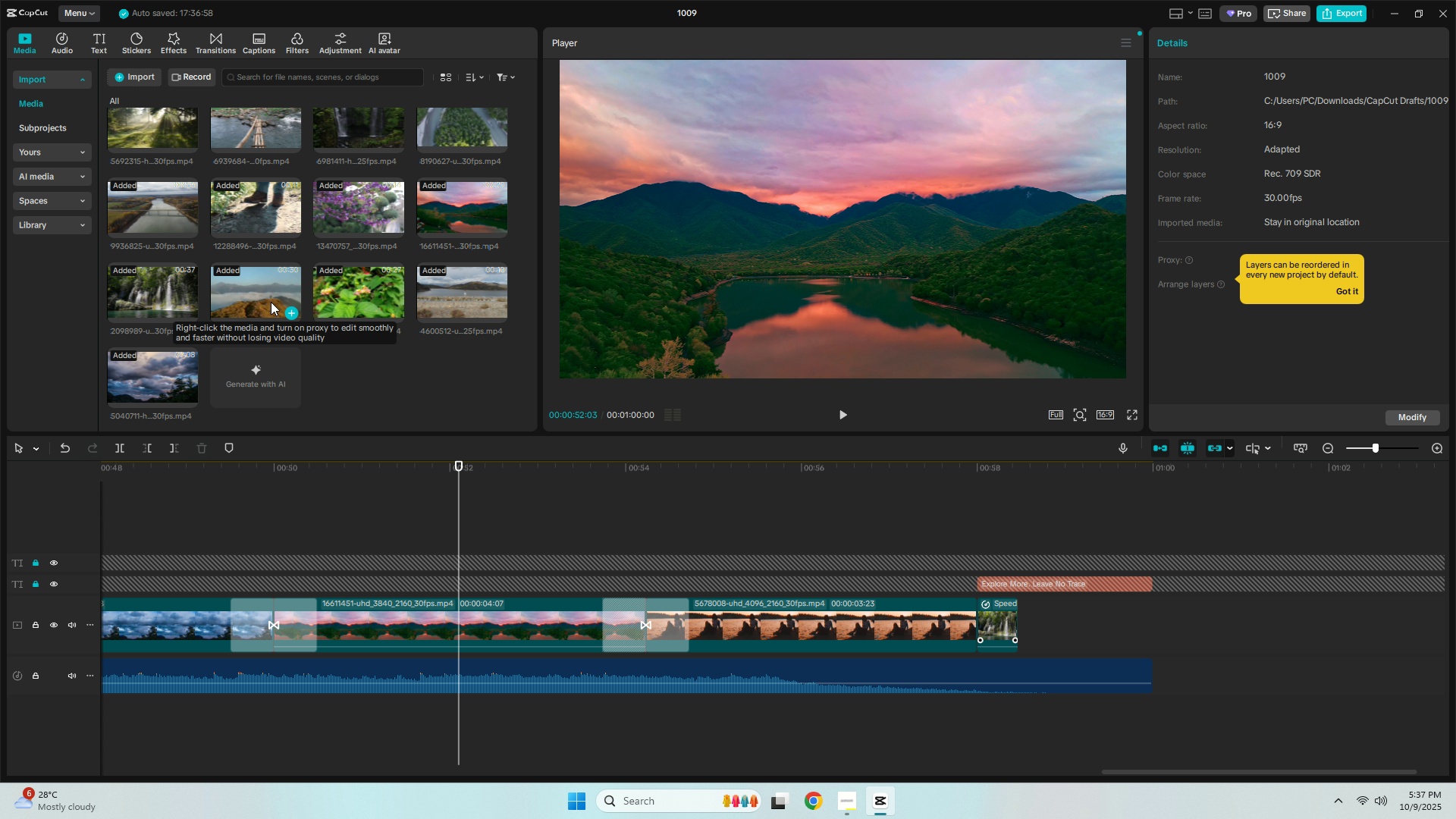 
left_click_drag(start_coordinate=[353, 279], to_coordinate=[1040, 626])
 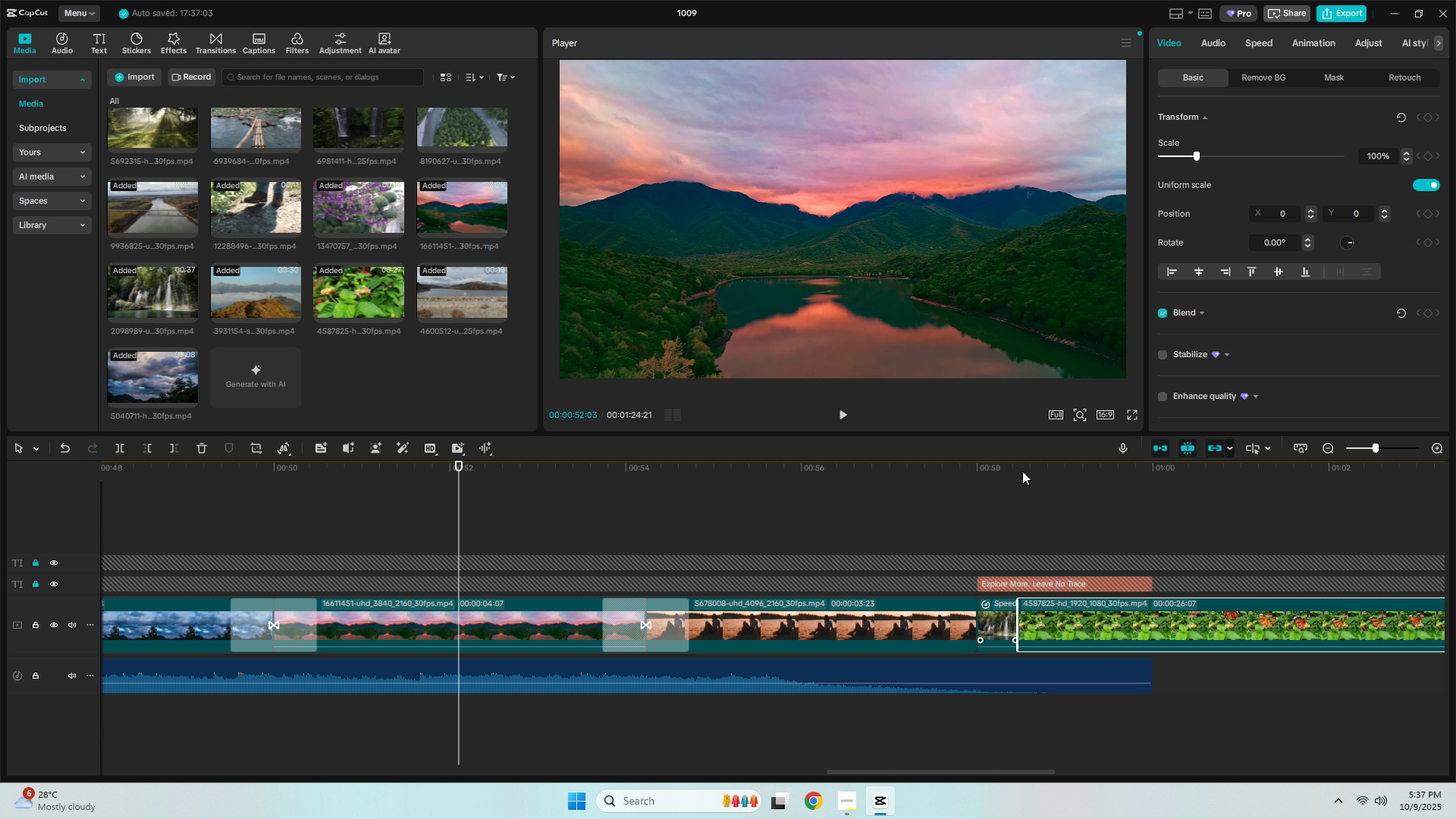 
left_click([1022, 470])
 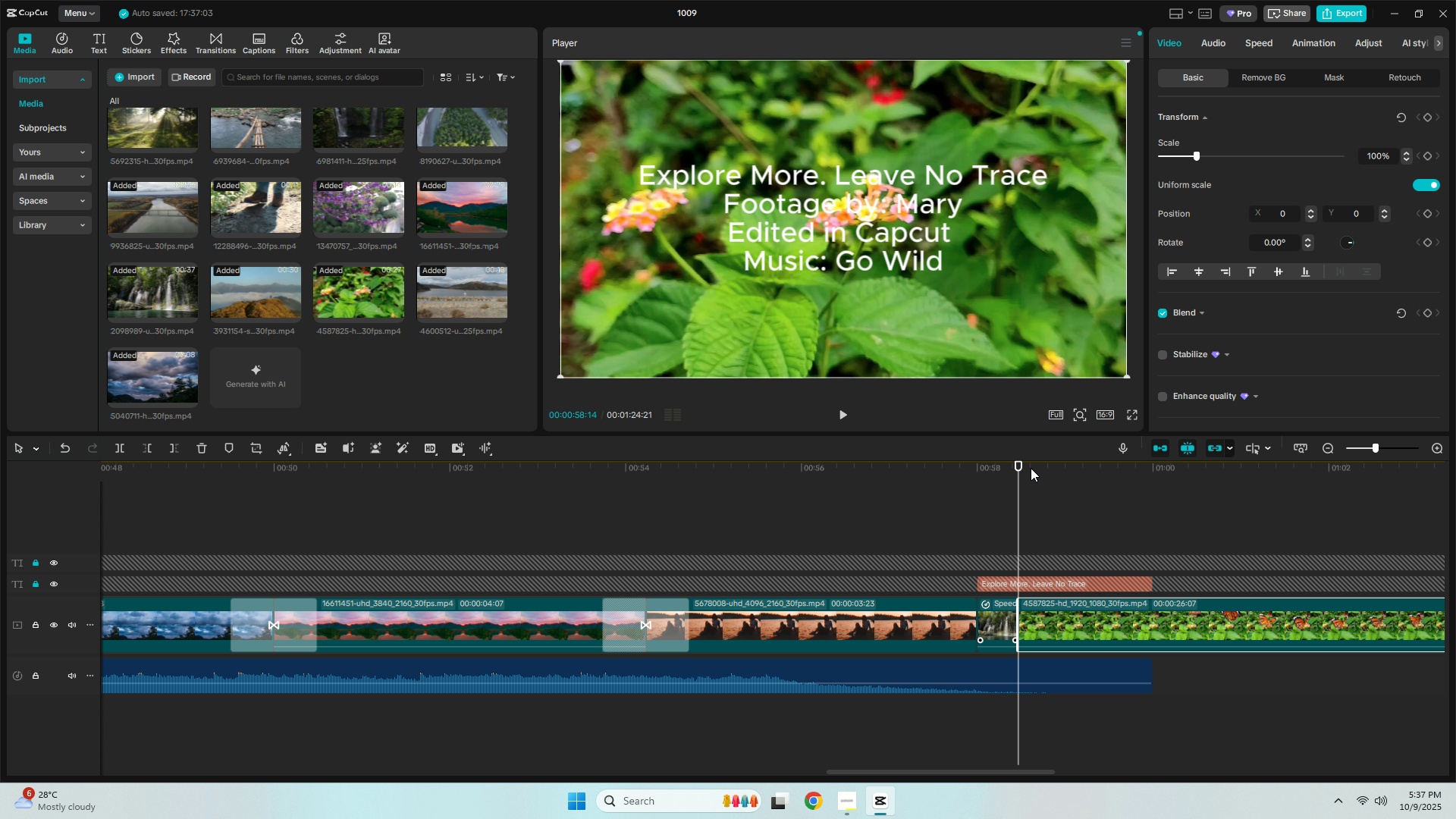 
left_click_drag(start_coordinate=[1031, 468], to_coordinate=[1036, 468])
 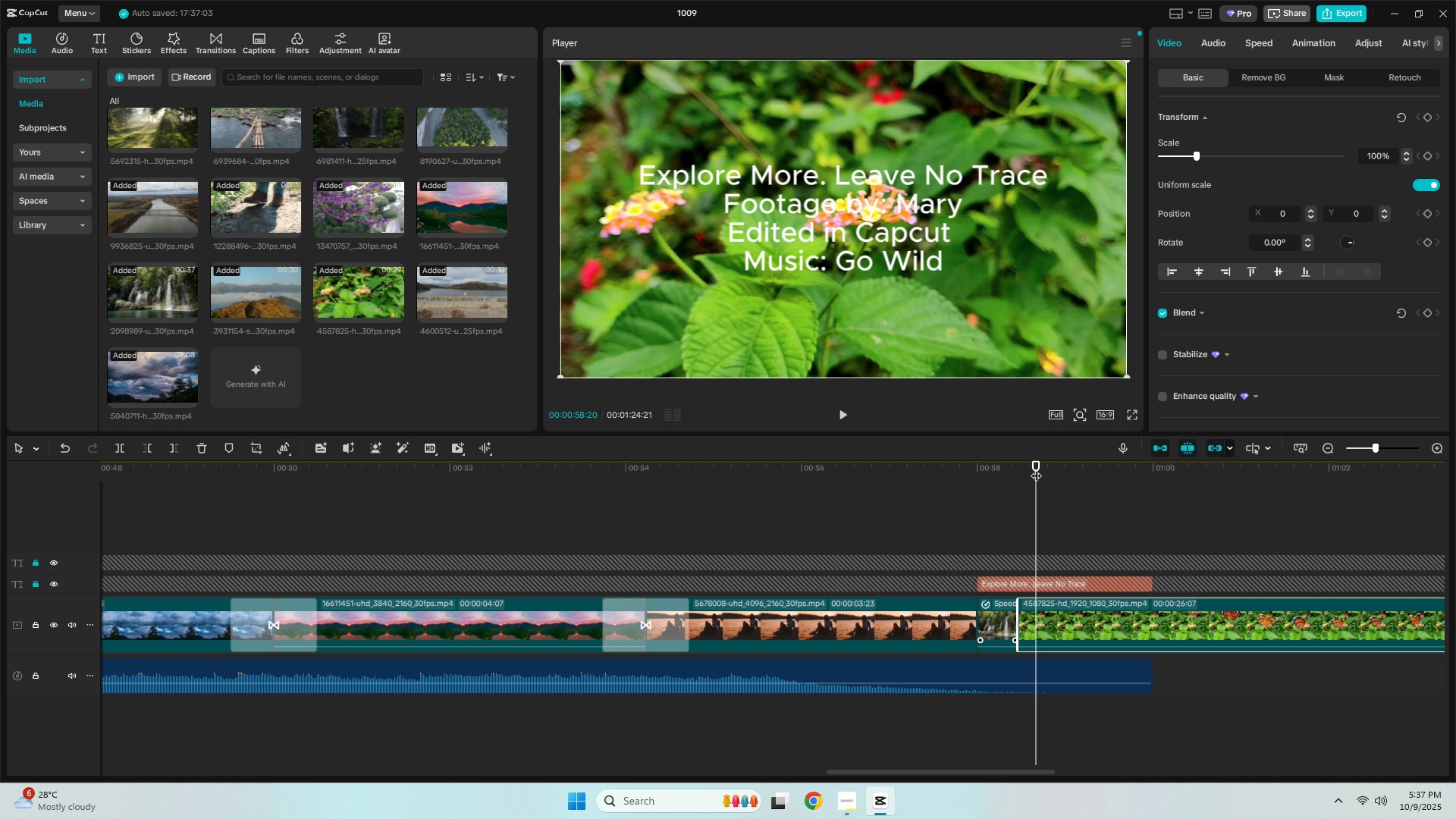 
triple_click([1036, 468])
 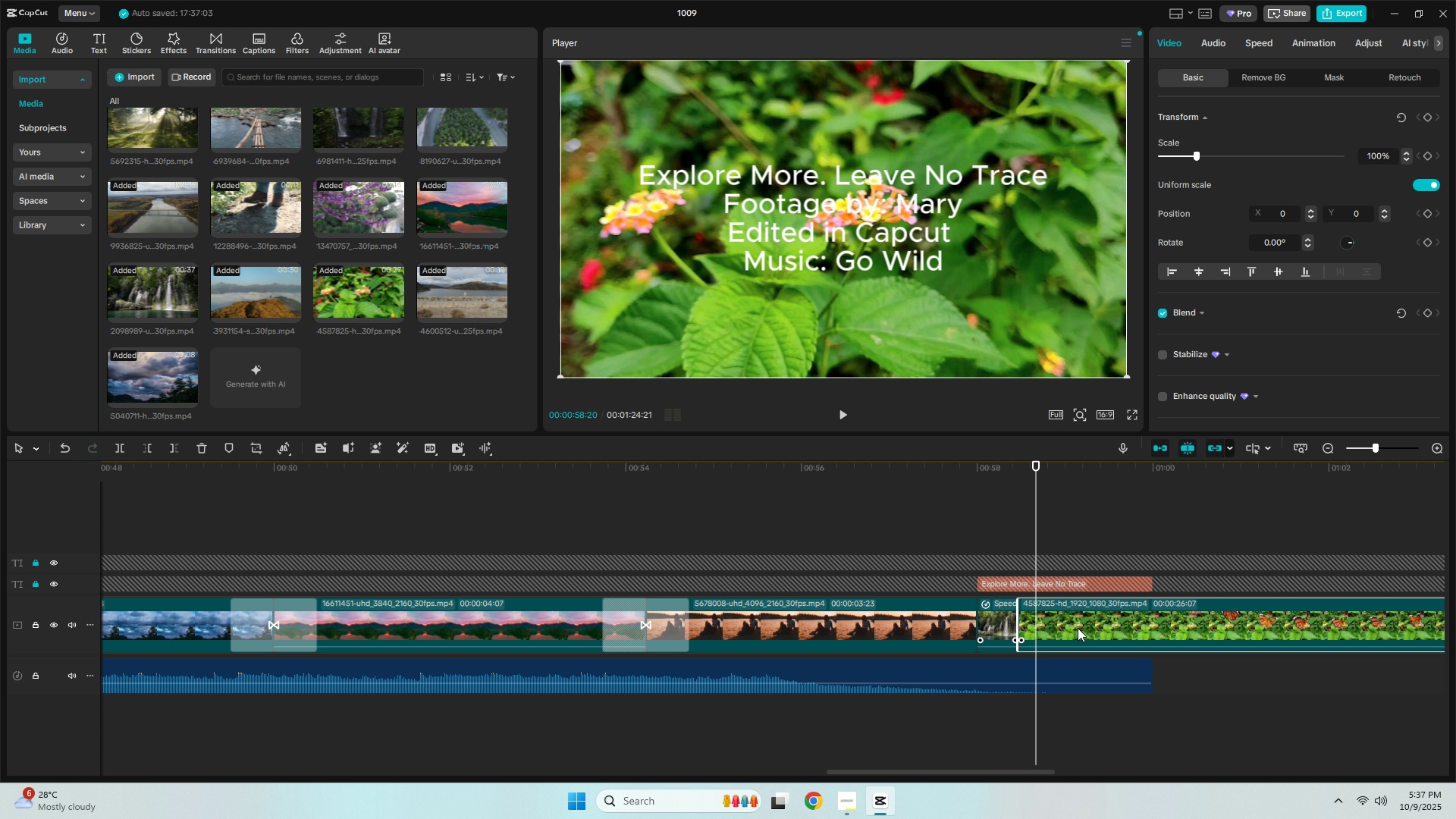 
left_click([1078, 628])
 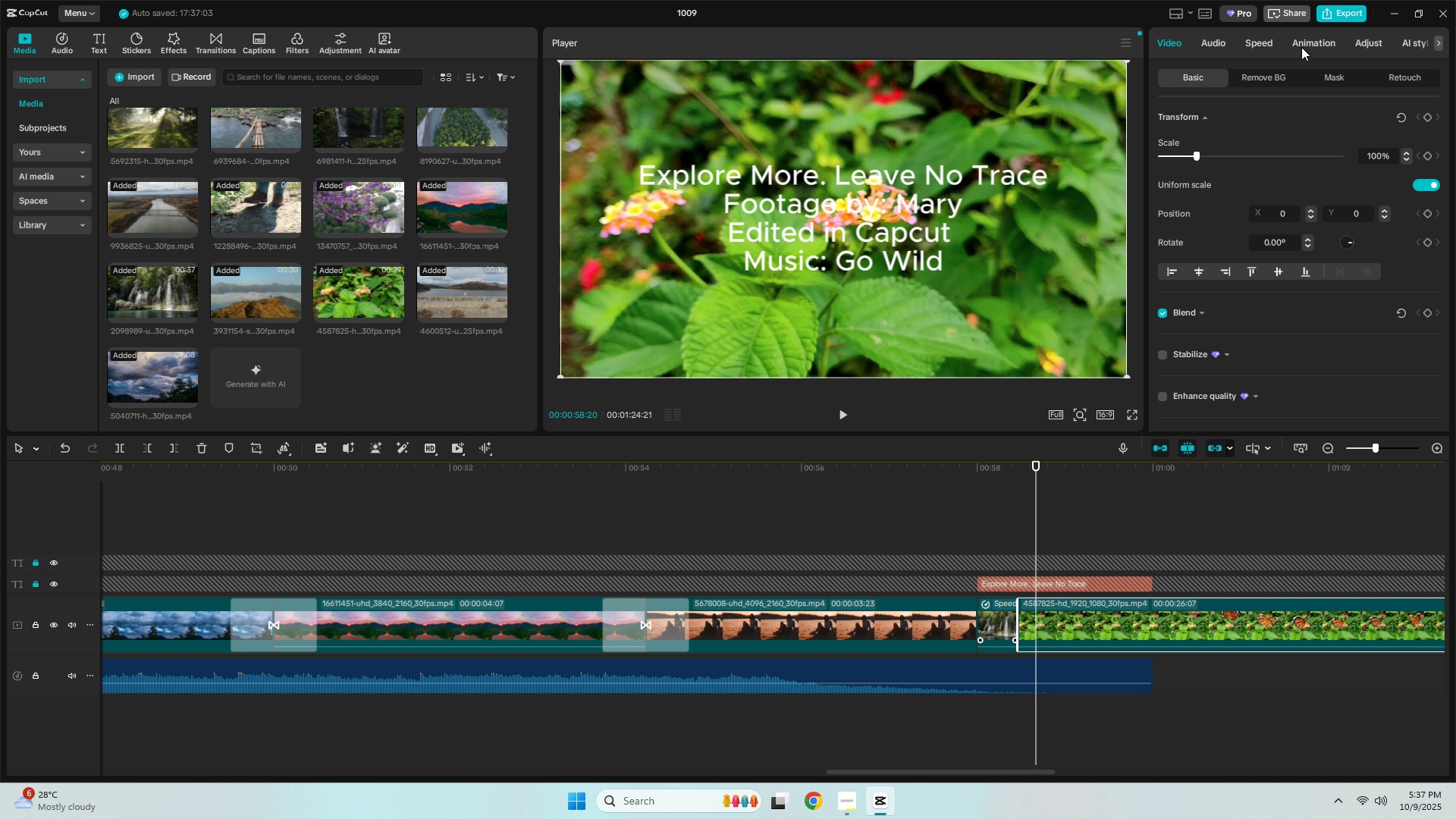 
left_click([1275, 39])
 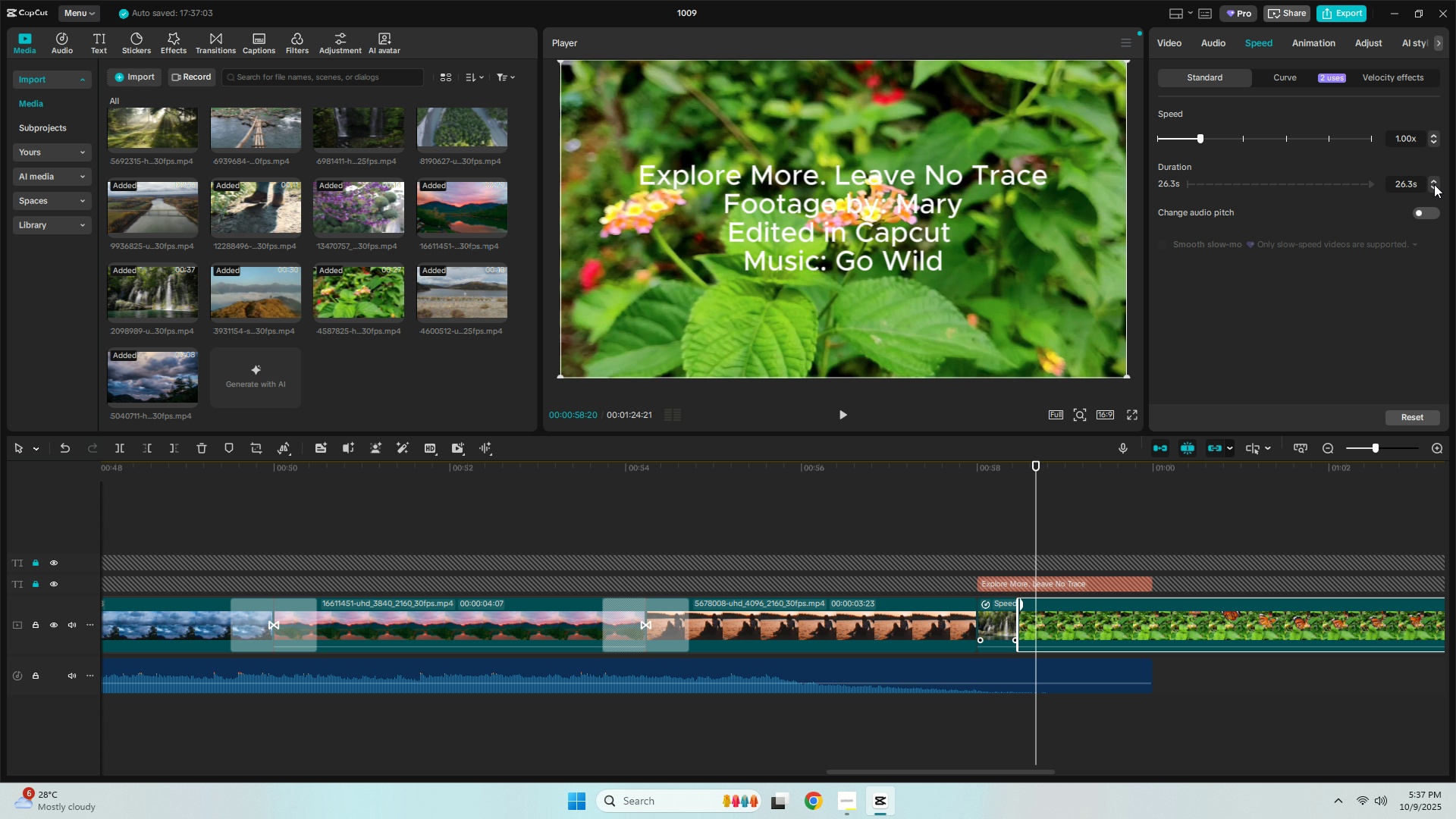 
double_click([1435, 187])
 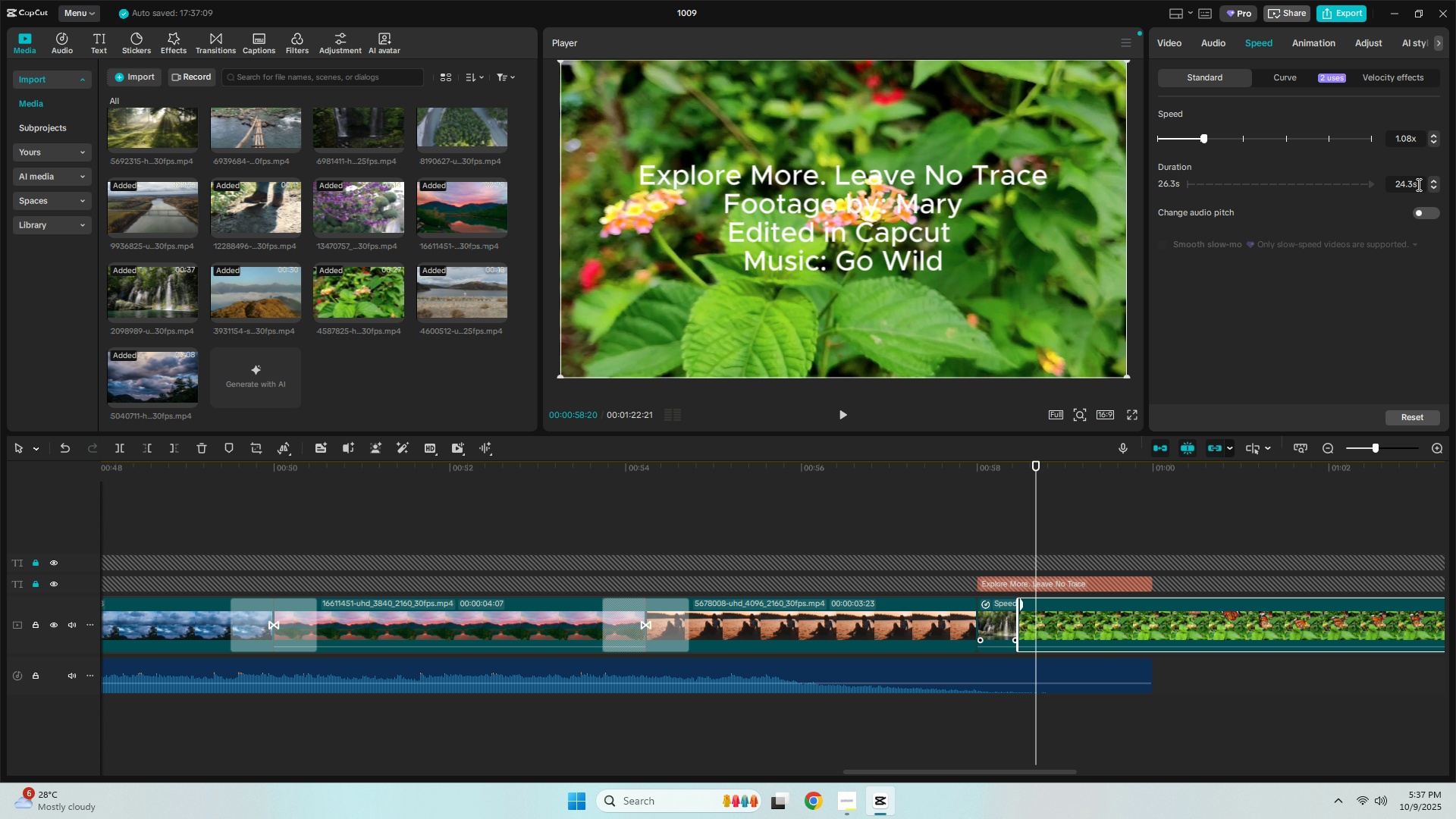 
left_click_drag(start_coordinate=[1417, 184], to_coordinate=[1413, 184])
 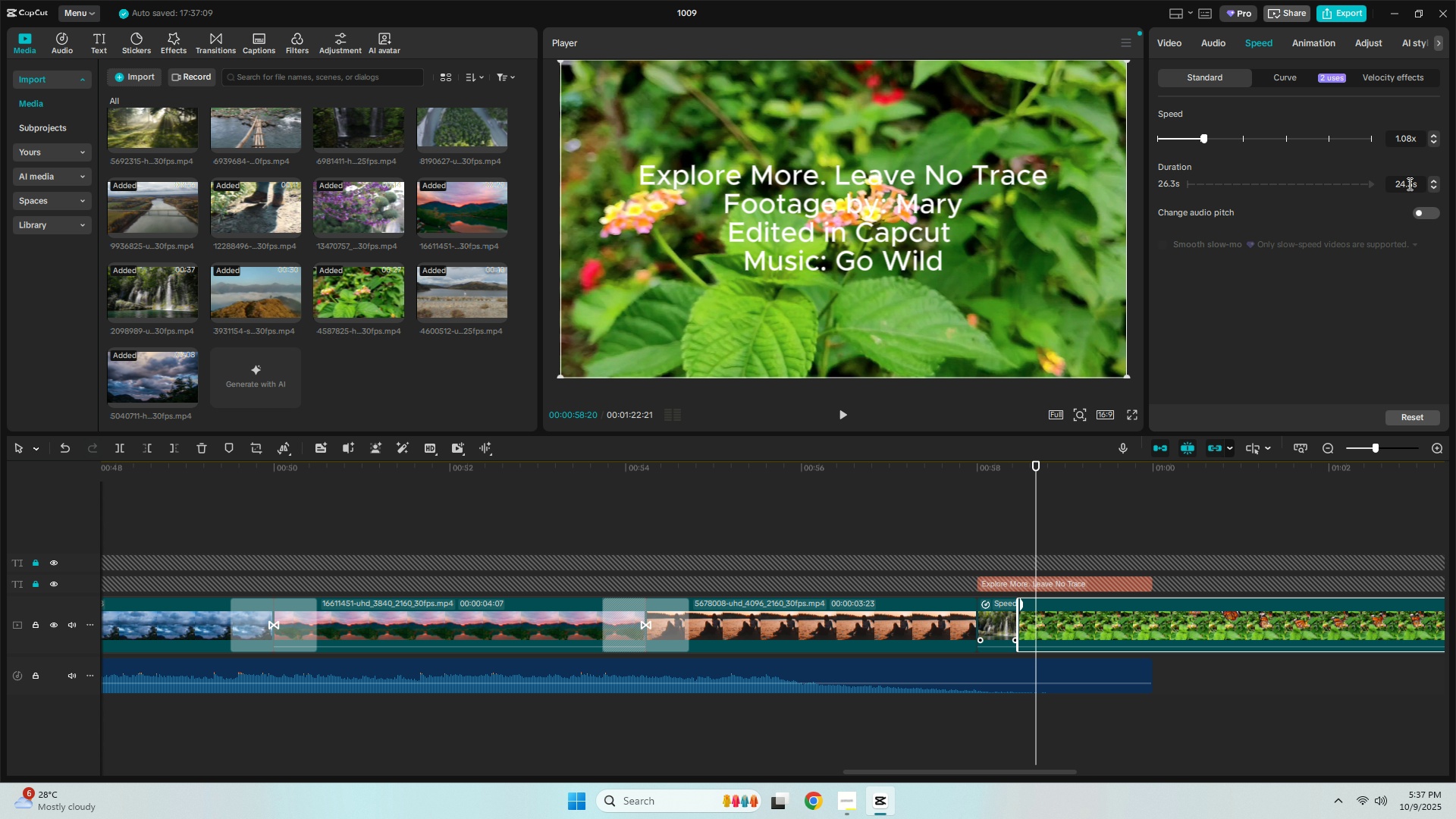 
triple_click([1408, 184])
 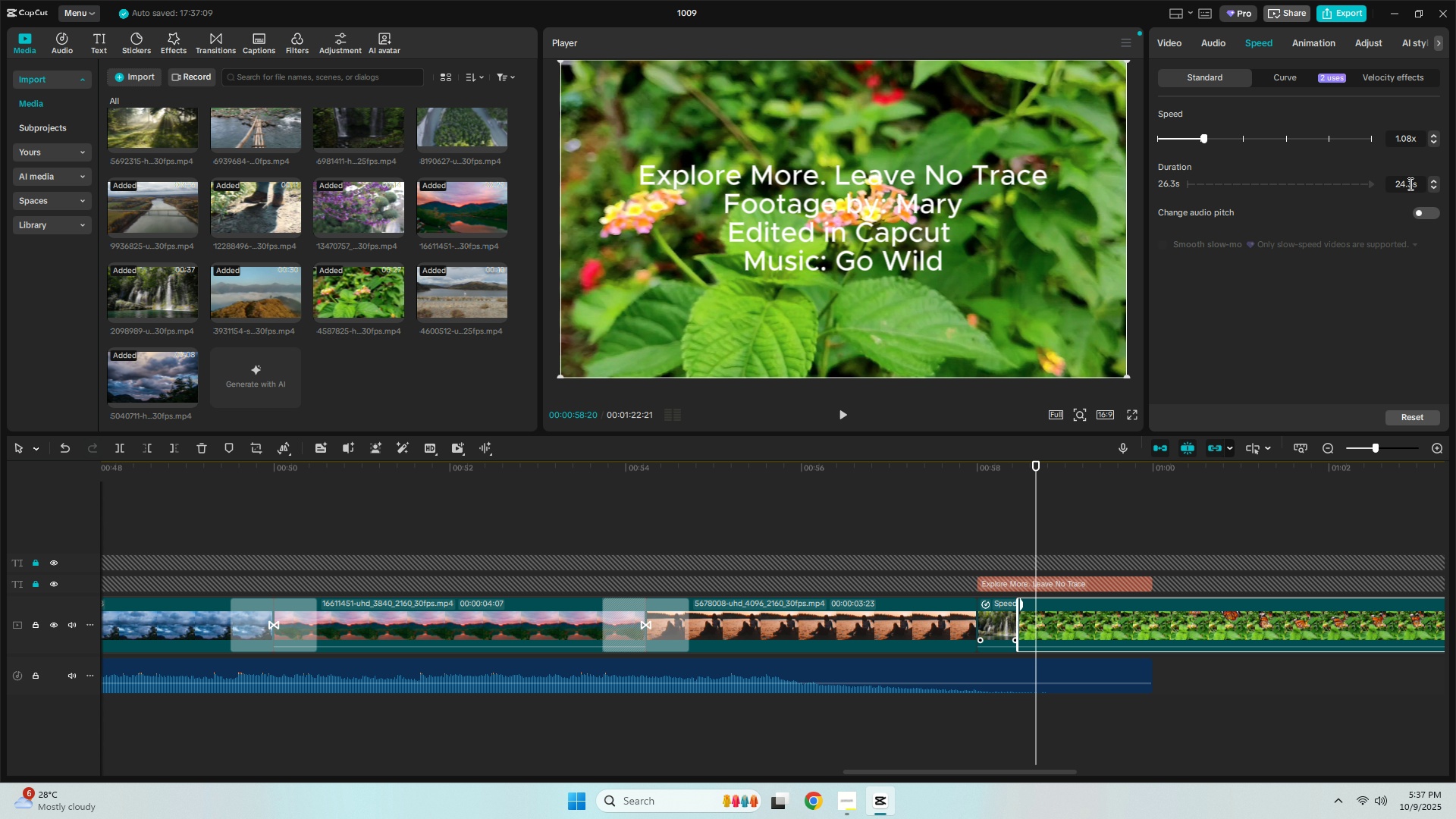 
double_click([1410, 184])
 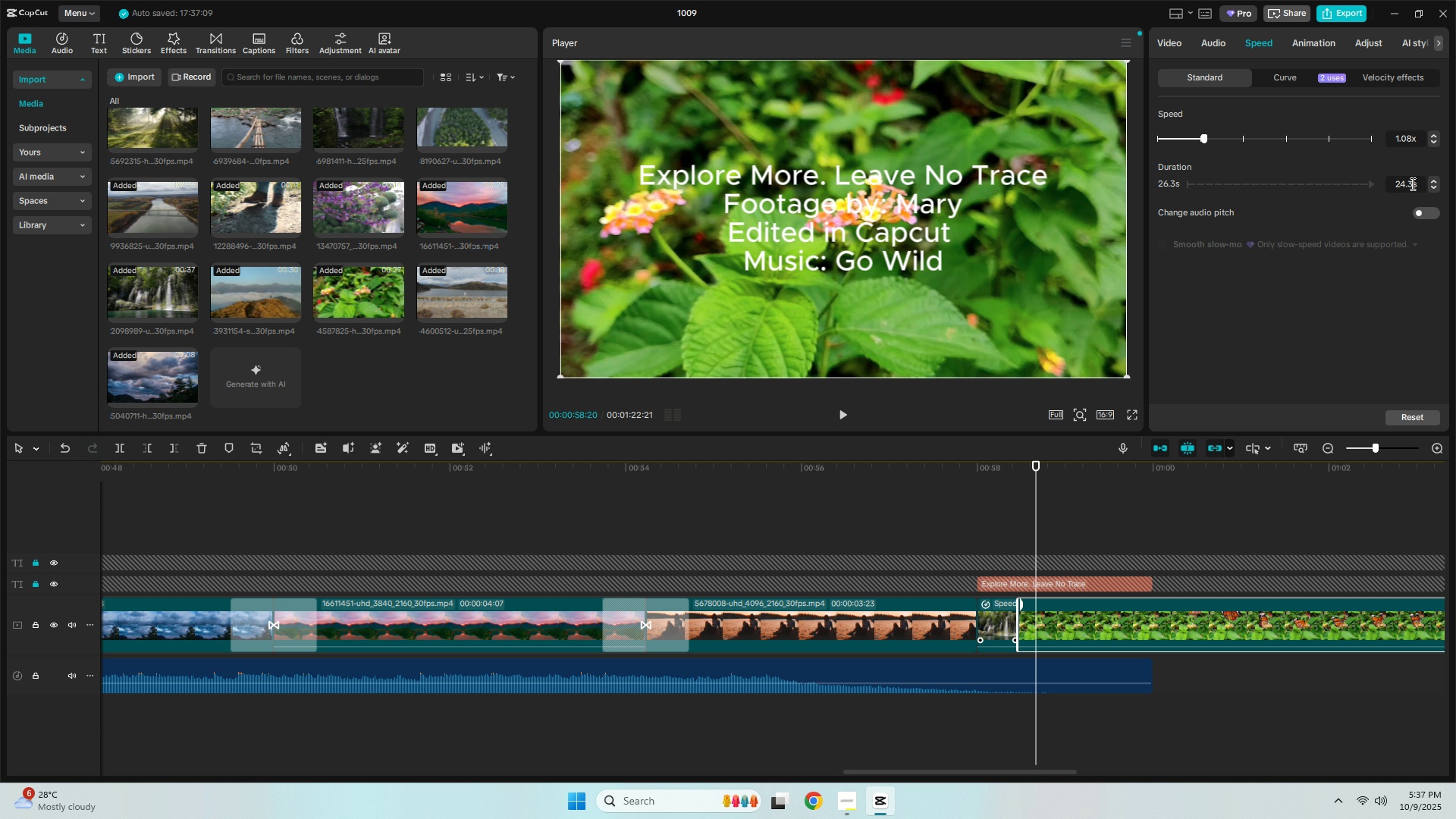 
triple_click([1411, 184])
 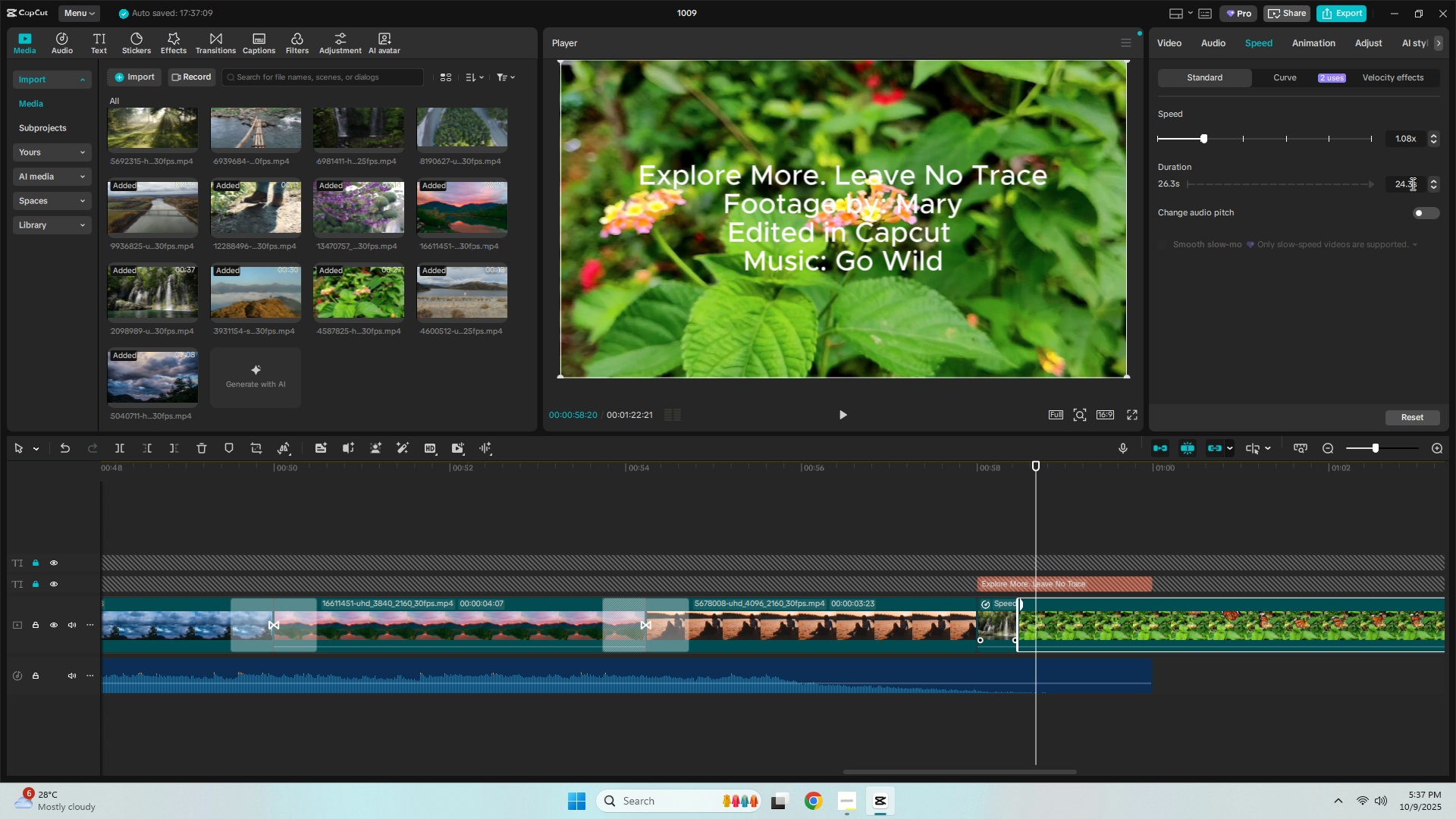 
left_click_drag(start_coordinate=[1411, 184], to_coordinate=[1389, 185])
 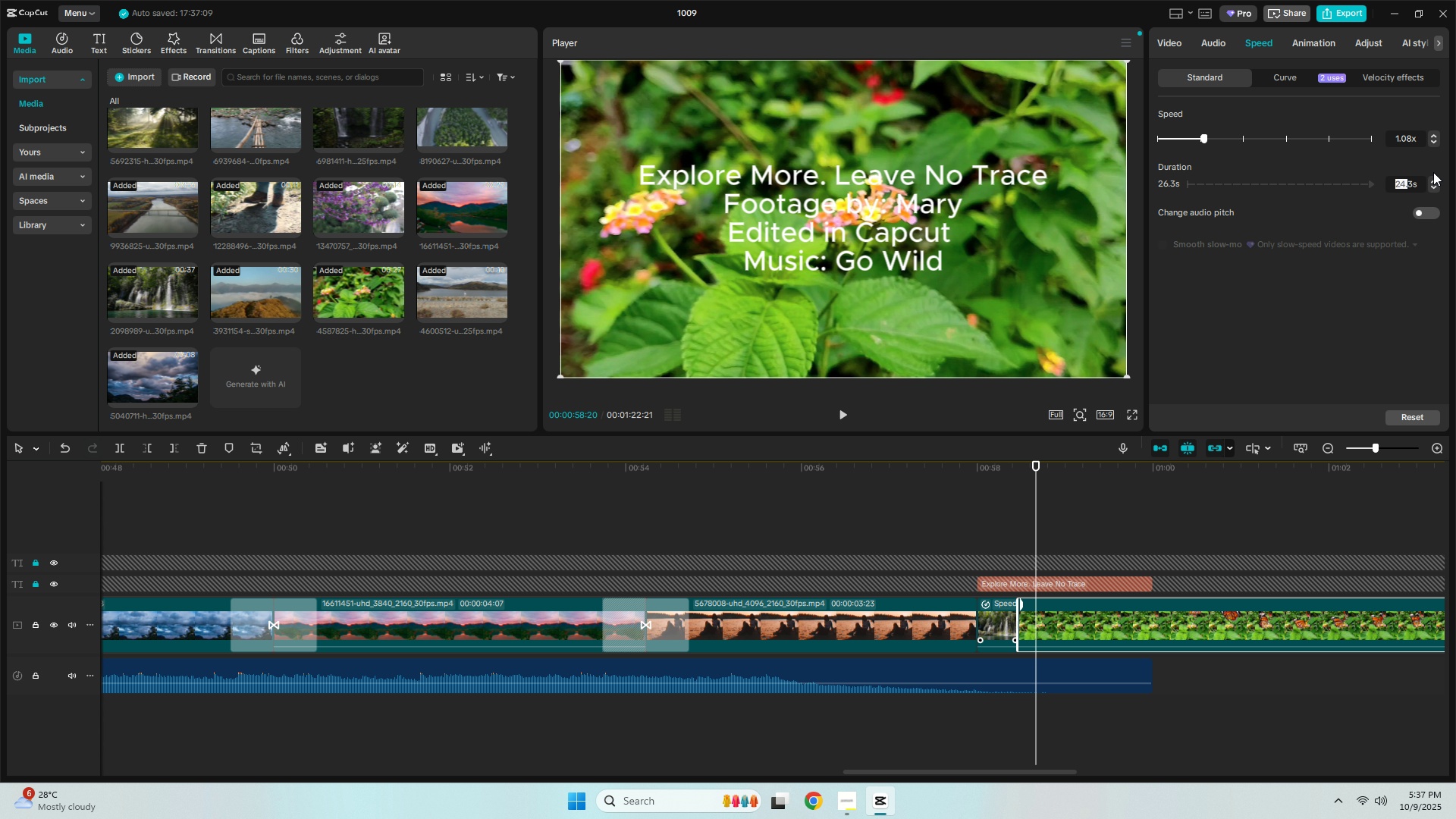 
key(Numpad5)
 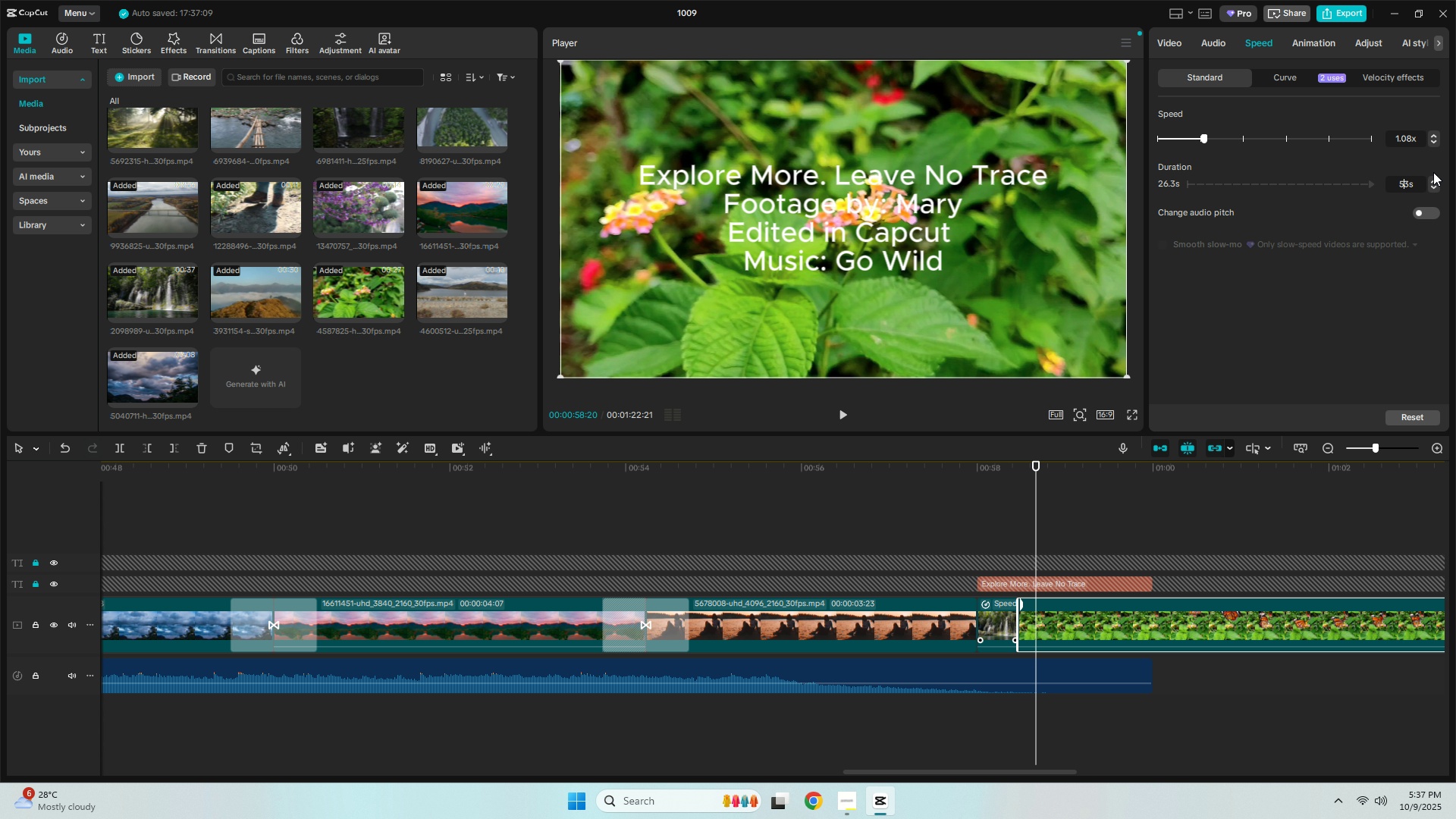 
key(NumpadEnter)
 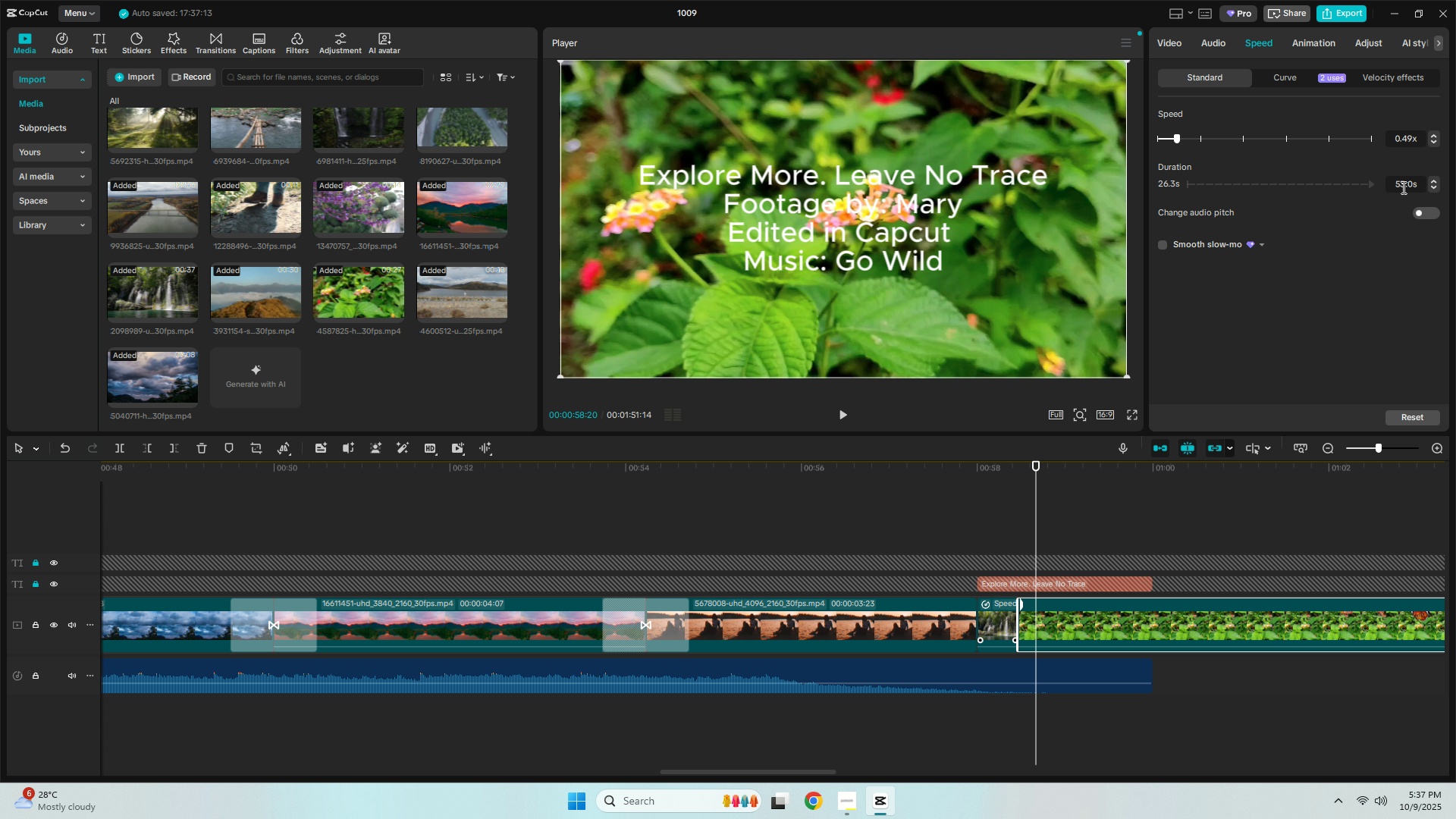 
left_click([1402, 187])
 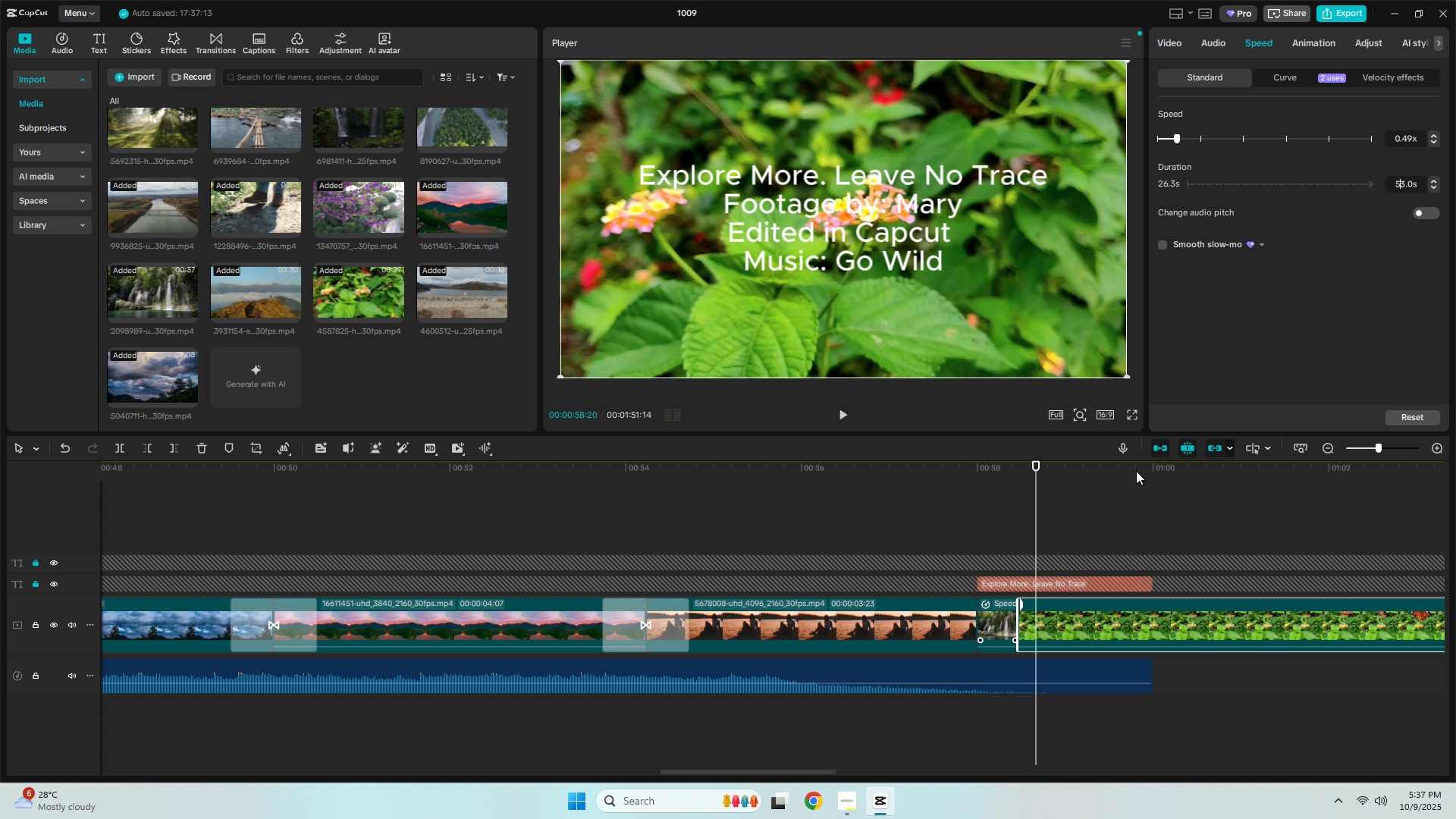 
left_click([1137, 466])
 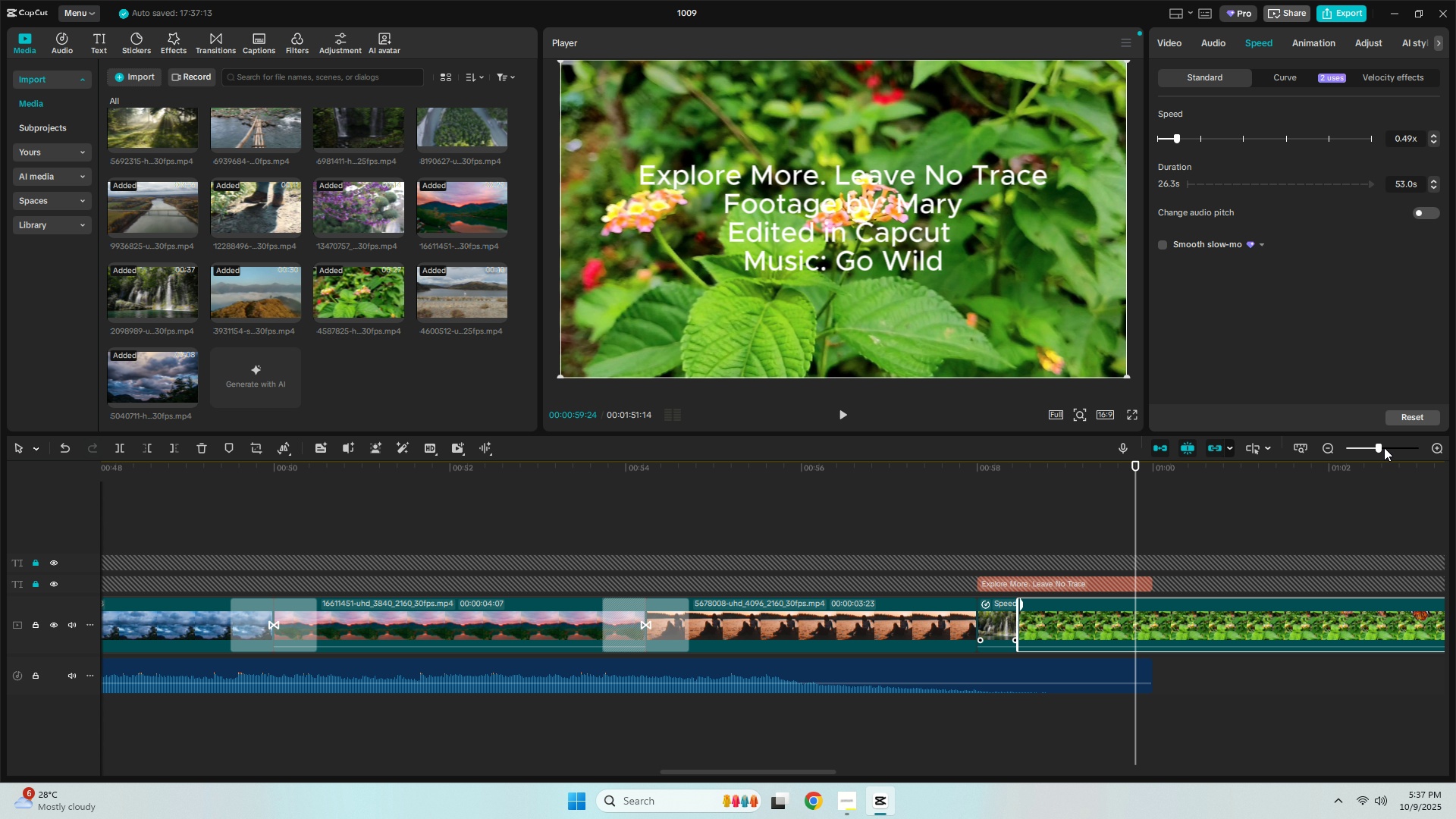 
left_click_drag(start_coordinate=[1380, 447], to_coordinate=[1359, 449])
 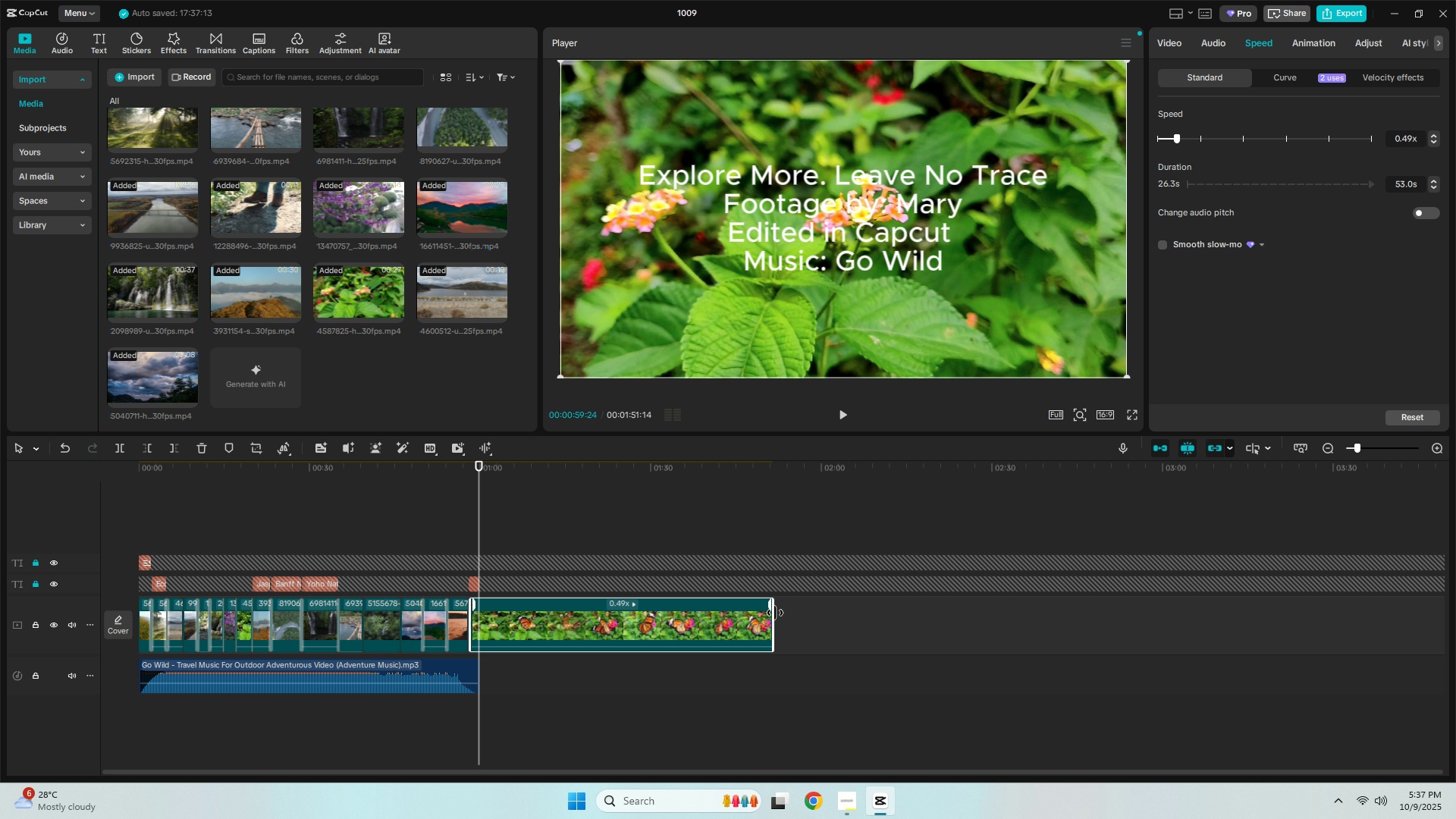 
left_click_drag(start_coordinate=[774, 613], to_coordinate=[483, 625])
 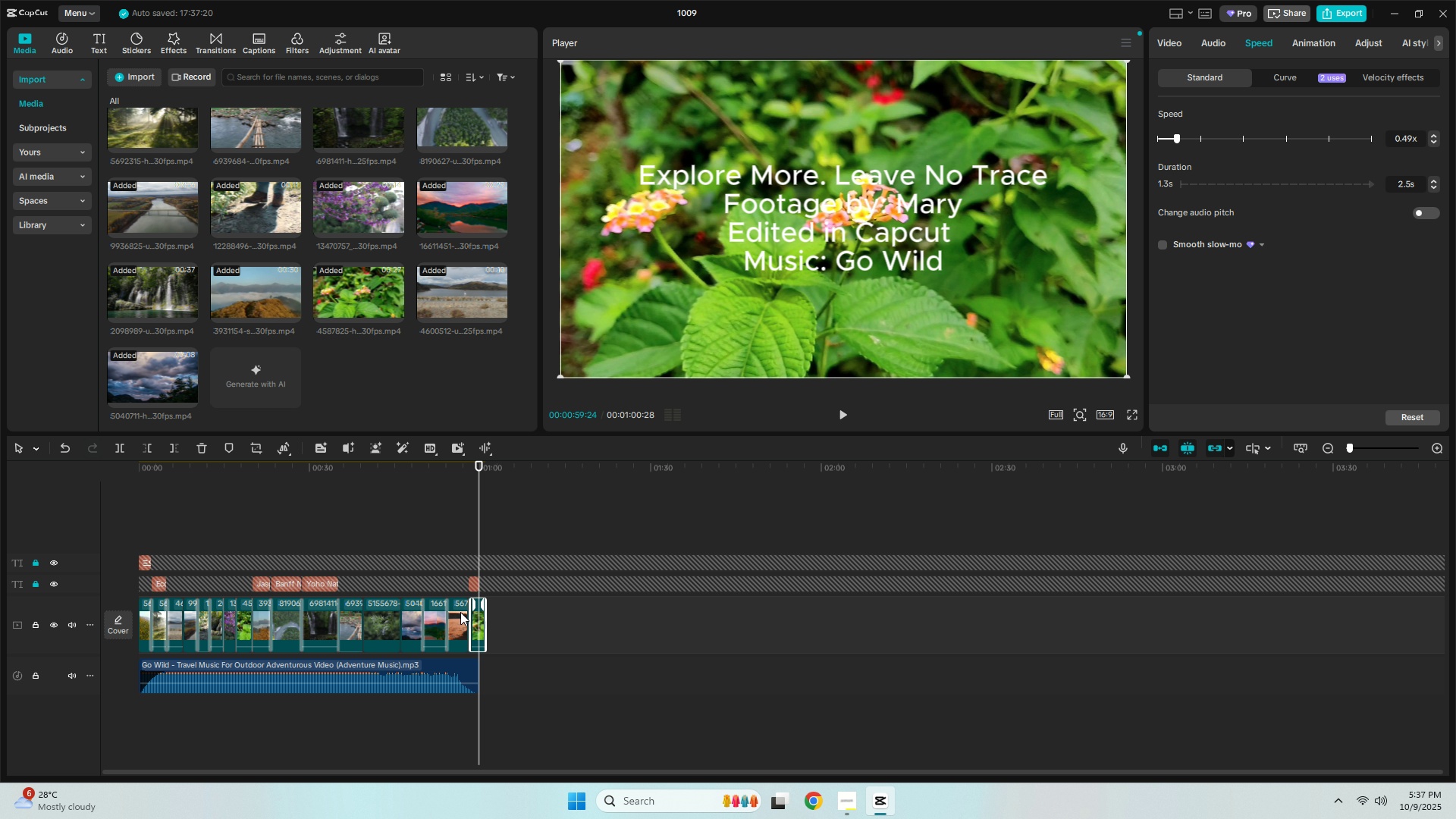 
left_click([458, 612])
 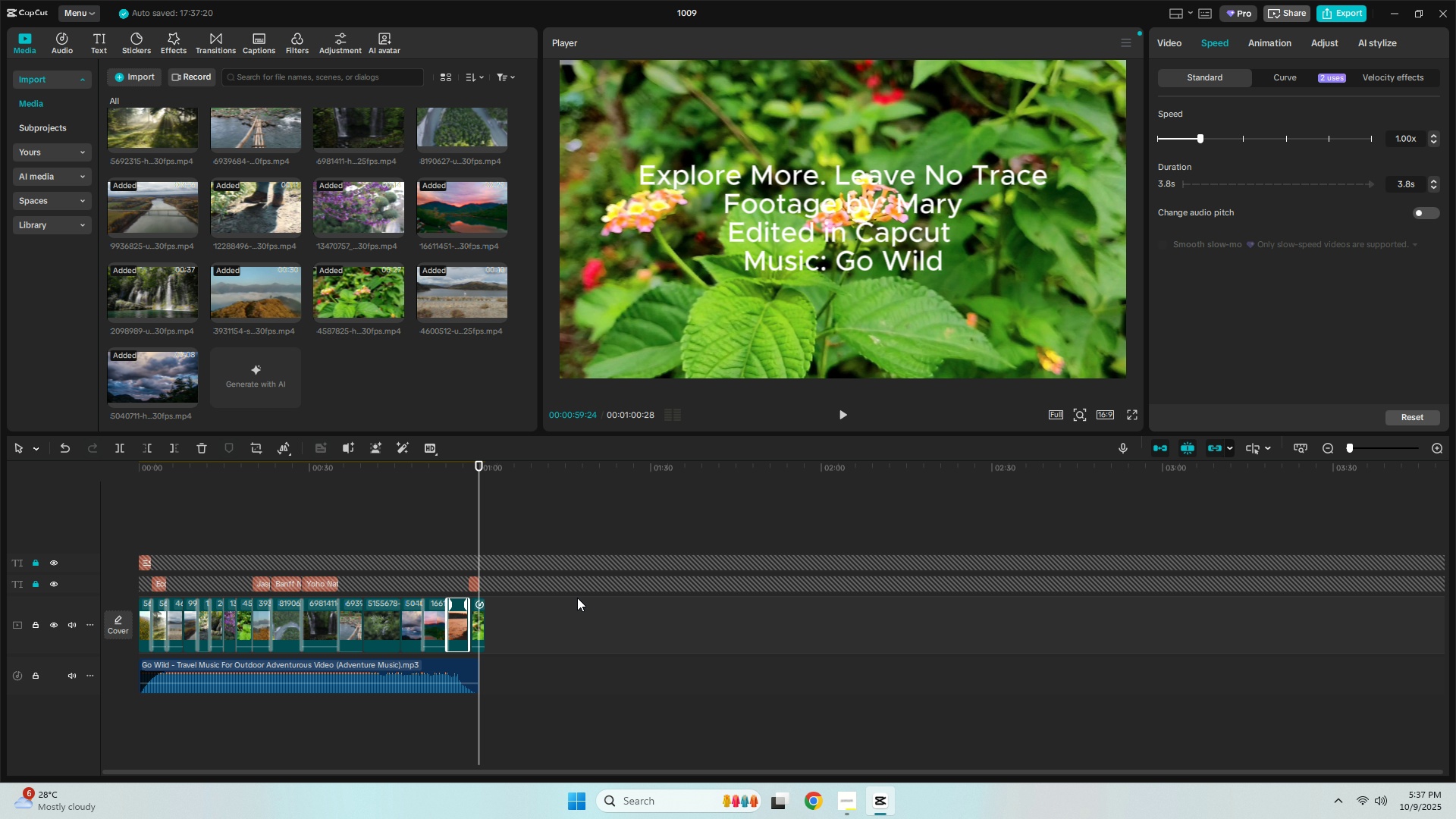 
hold_key(key=AltLeft, duration=0.47)
scroll: coordinate [555, 587], scroll_direction: up, amount: 1.0
 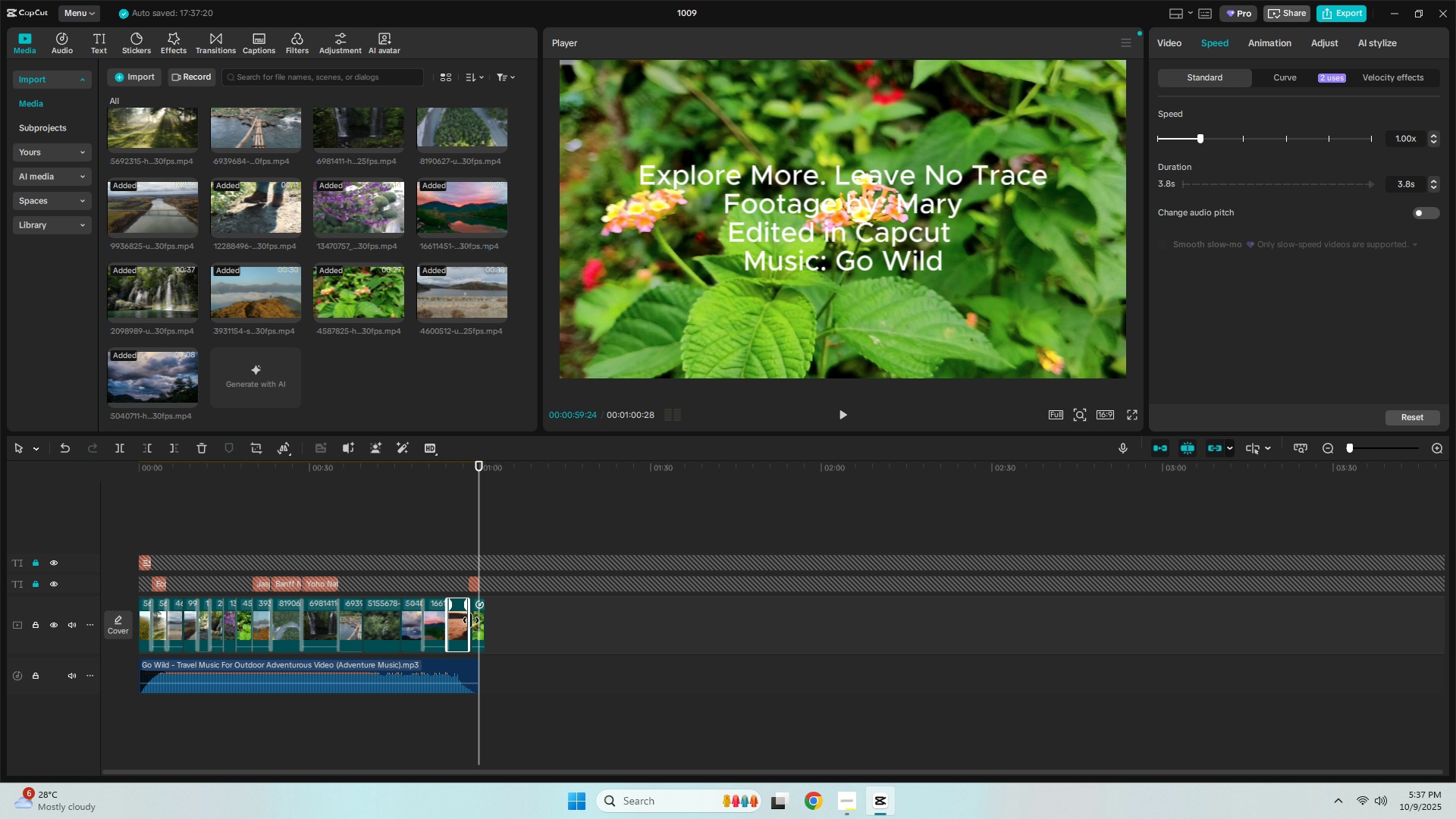 
left_click([483, 620])
 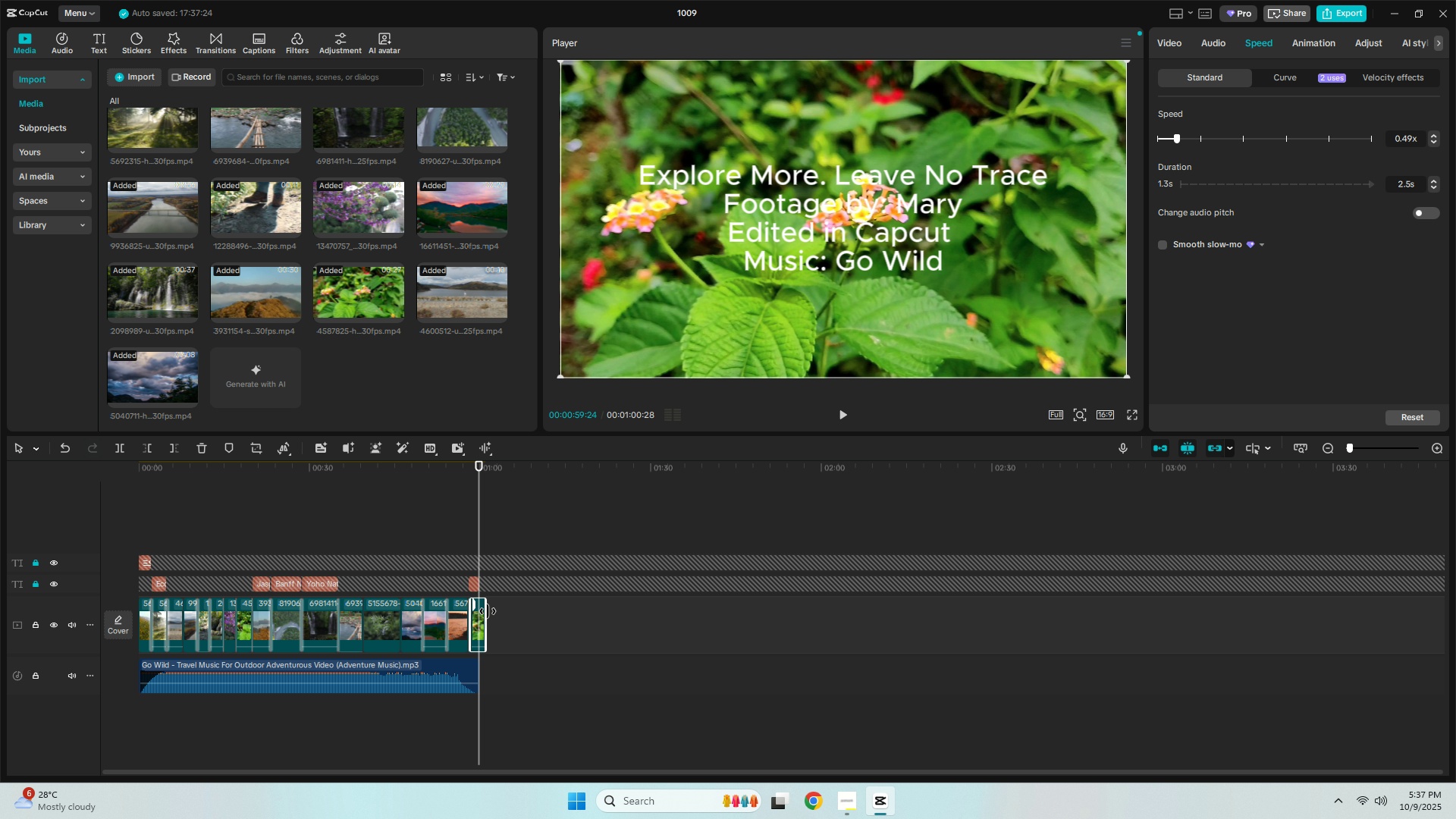 
scroll: coordinate [488, 607], scroll_direction: up, amount: 1.0
 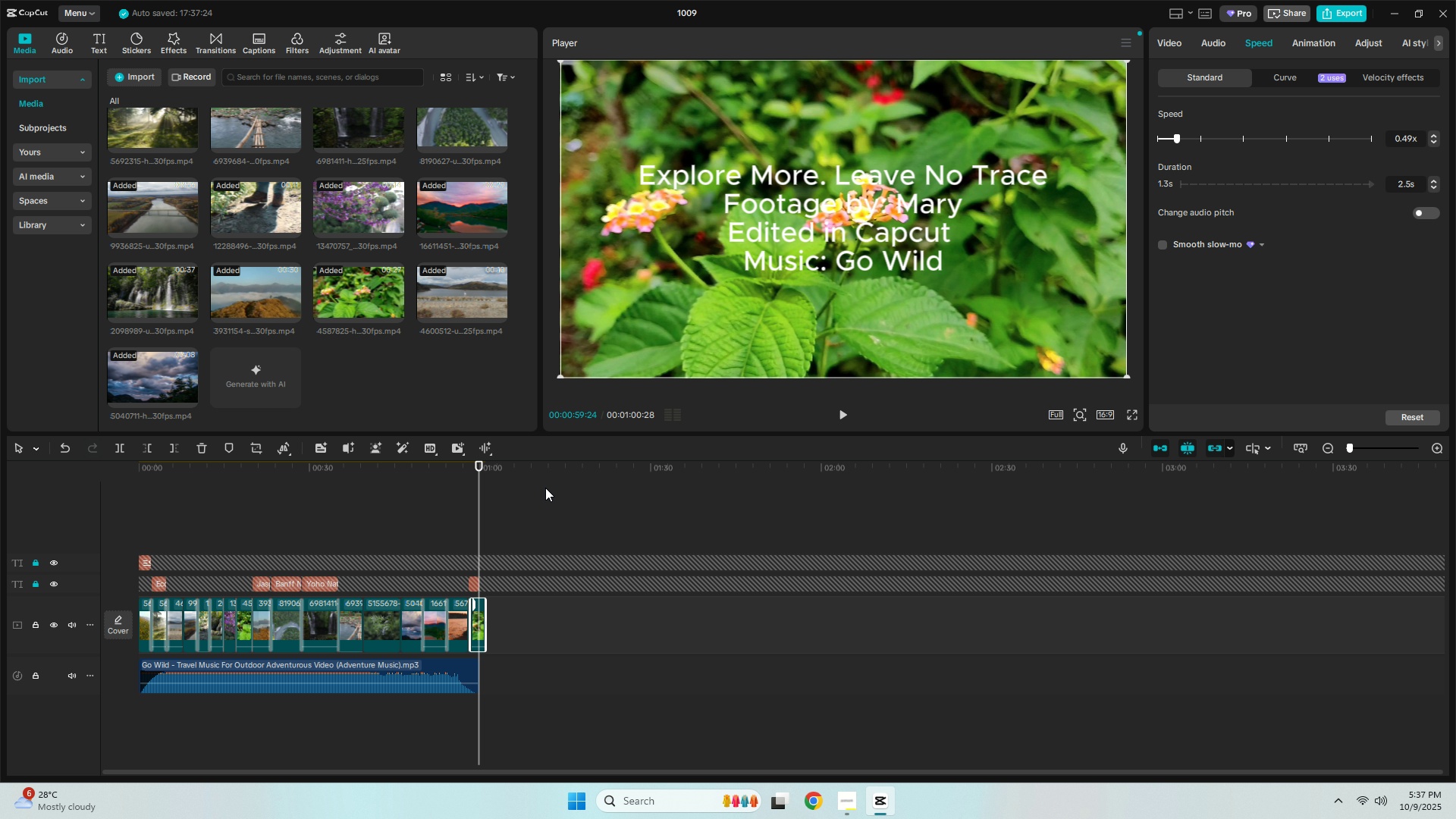 
left_click_drag(start_coordinate=[534, 469], to_coordinate=[545, 469])
 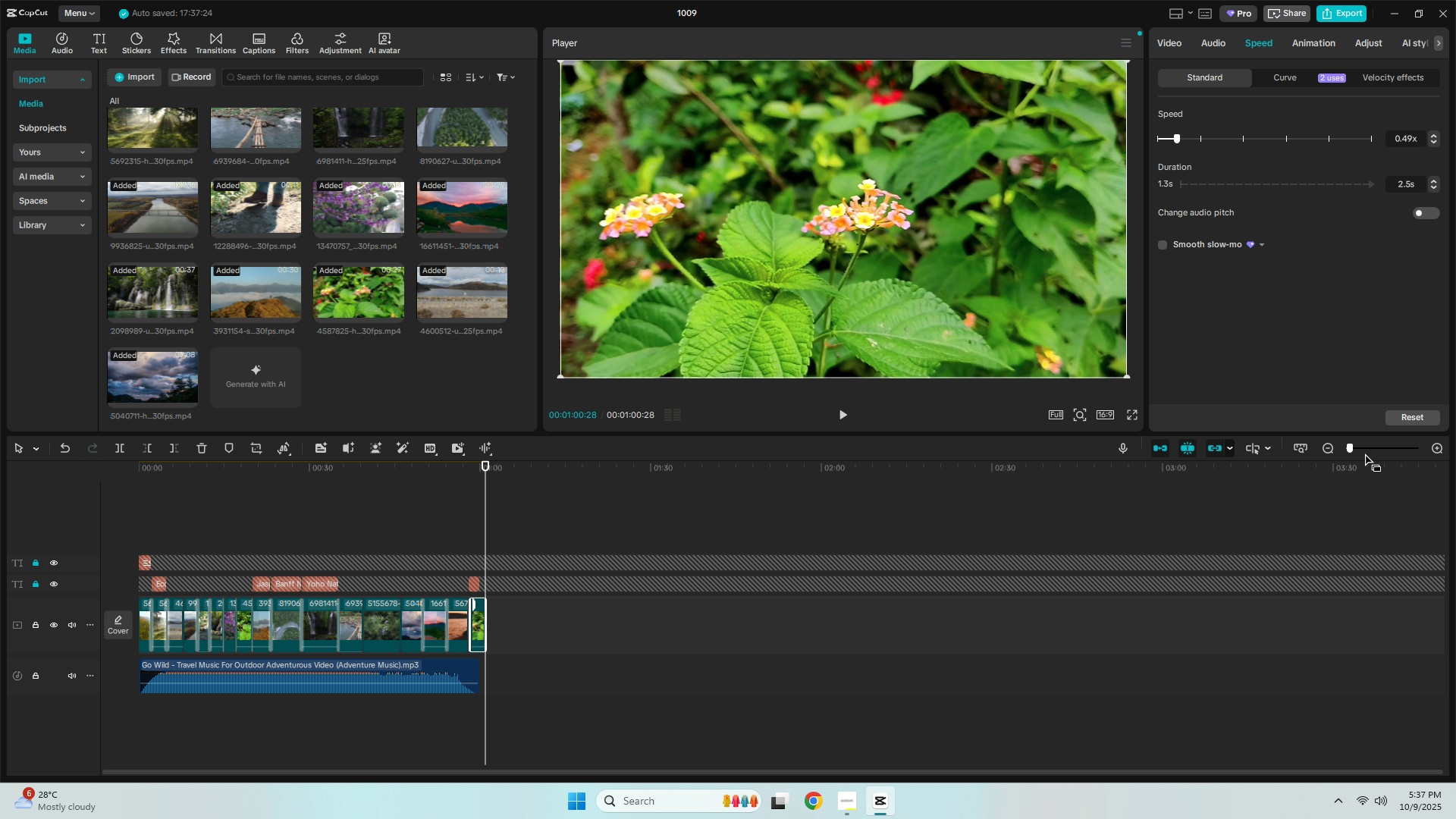 
left_click_drag(start_coordinate=[1354, 446], to_coordinate=[1361, 447])
 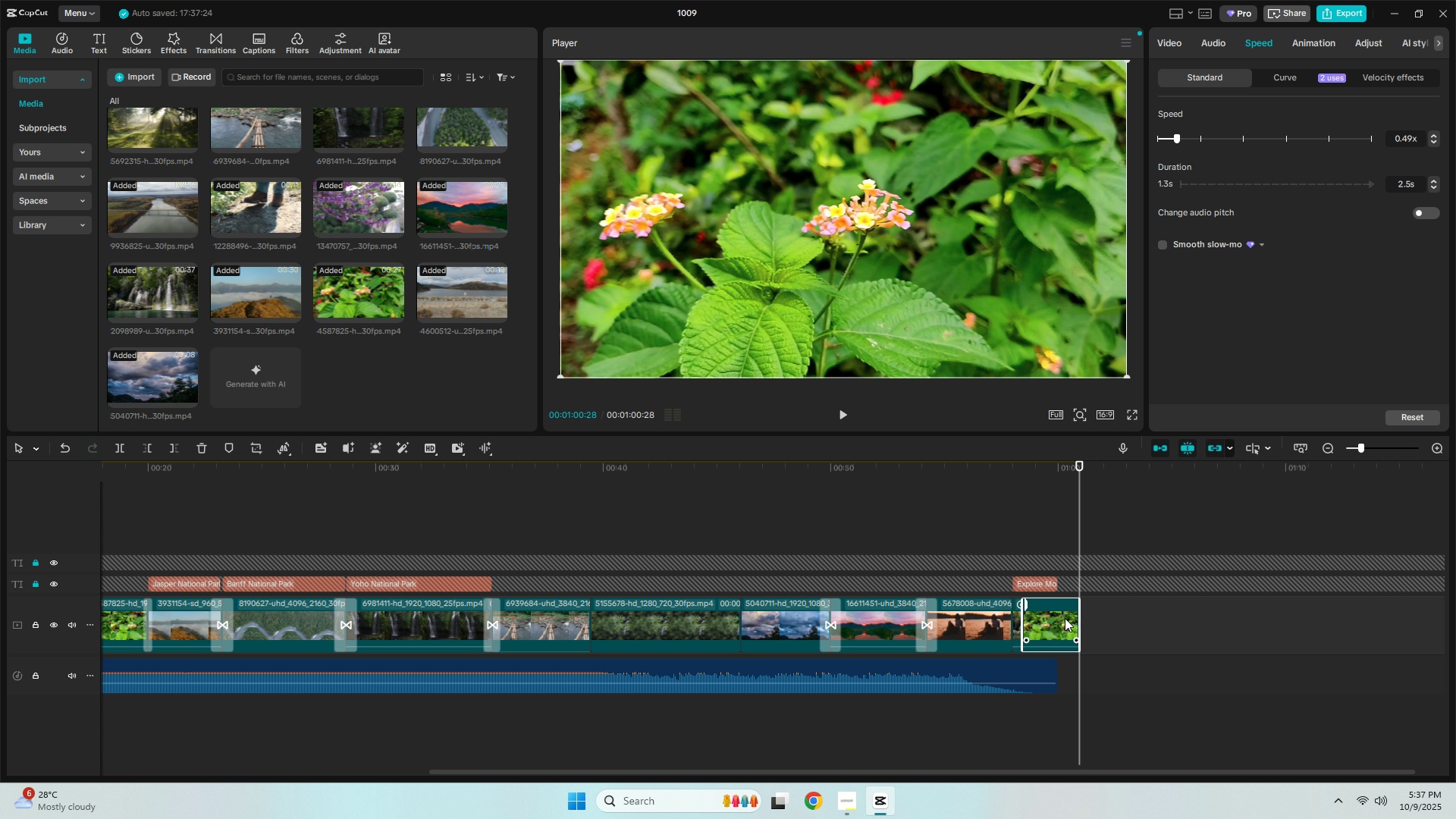 
left_click([1064, 619])
 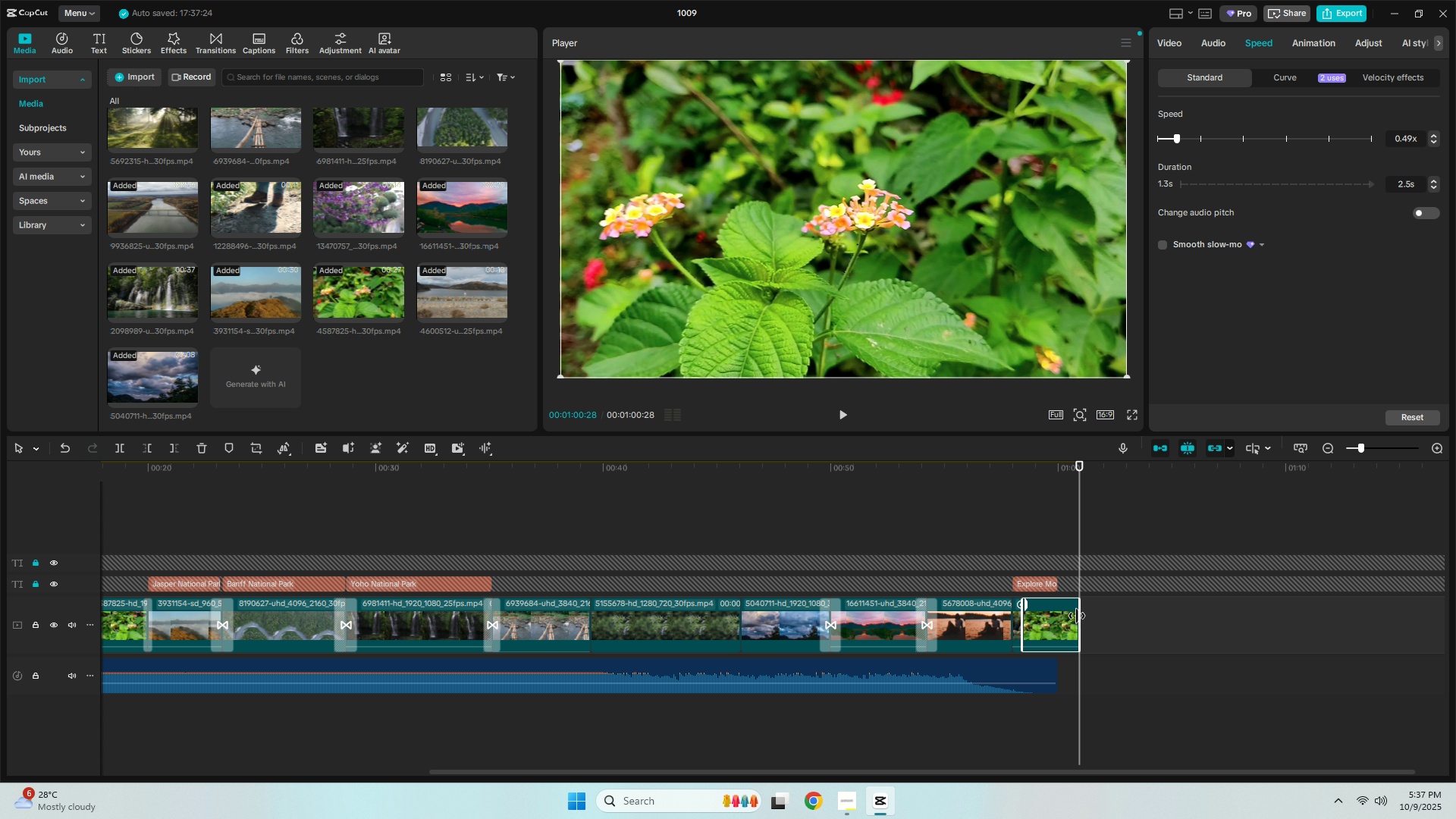 
left_click_drag(start_coordinate=[1077, 616], to_coordinate=[1031, 619])
 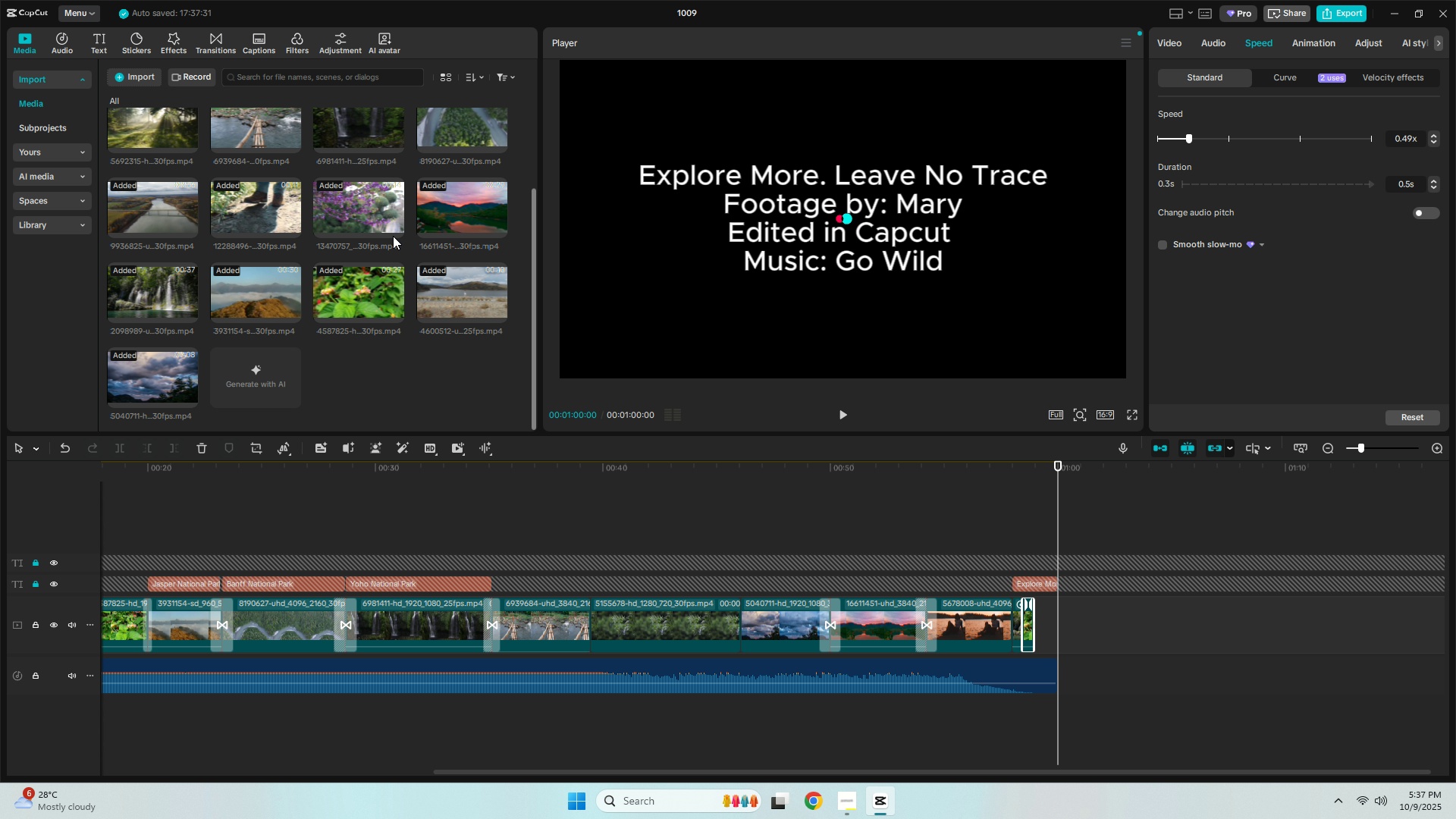 
left_click_drag(start_coordinate=[358, 213], to_coordinate=[1037, 615])
 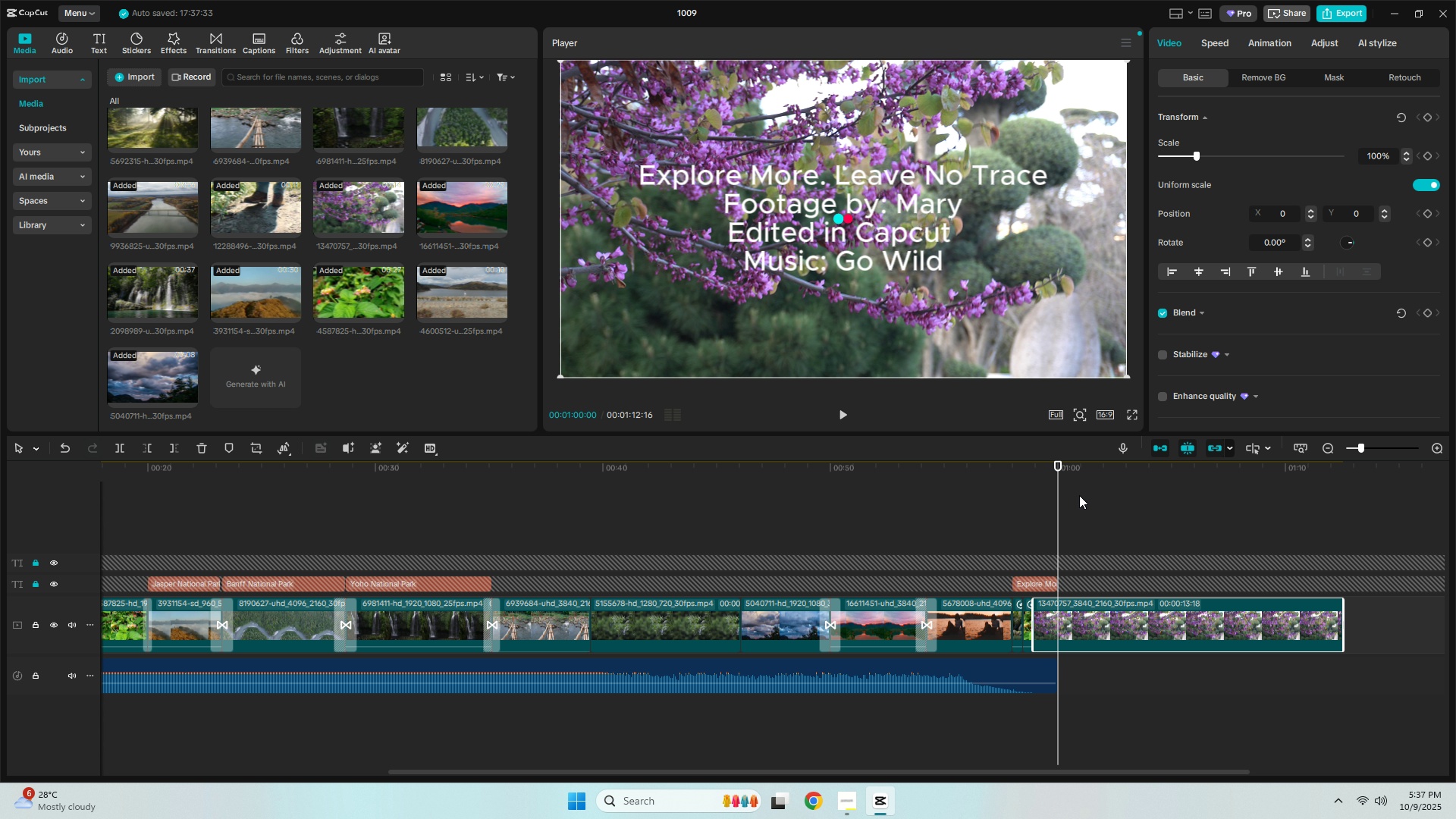 
key(Control+ControlLeft)
 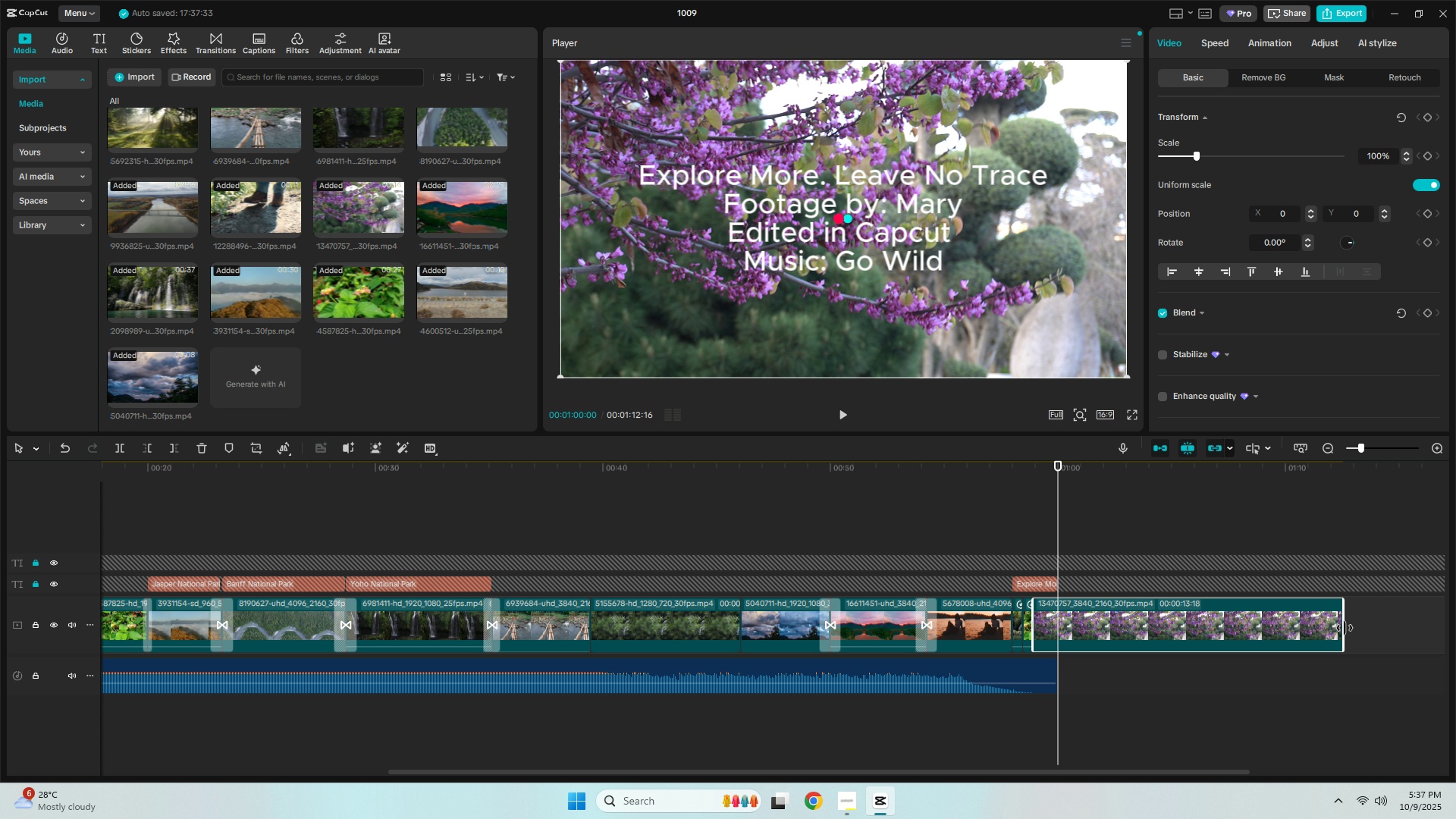 
left_click_drag(start_coordinate=[1345, 628], to_coordinate=[1042, 628])
 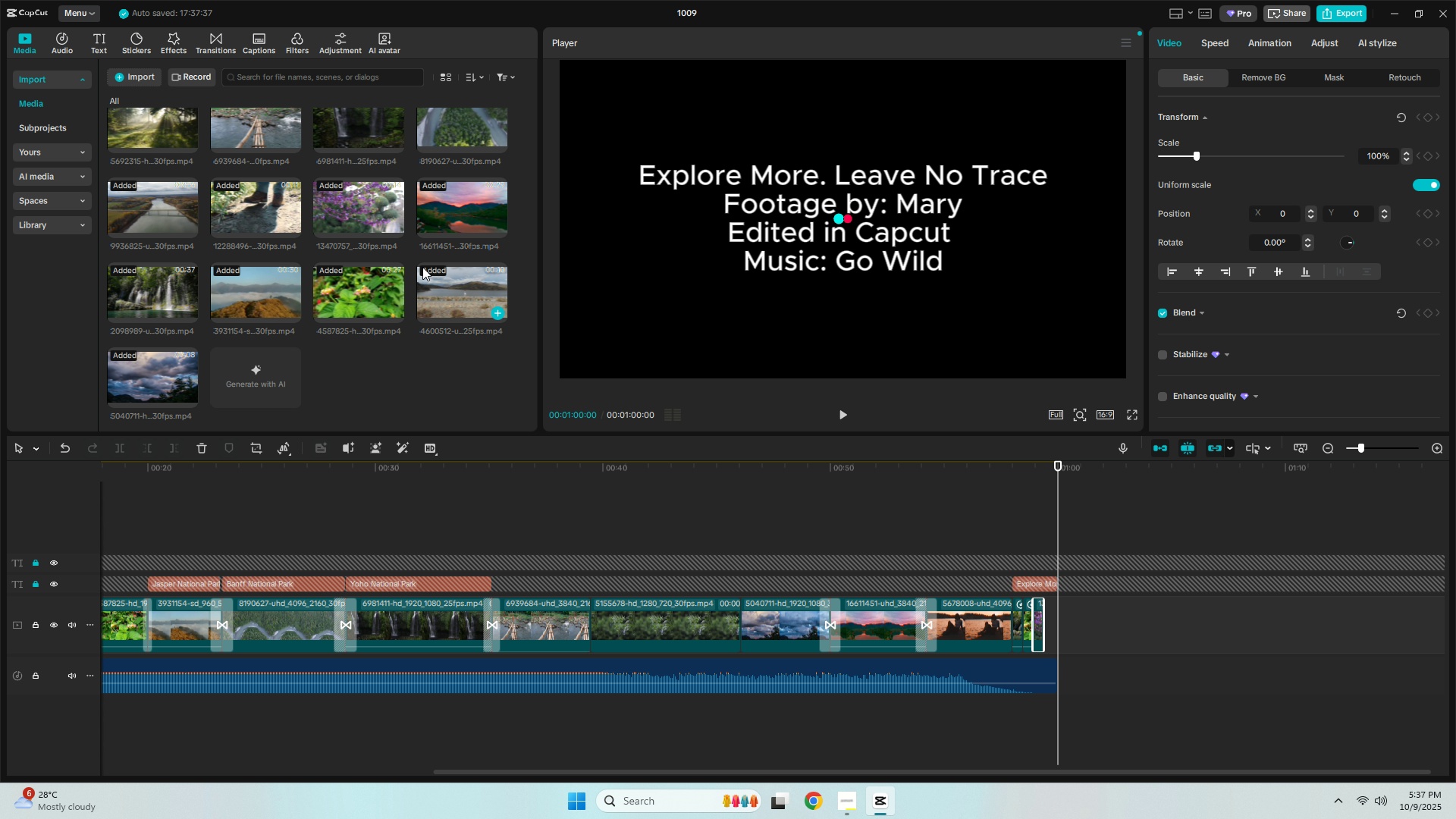 
left_click([369, 282])
 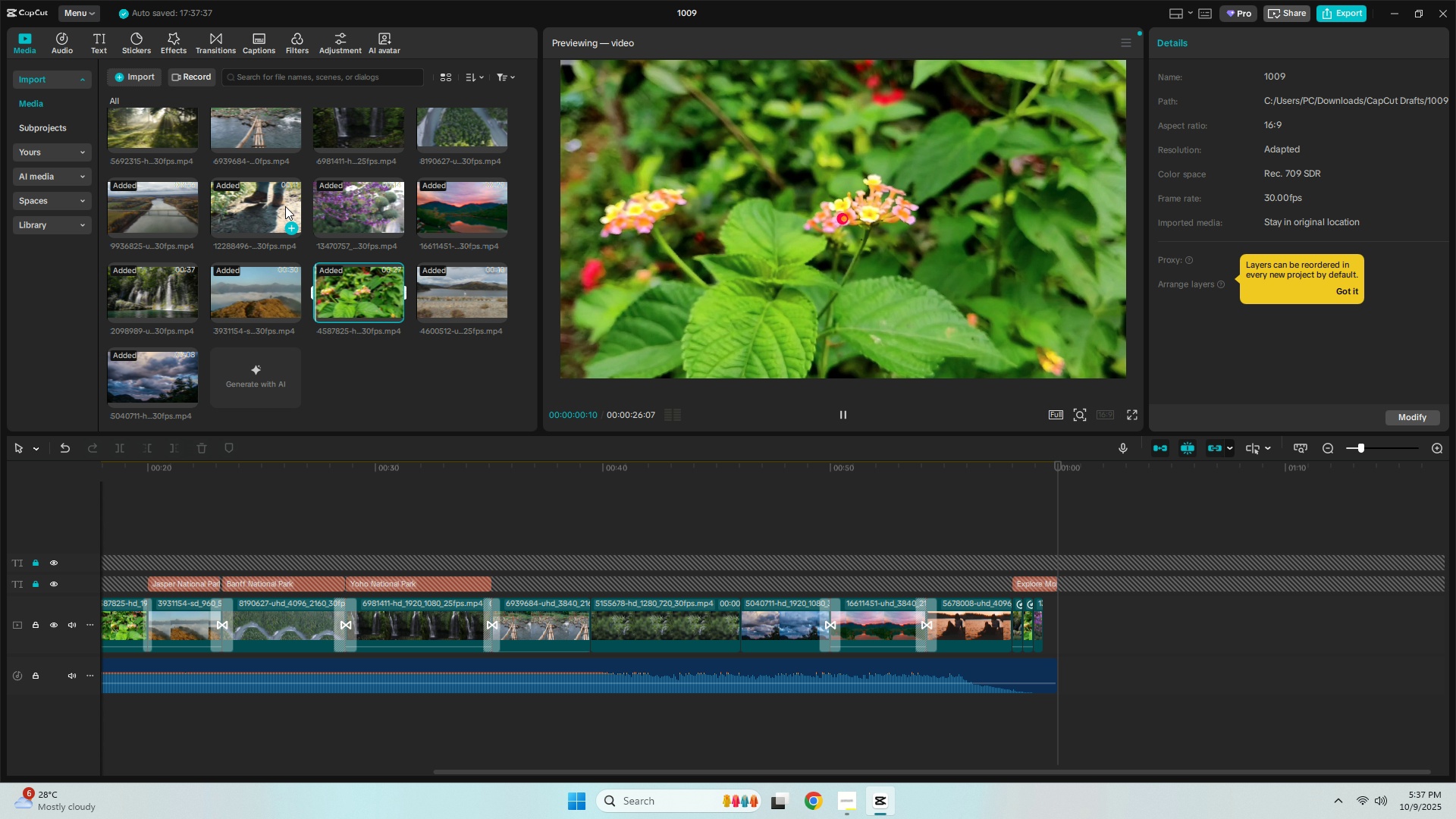 
left_click([285, 206])
 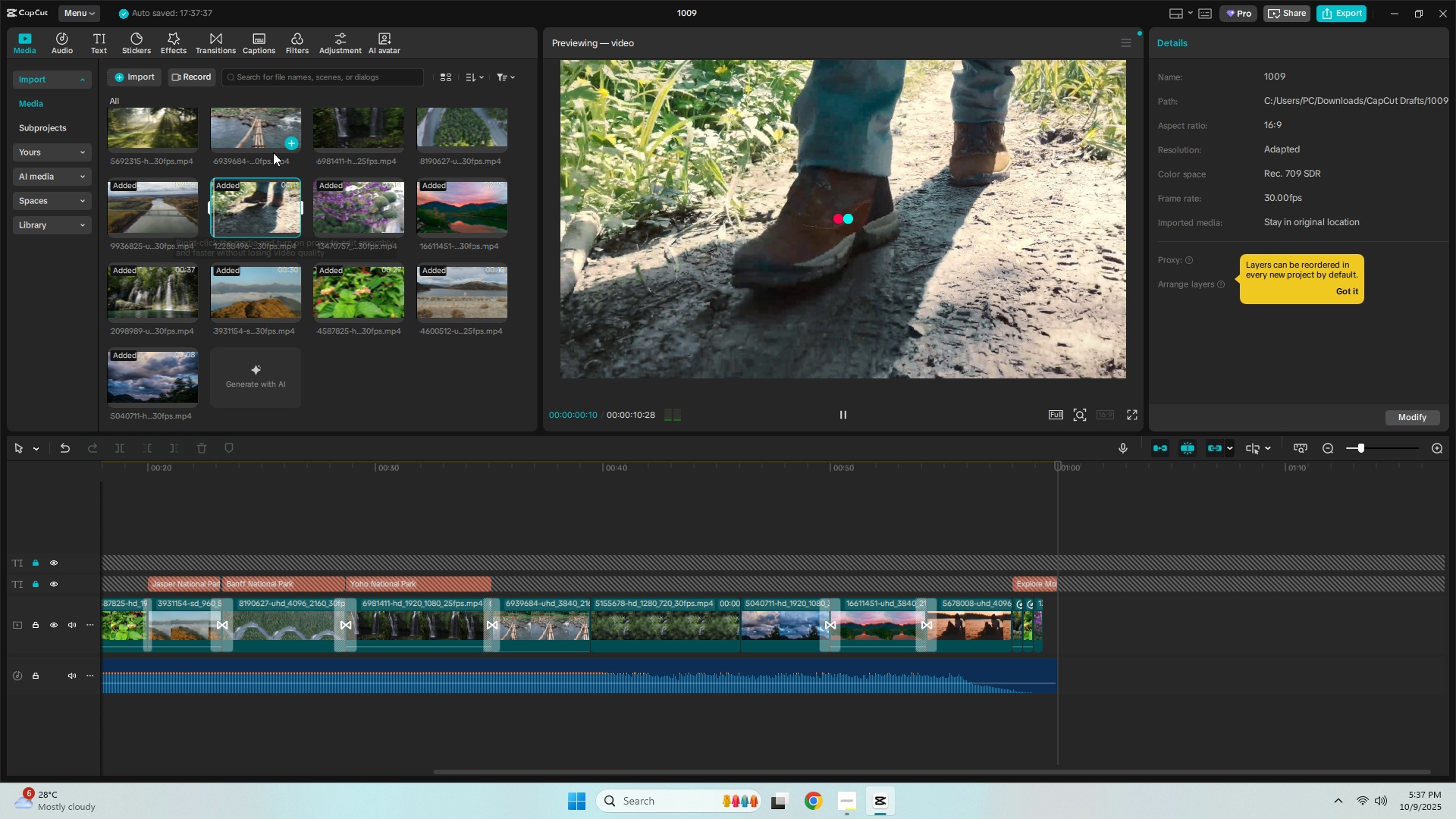 
scroll: coordinate [273, 152], scroll_direction: up, amount: 2.0
 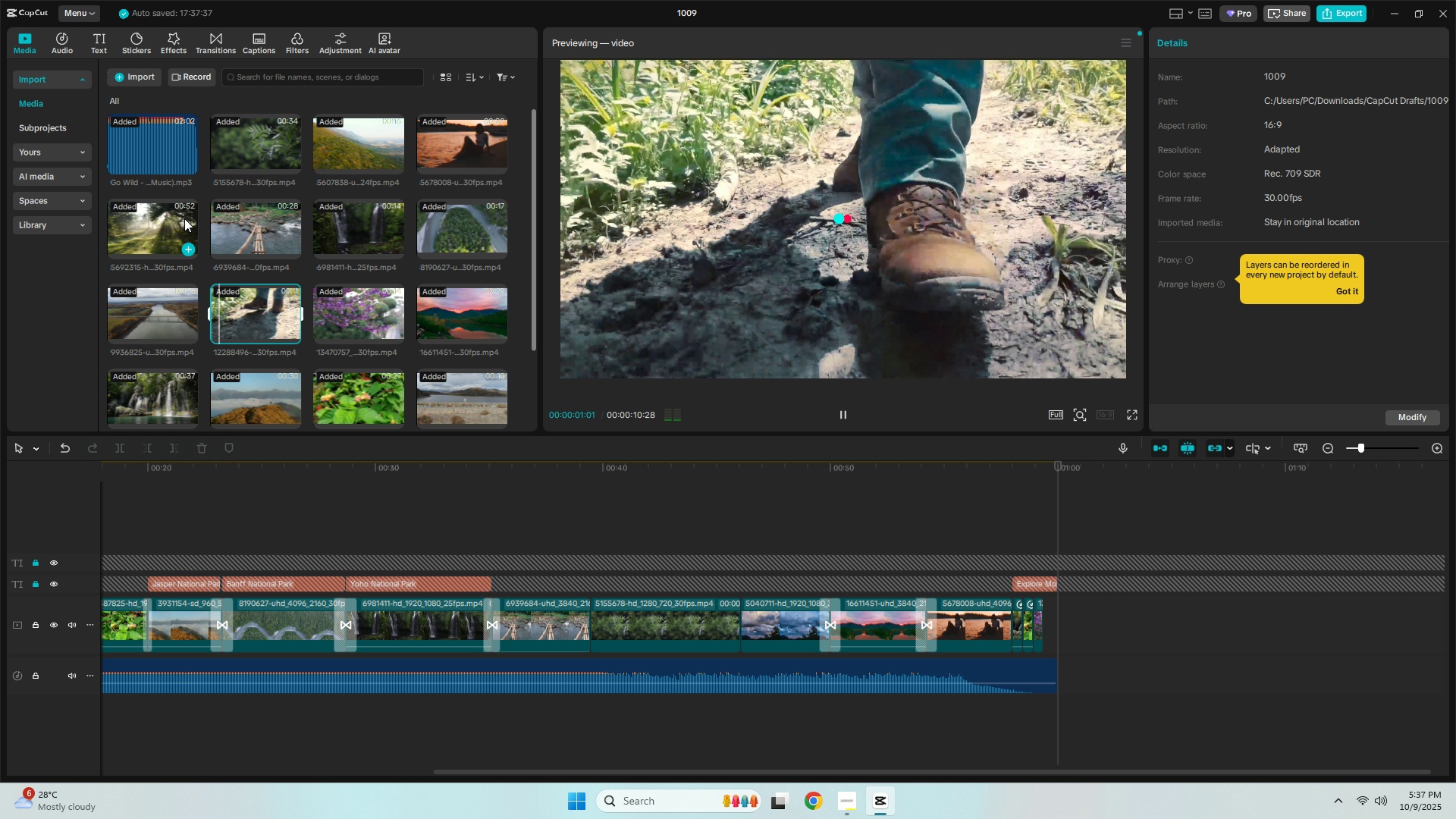 
left_click_drag(start_coordinate=[168, 218], to_coordinate=[133, 230])
 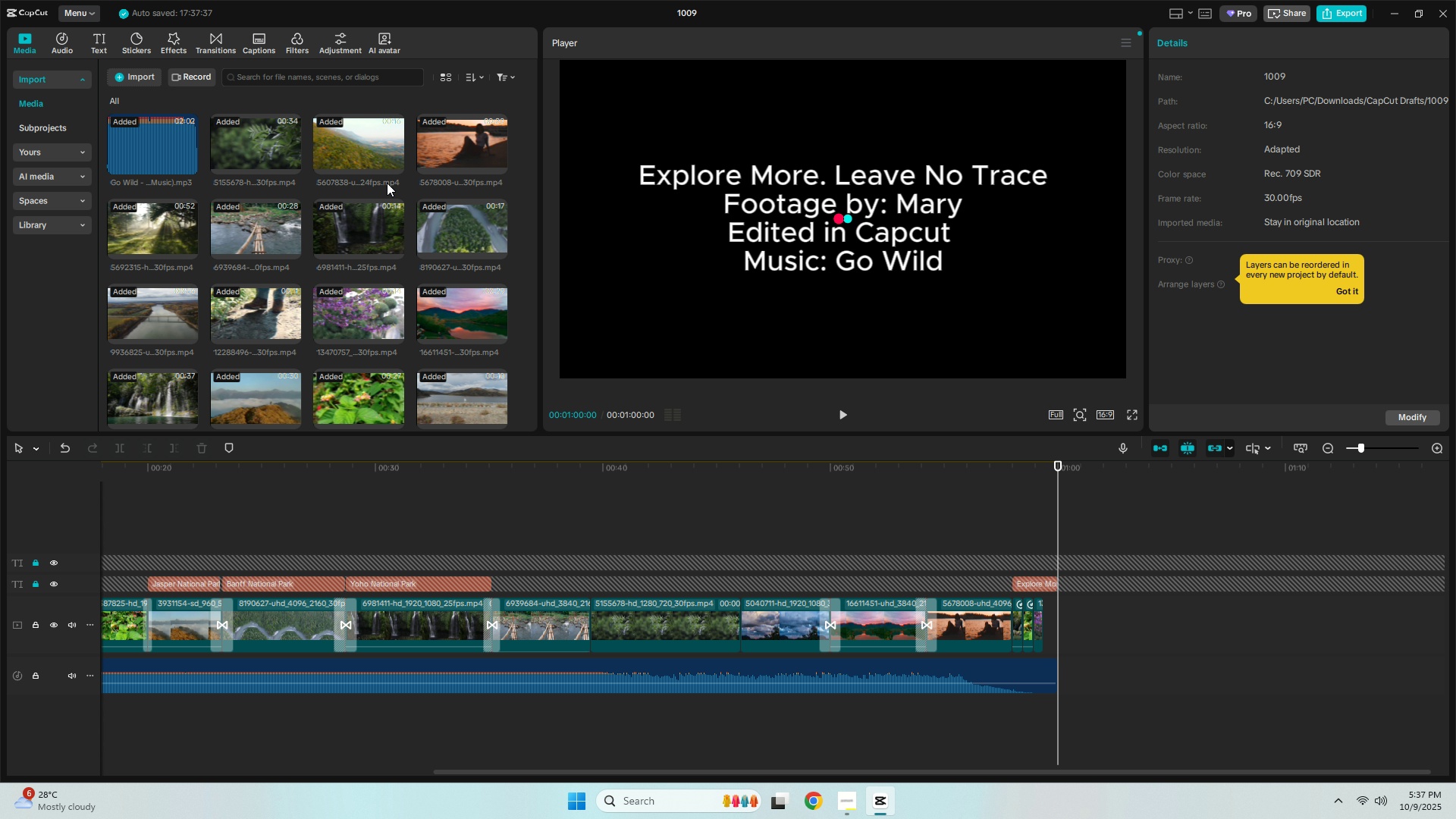 
left_click_drag(start_coordinate=[366, 142], to_coordinate=[1046, 619])
 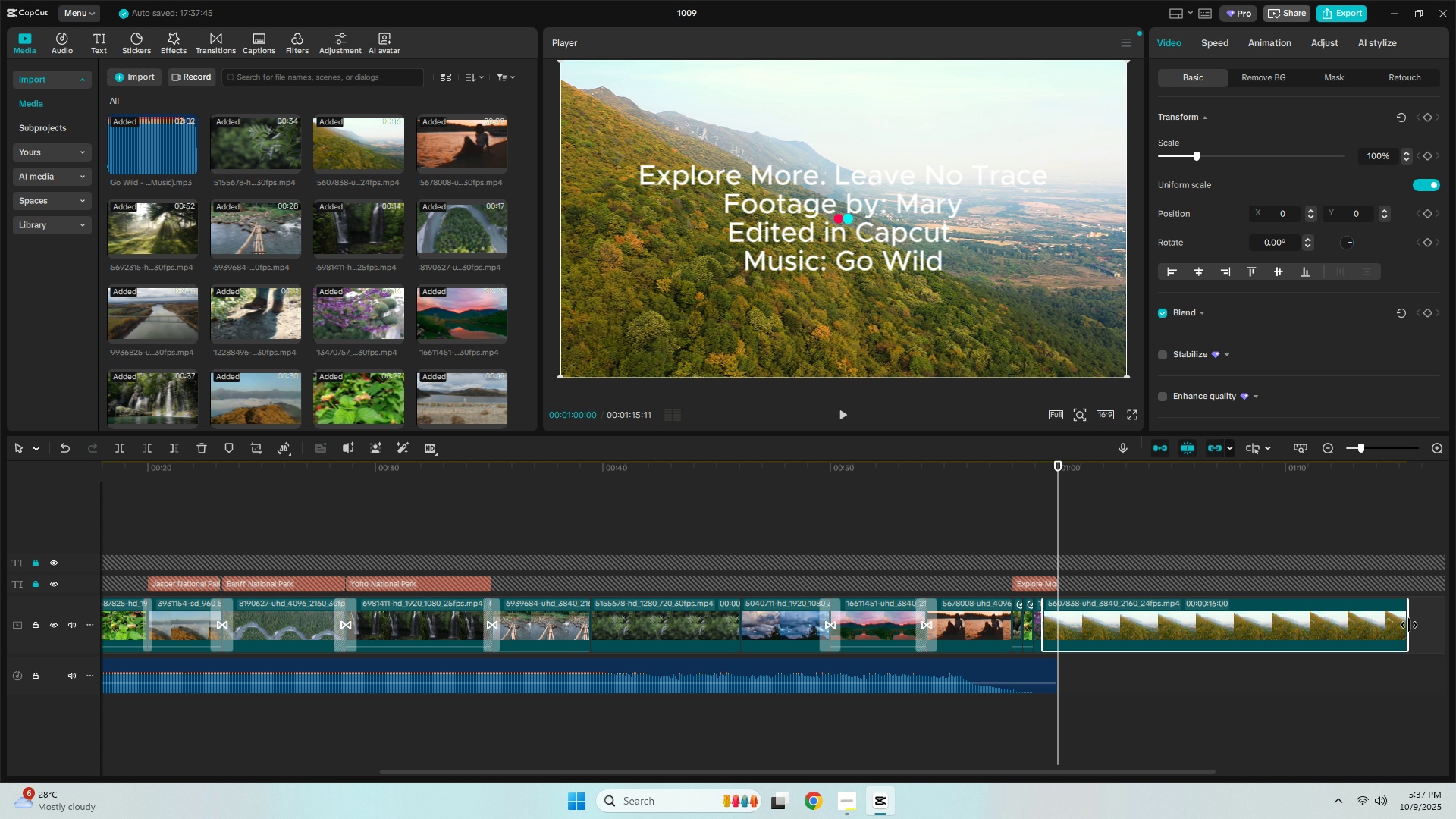 
left_click_drag(start_coordinate=[1407, 625], to_coordinate=[1046, 624])
 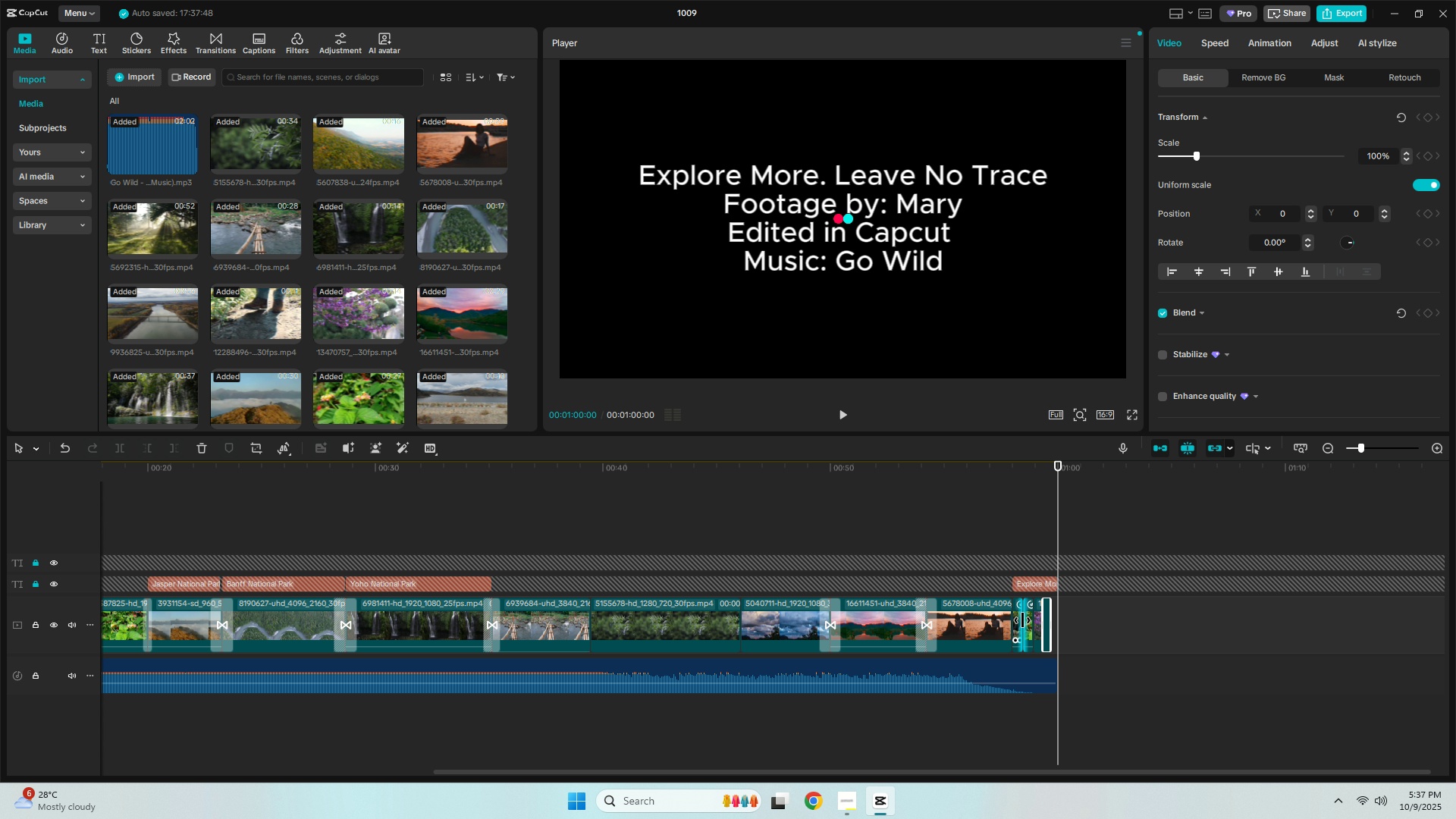 
left_click([1022, 620])
 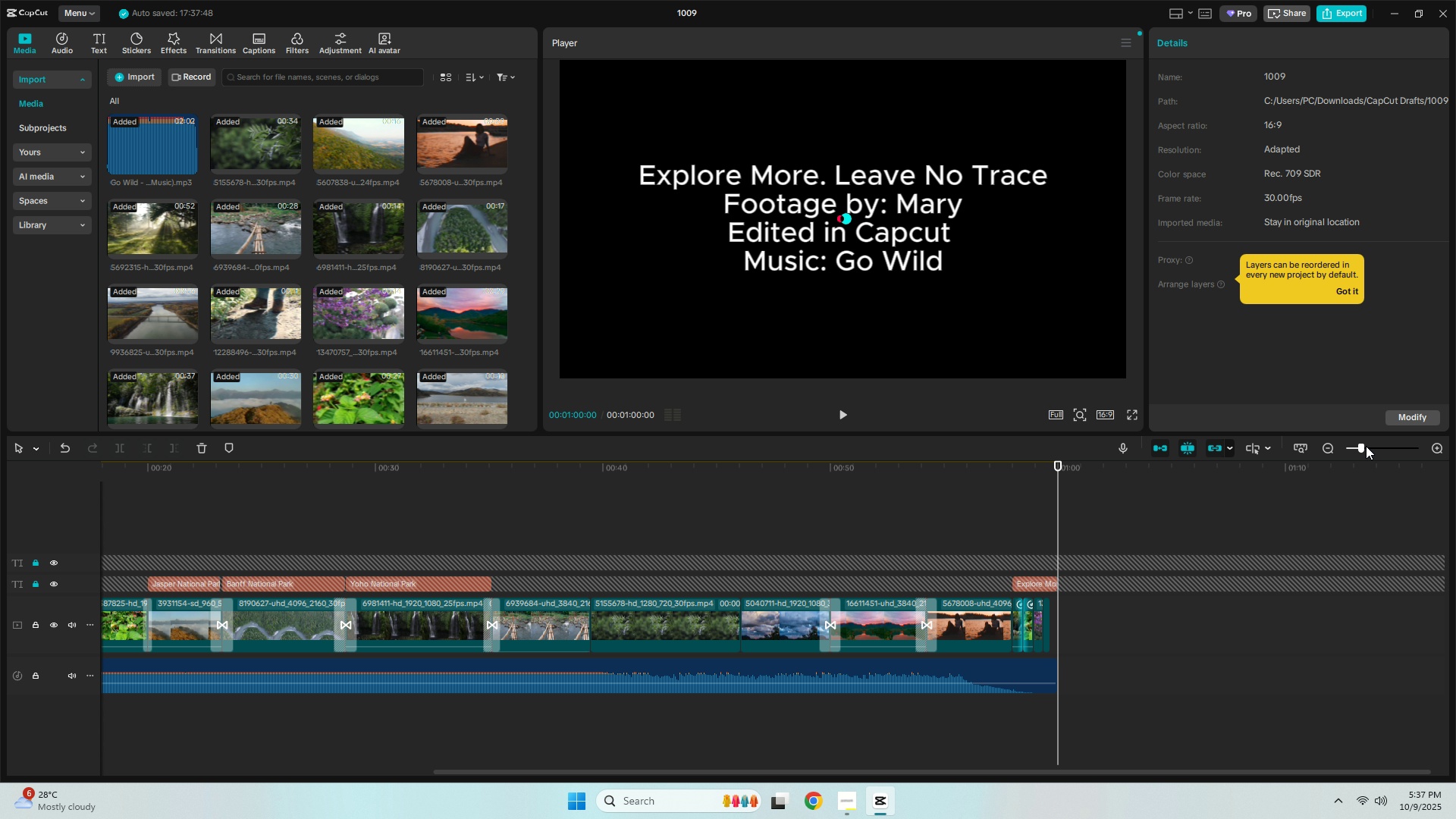 
left_click_drag(start_coordinate=[1366, 446], to_coordinate=[1382, 446])
 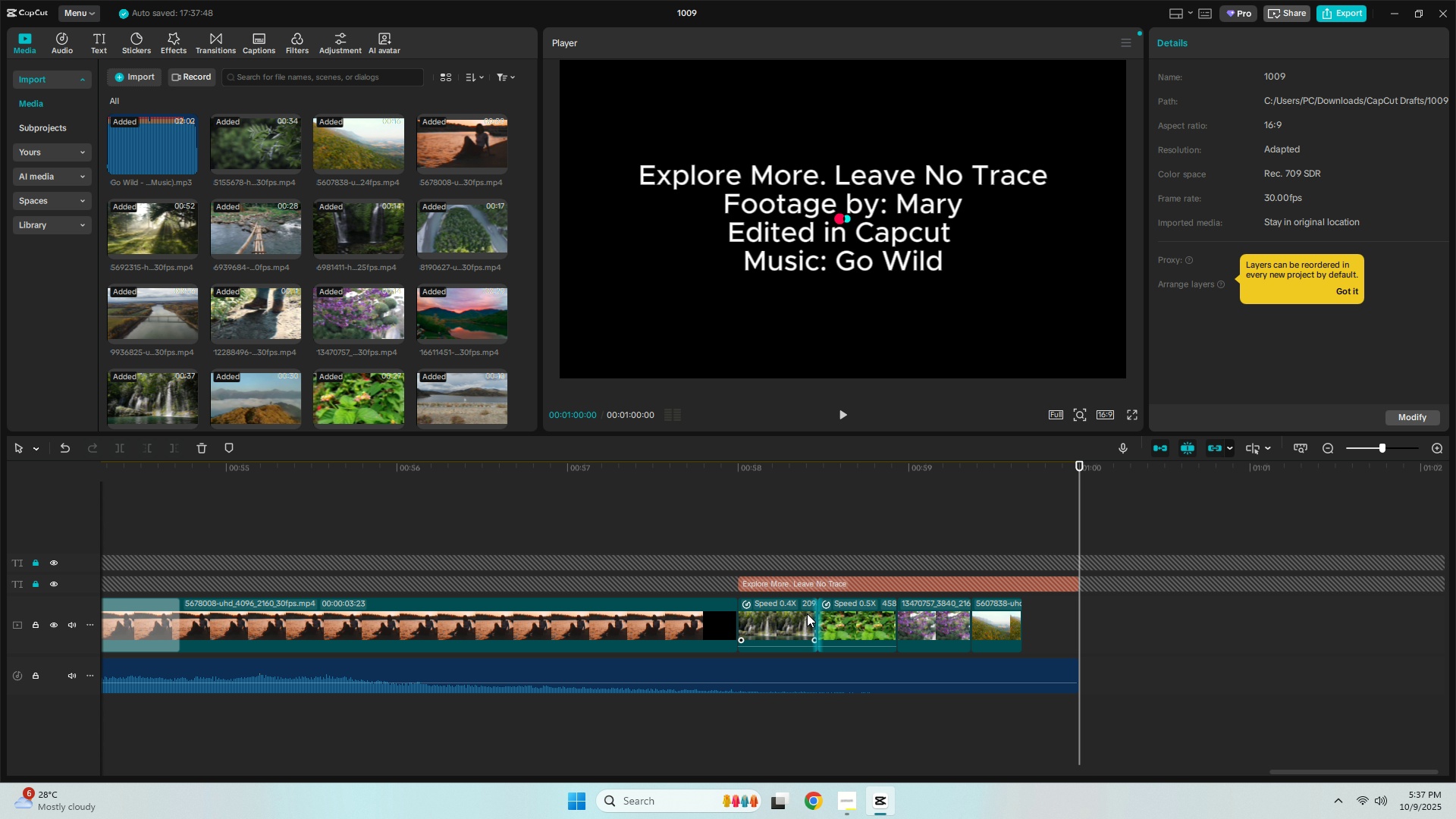 
left_click([806, 614])
 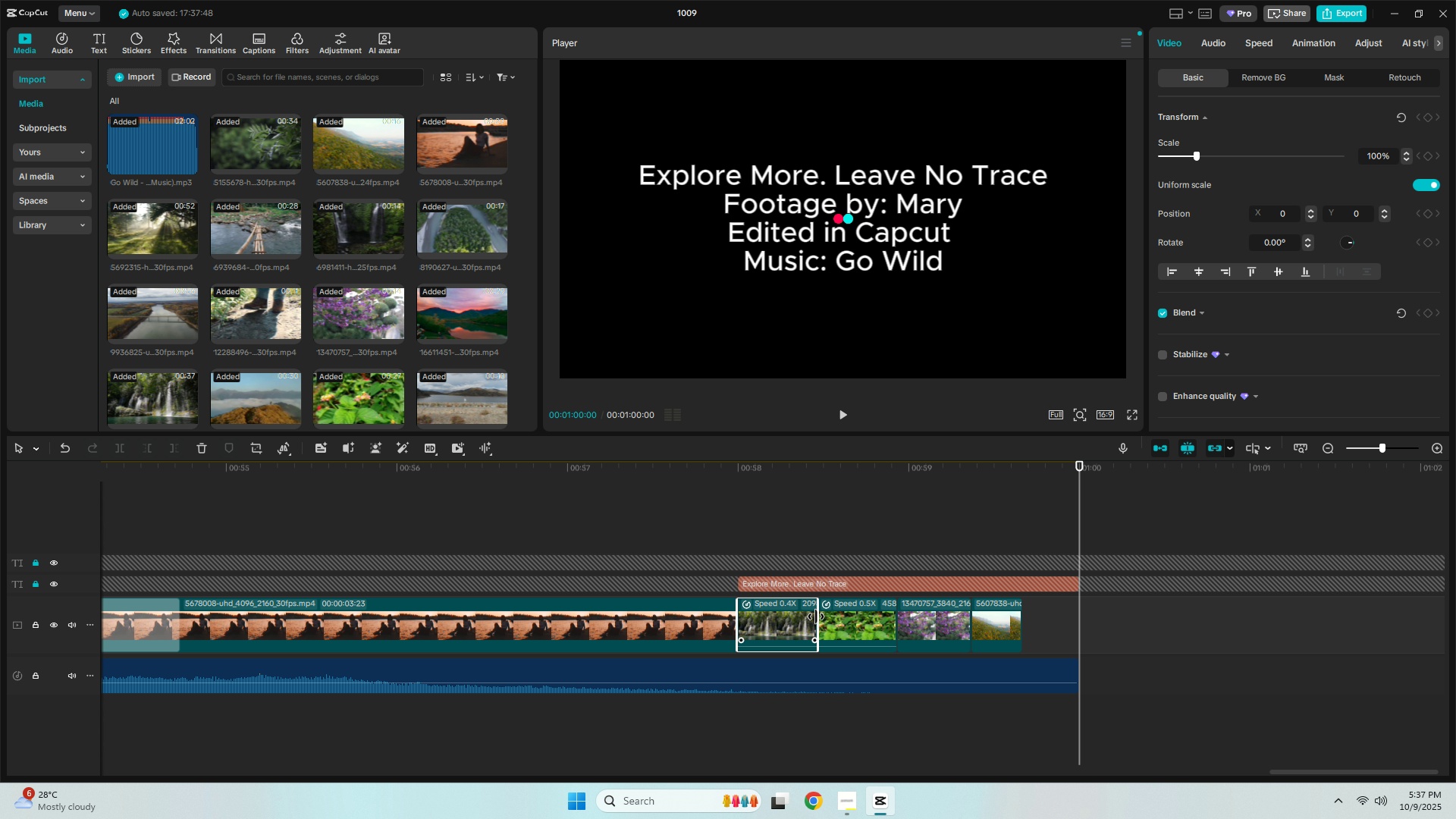 
left_click_drag(start_coordinate=[816, 617], to_coordinate=[764, 623])
 